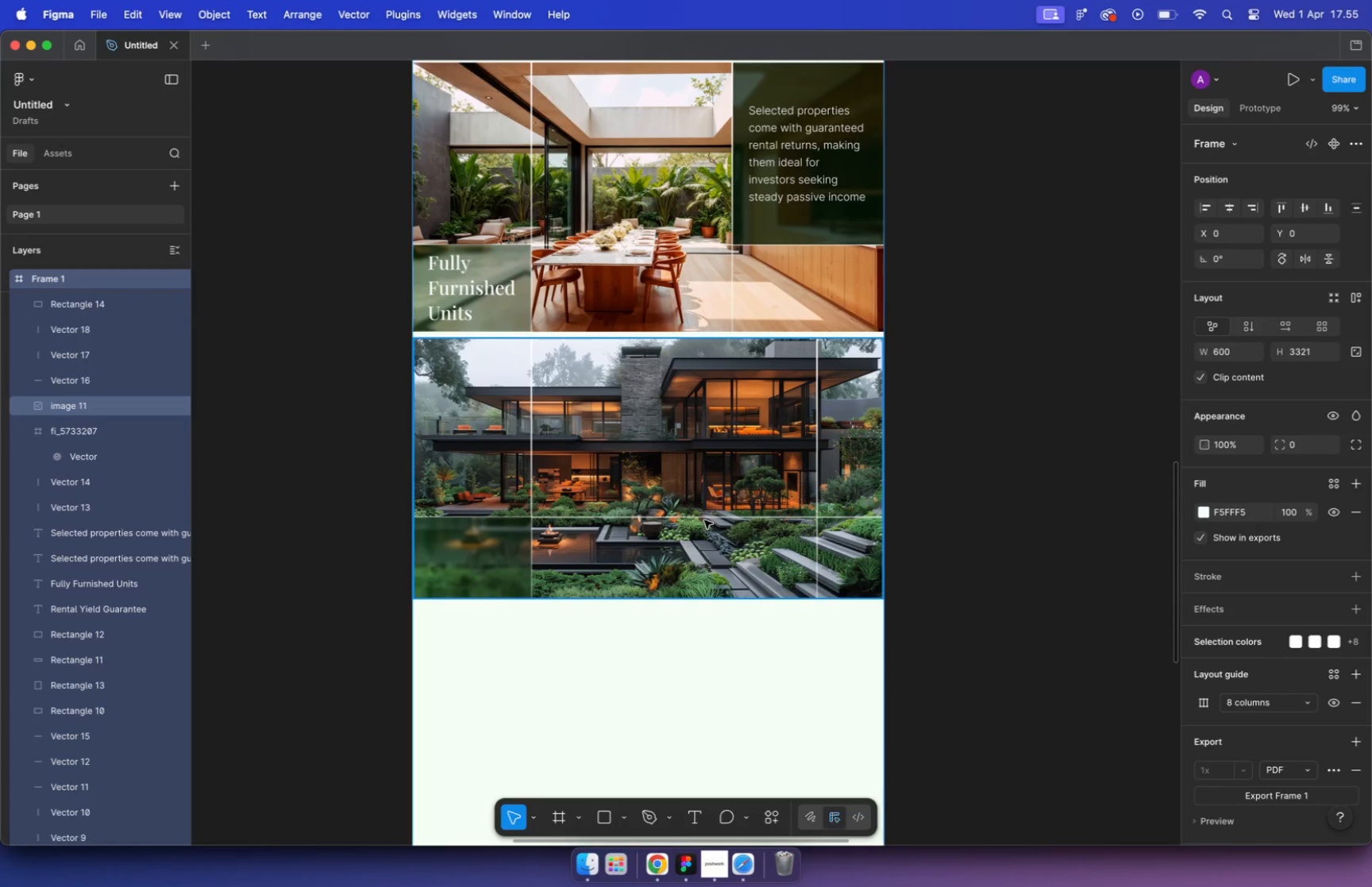 
left_click([704, 520])
 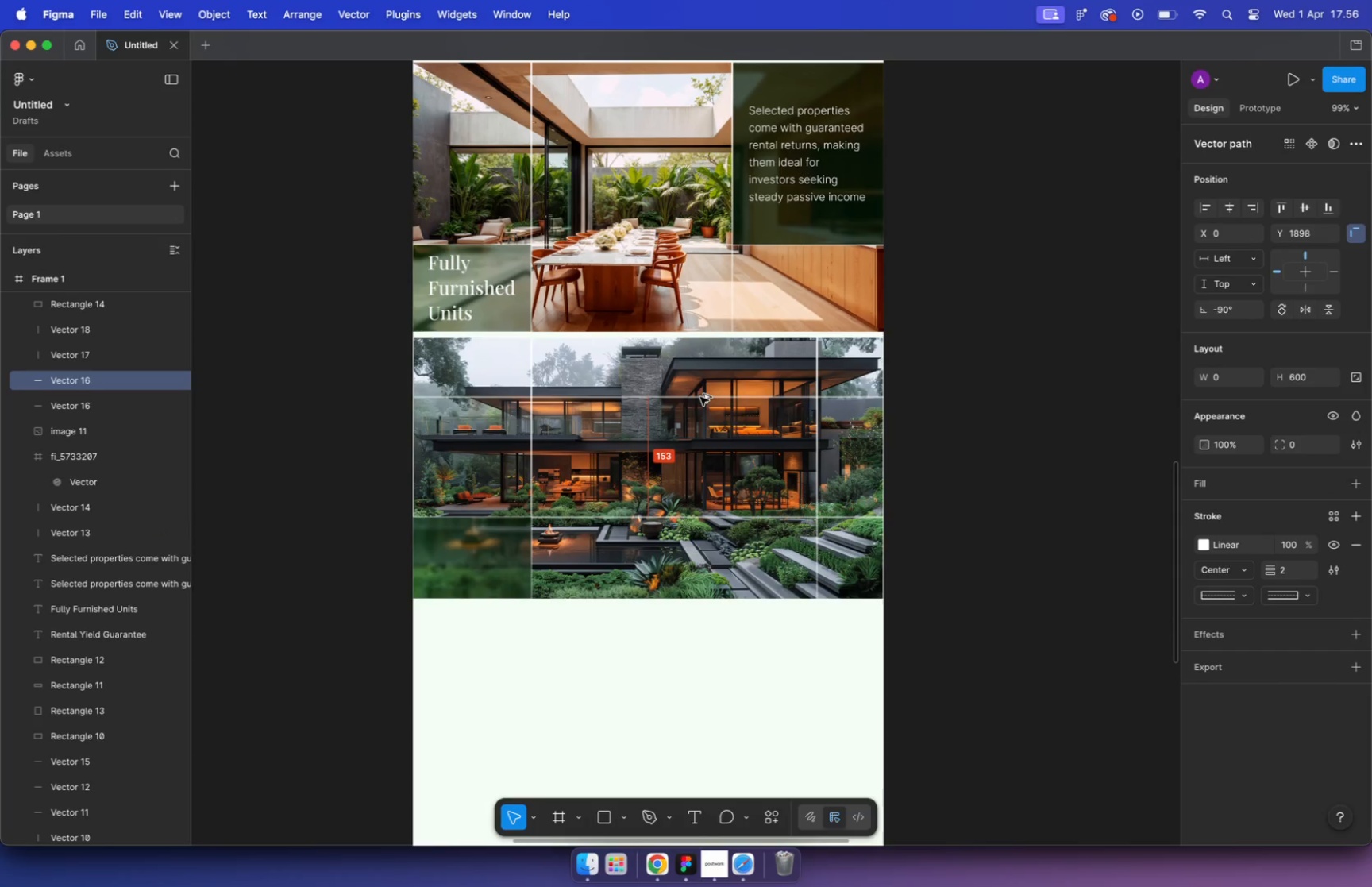 
left_click_drag(start_coordinate=[707, 518], to_coordinate=[699, 399])
 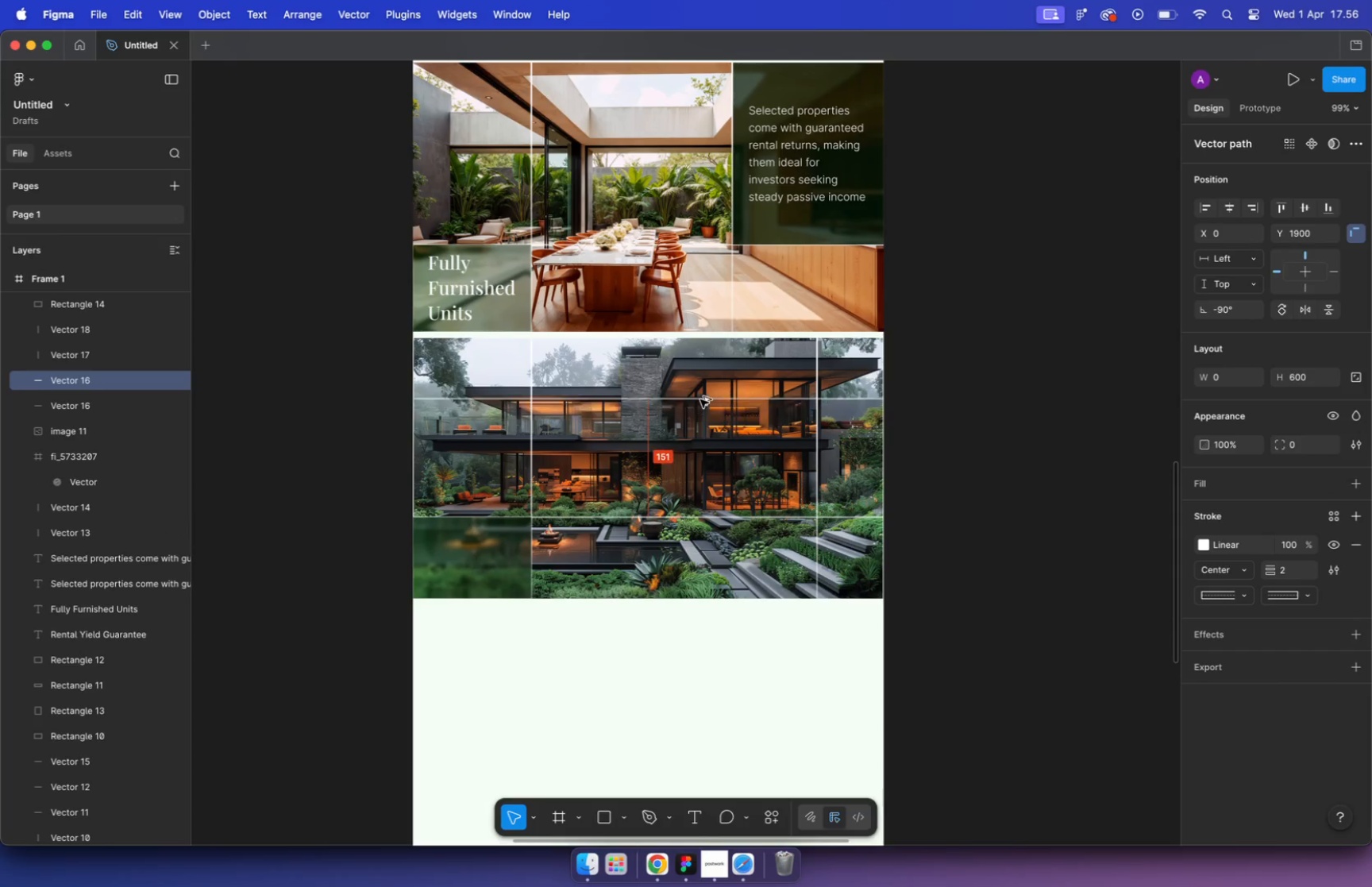 
hold_key(key=ShiftLeft, duration=2.52)
 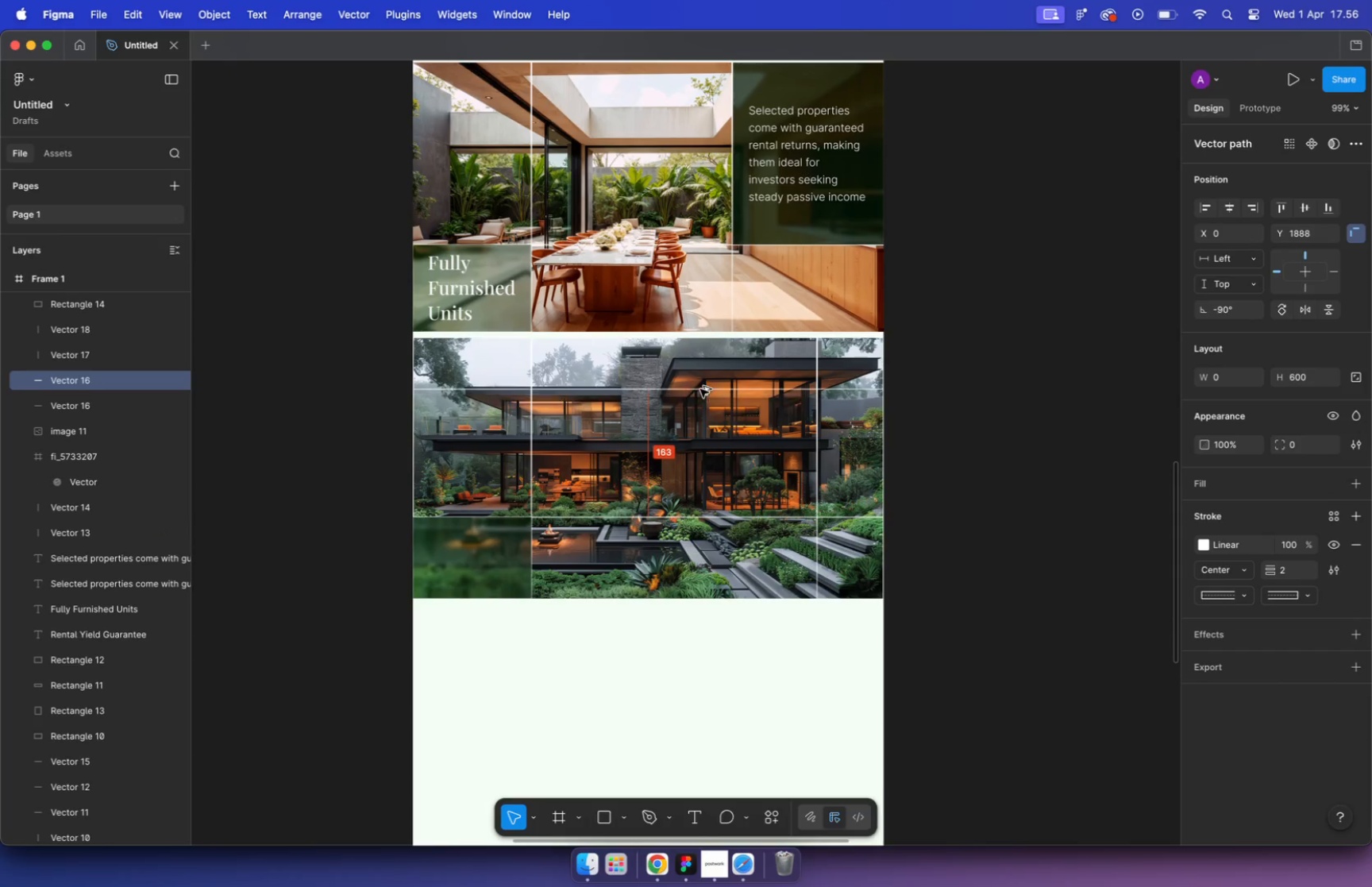 
hold_key(key=OptionLeft, duration=2.28)
 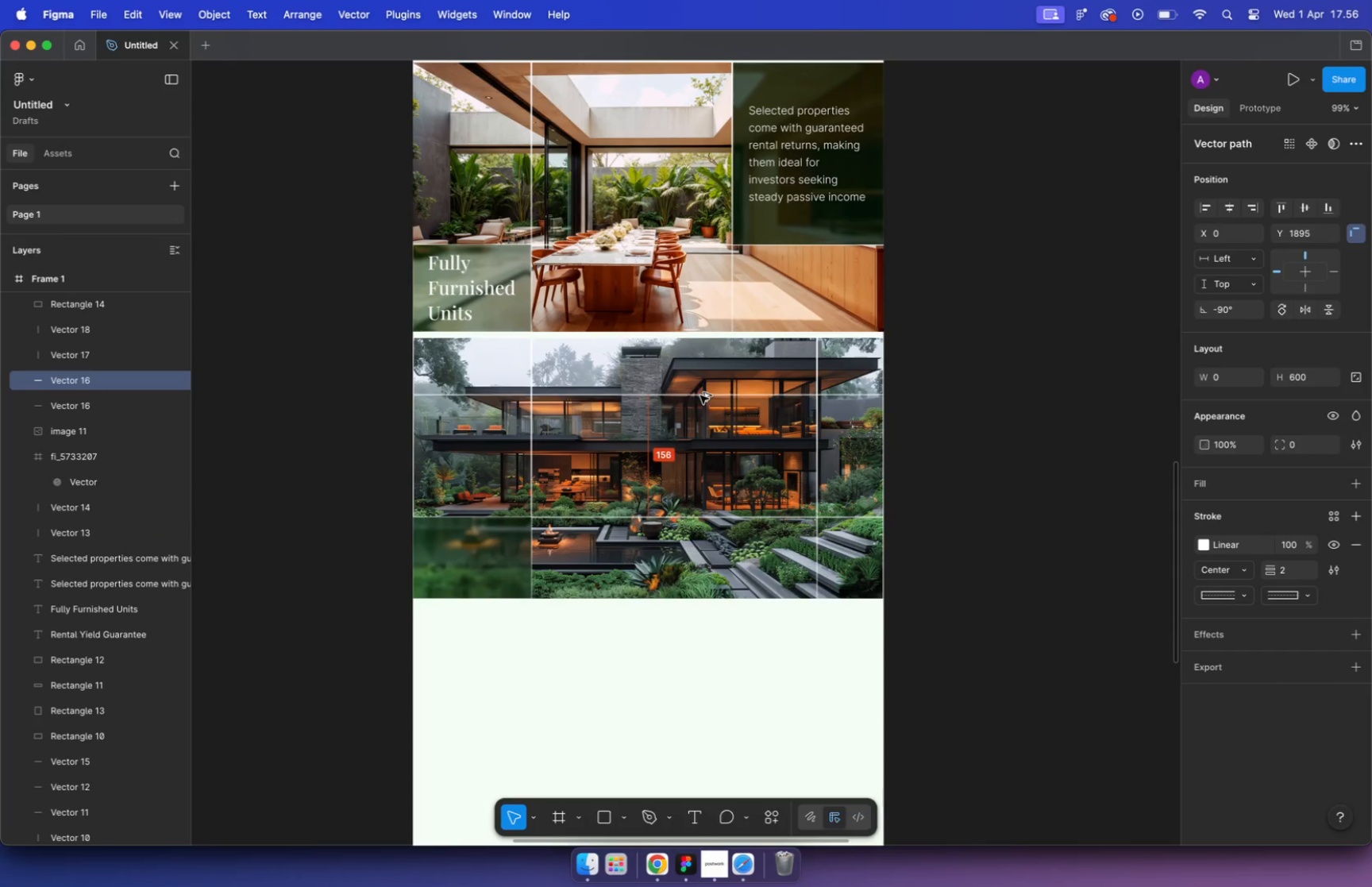 
left_click_drag(start_coordinate=[817, 371], to_coordinate=[698, 382])
 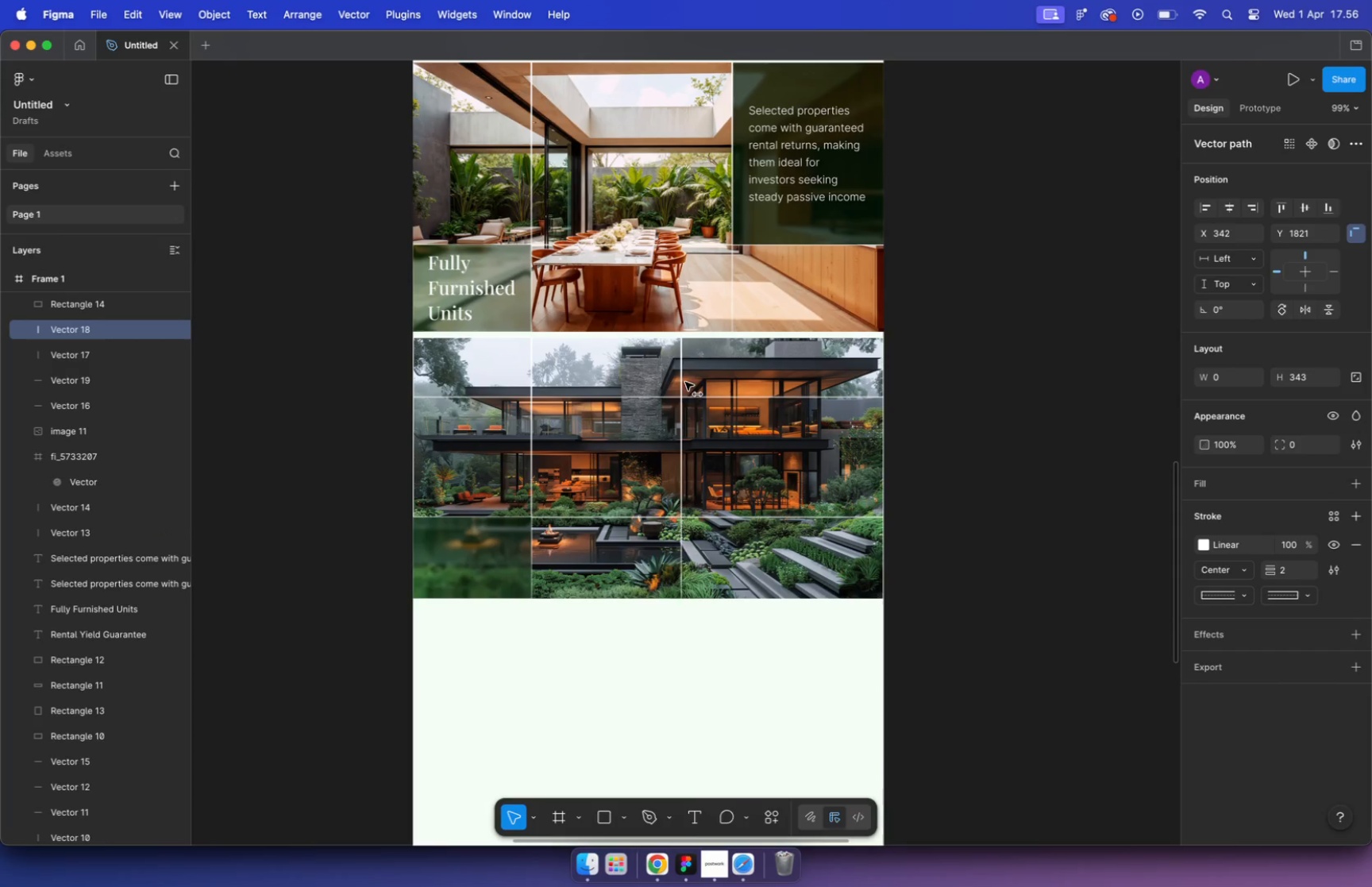 
hold_key(key=ShiftLeft, duration=5.11)
 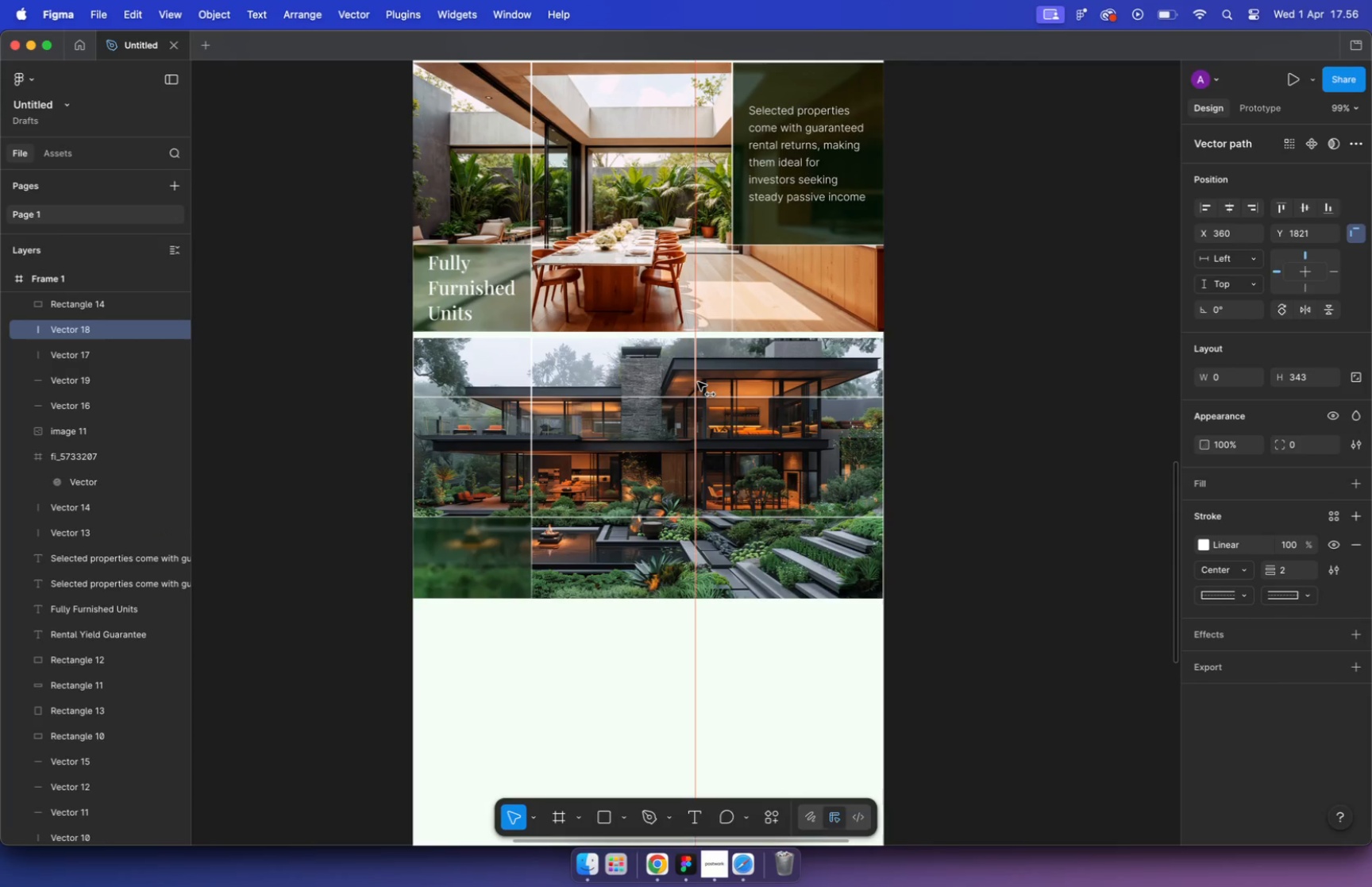 
left_click([972, 345])
 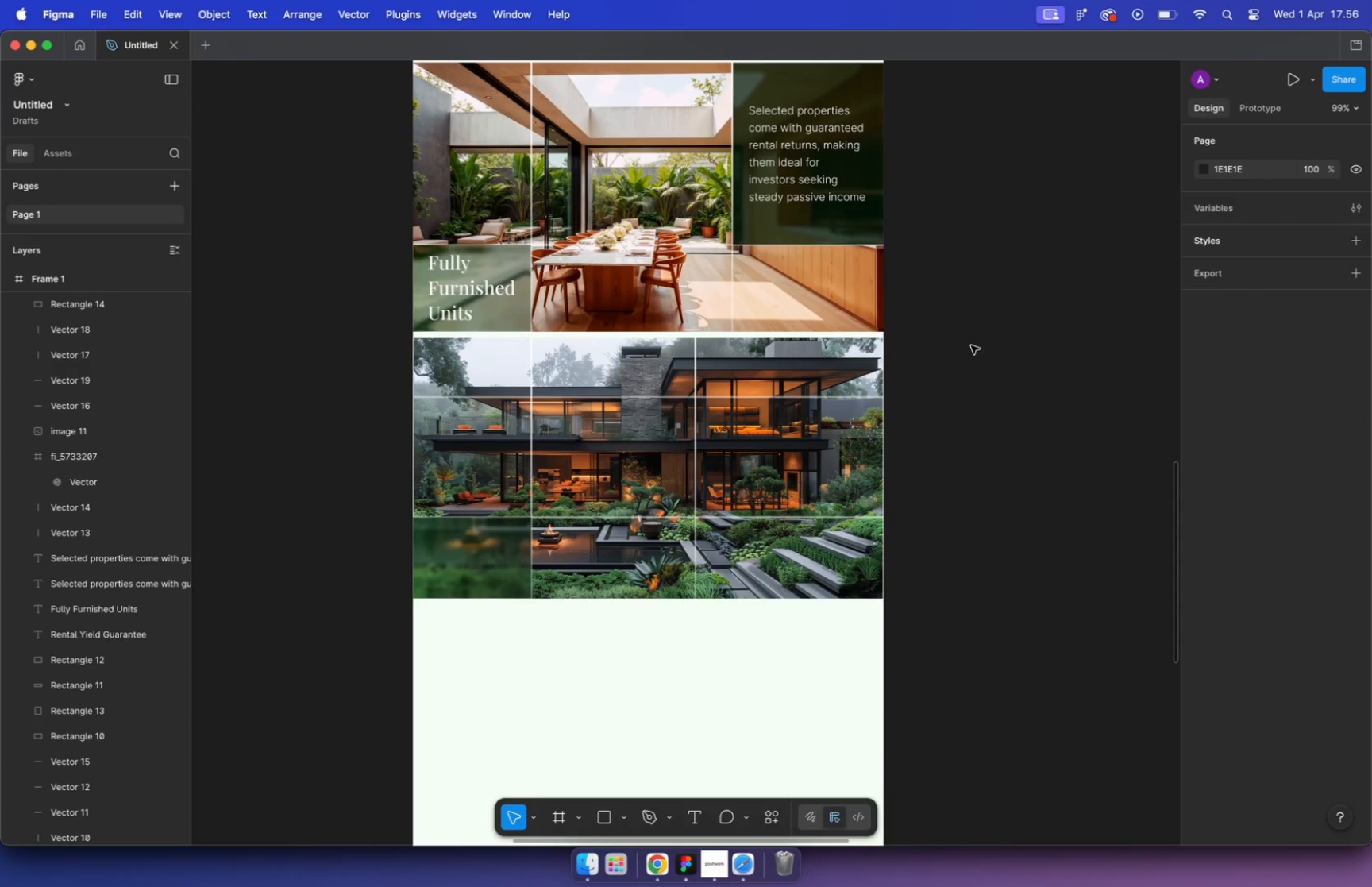 
hold_key(key=CommandLeft, duration=1.11)
scroll: coordinate [967, 349], scroll_direction: up, amount: 4.0
 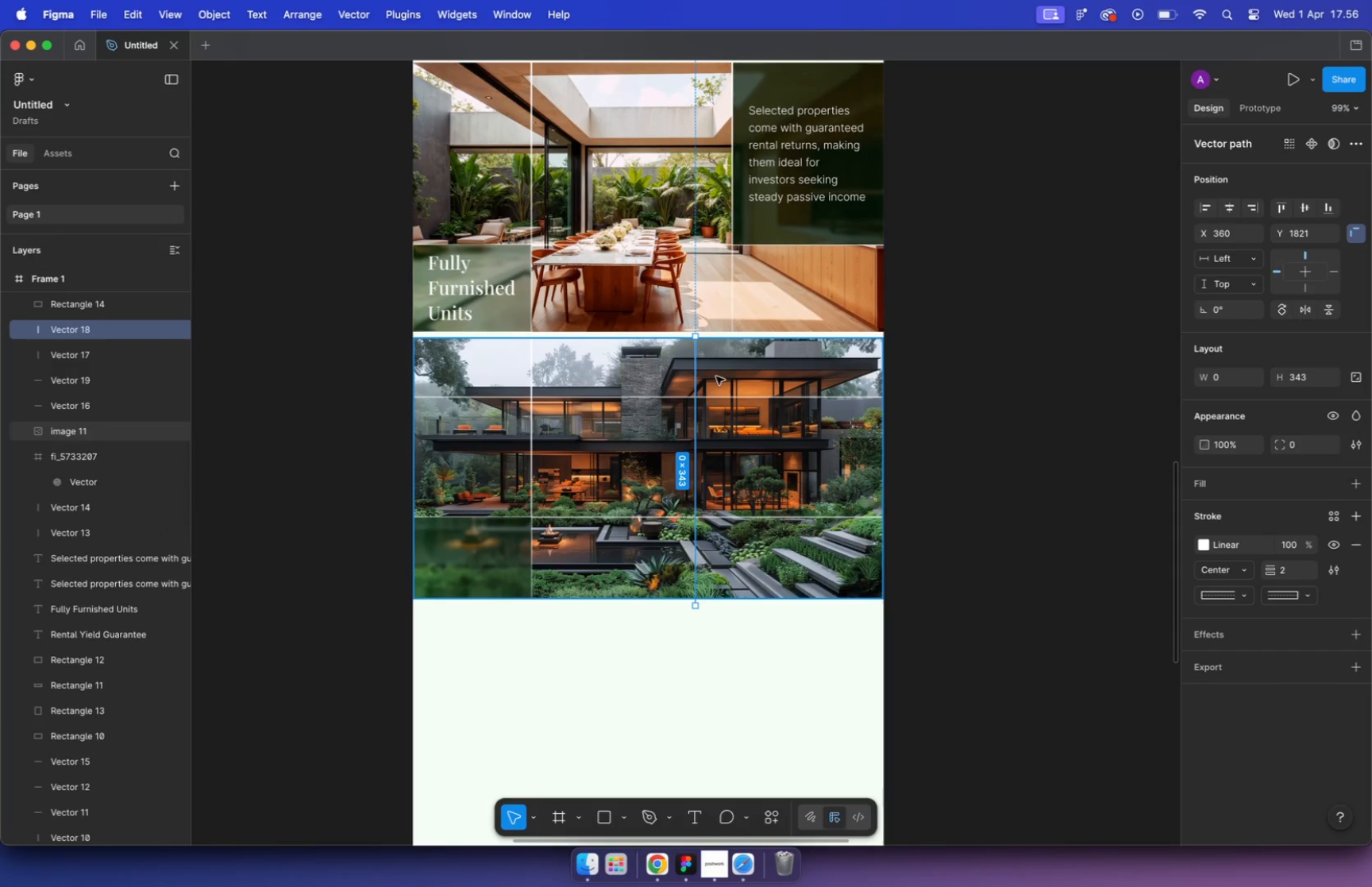 
left_click_drag(start_coordinate=[733, 165], to_coordinate=[745, 418])
 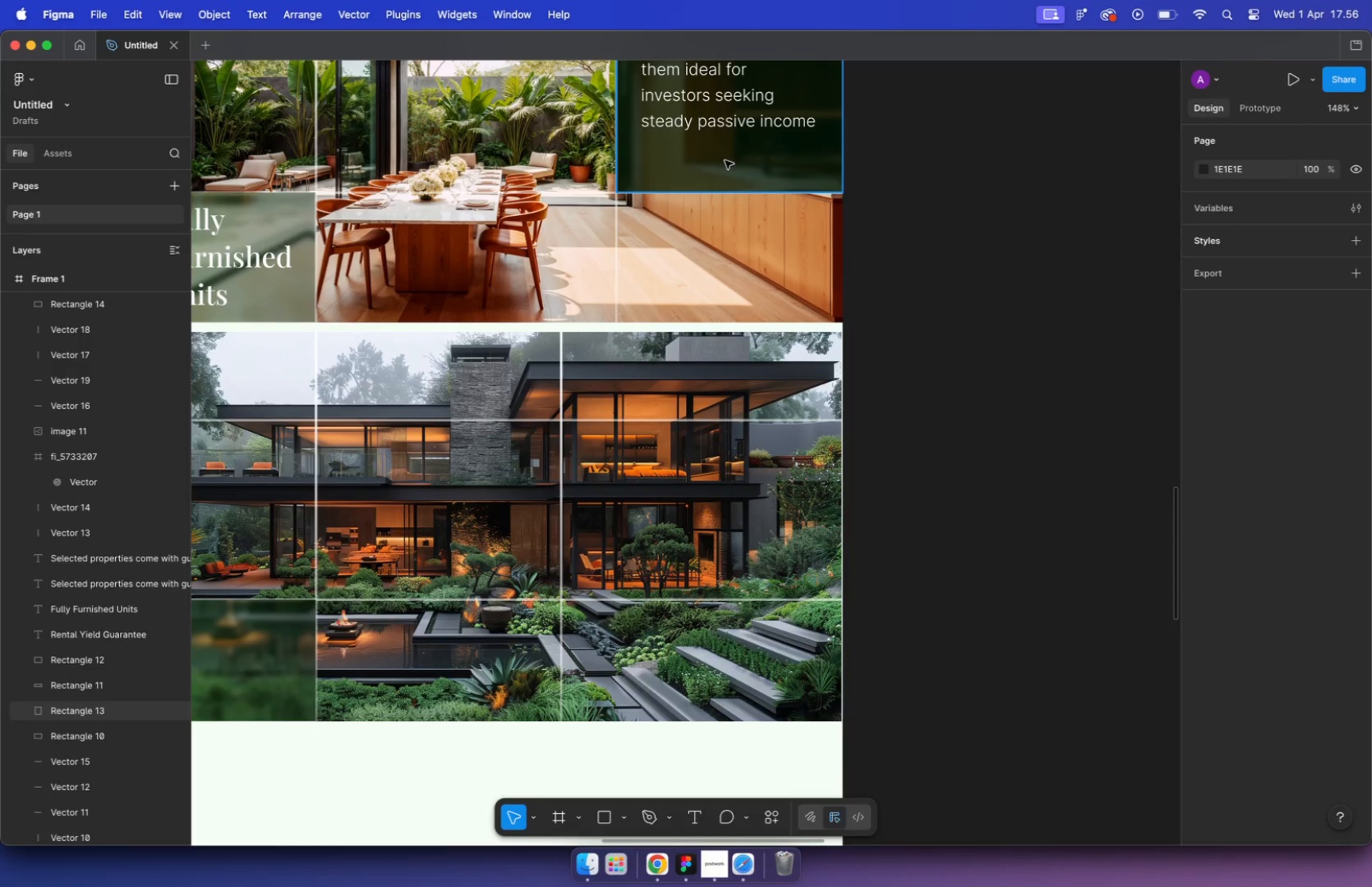 
hold_key(key=ShiftLeft, duration=1.11)
 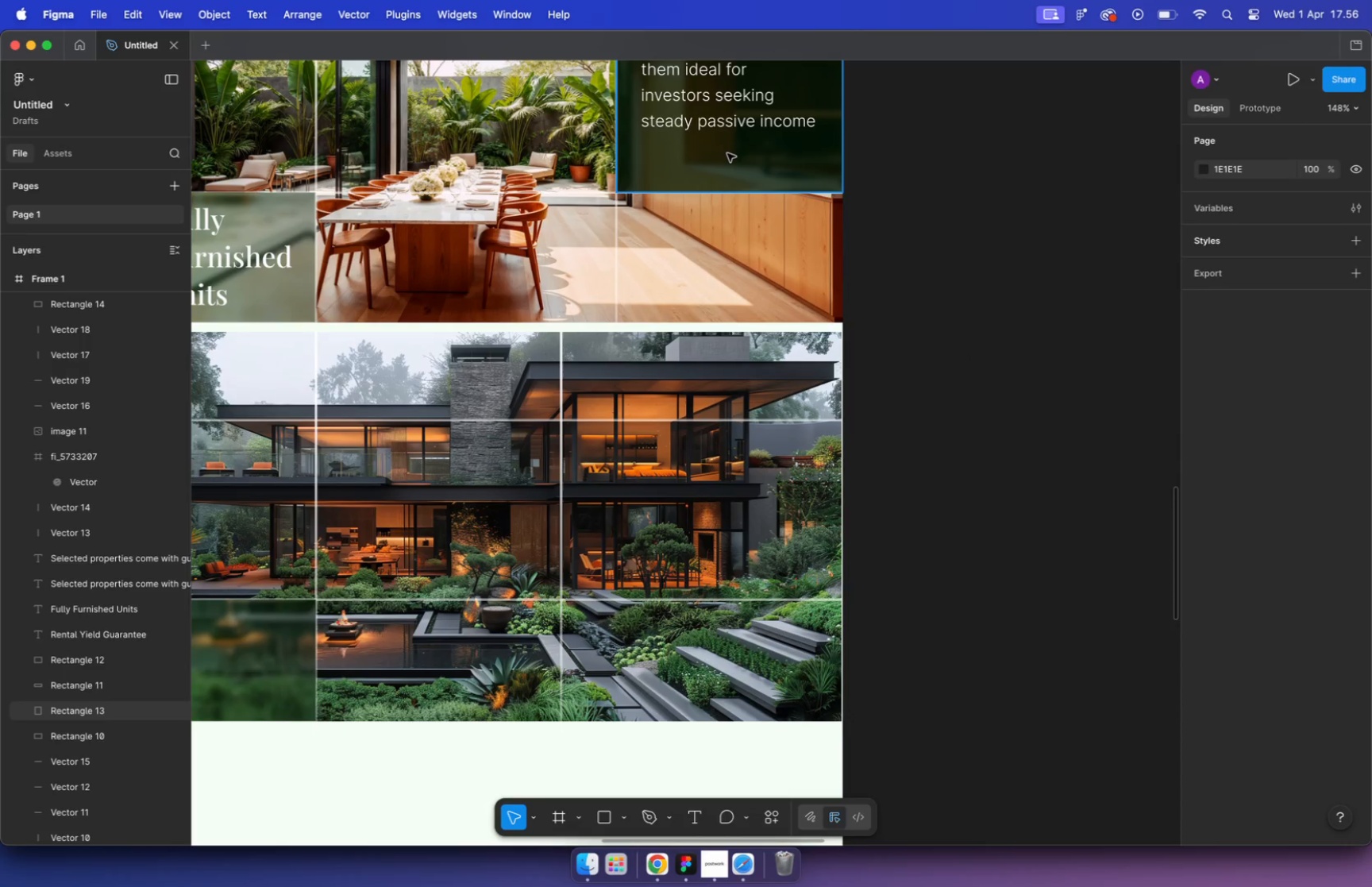 
hold_key(key=OptionLeft, duration=0.86)
 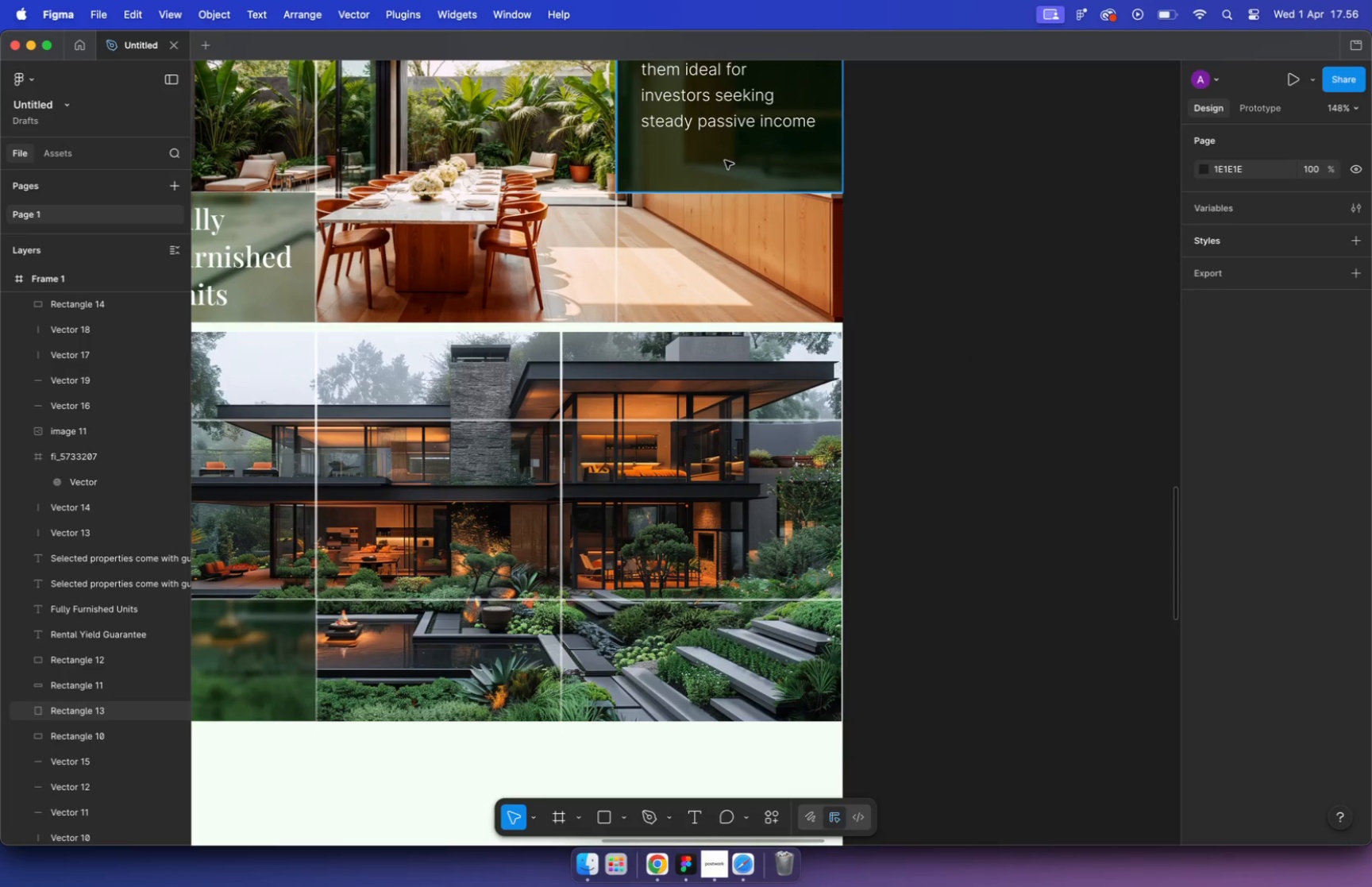 
key(Alt+Meta+BracketRight)
 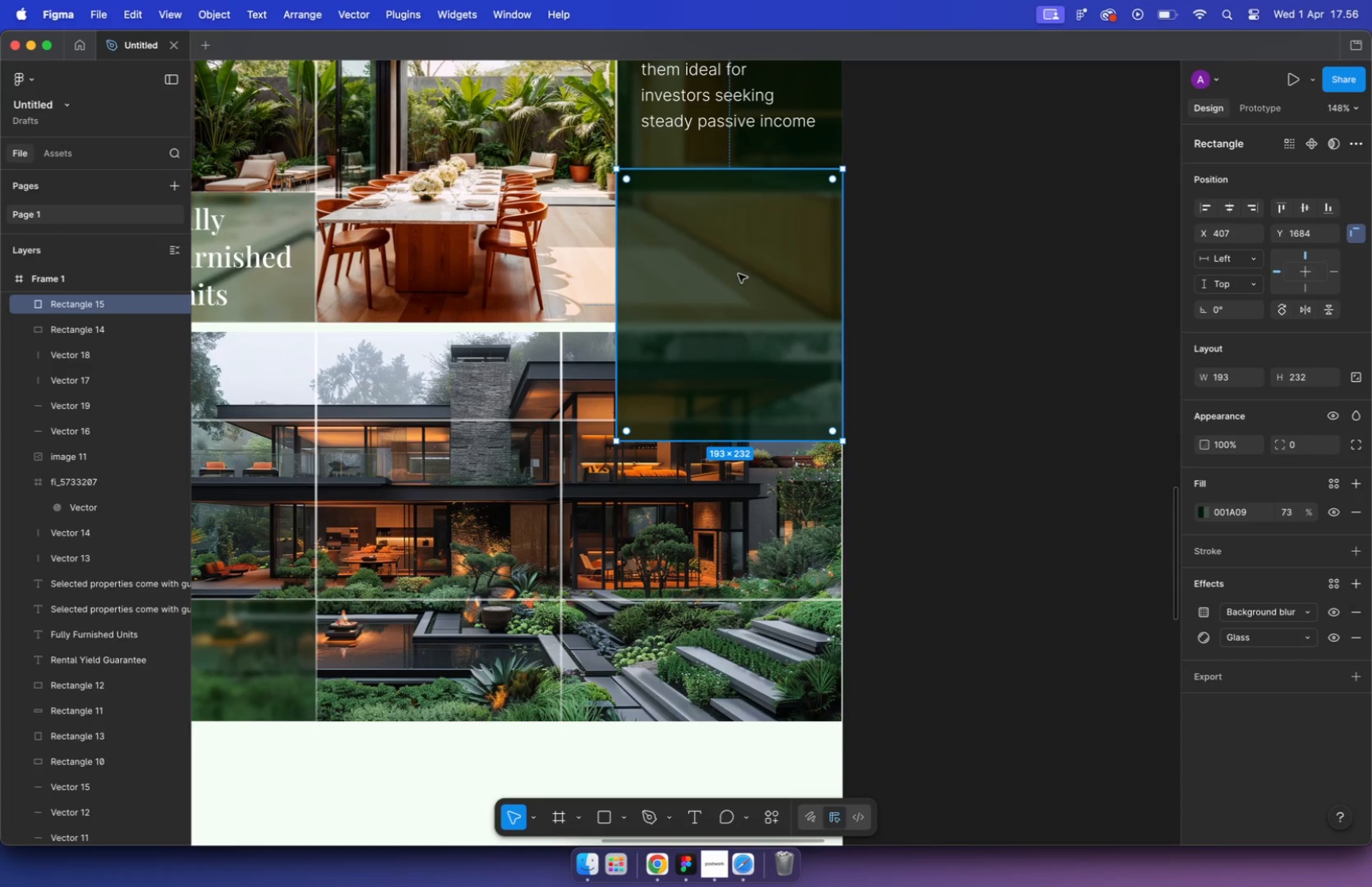 
left_click_drag(start_coordinate=[738, 275], to_coordinate=[686, 438])
 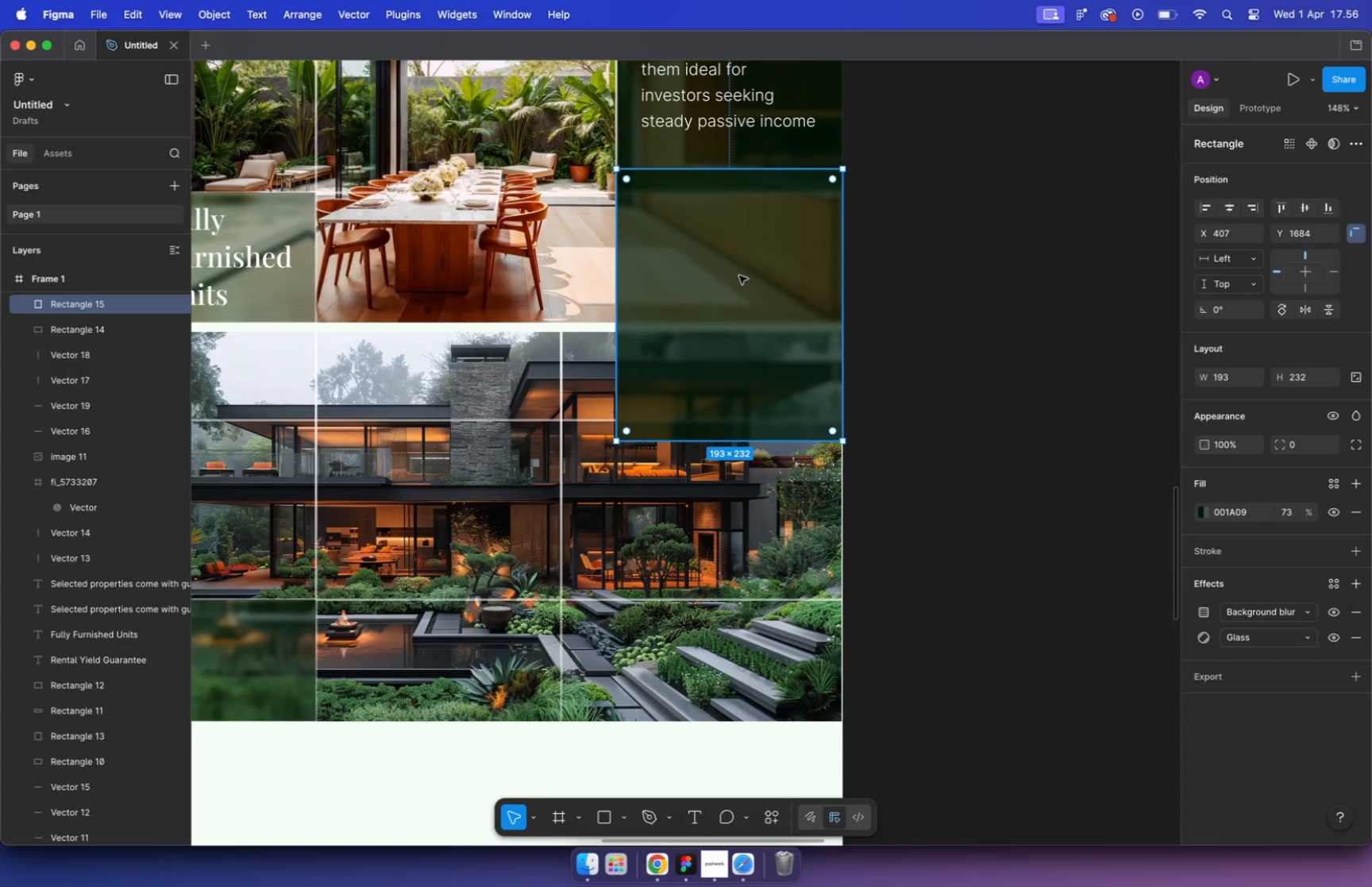 
left_click_drag(start_coordinate=[790, 436], to_coordinate=[840, 438])
 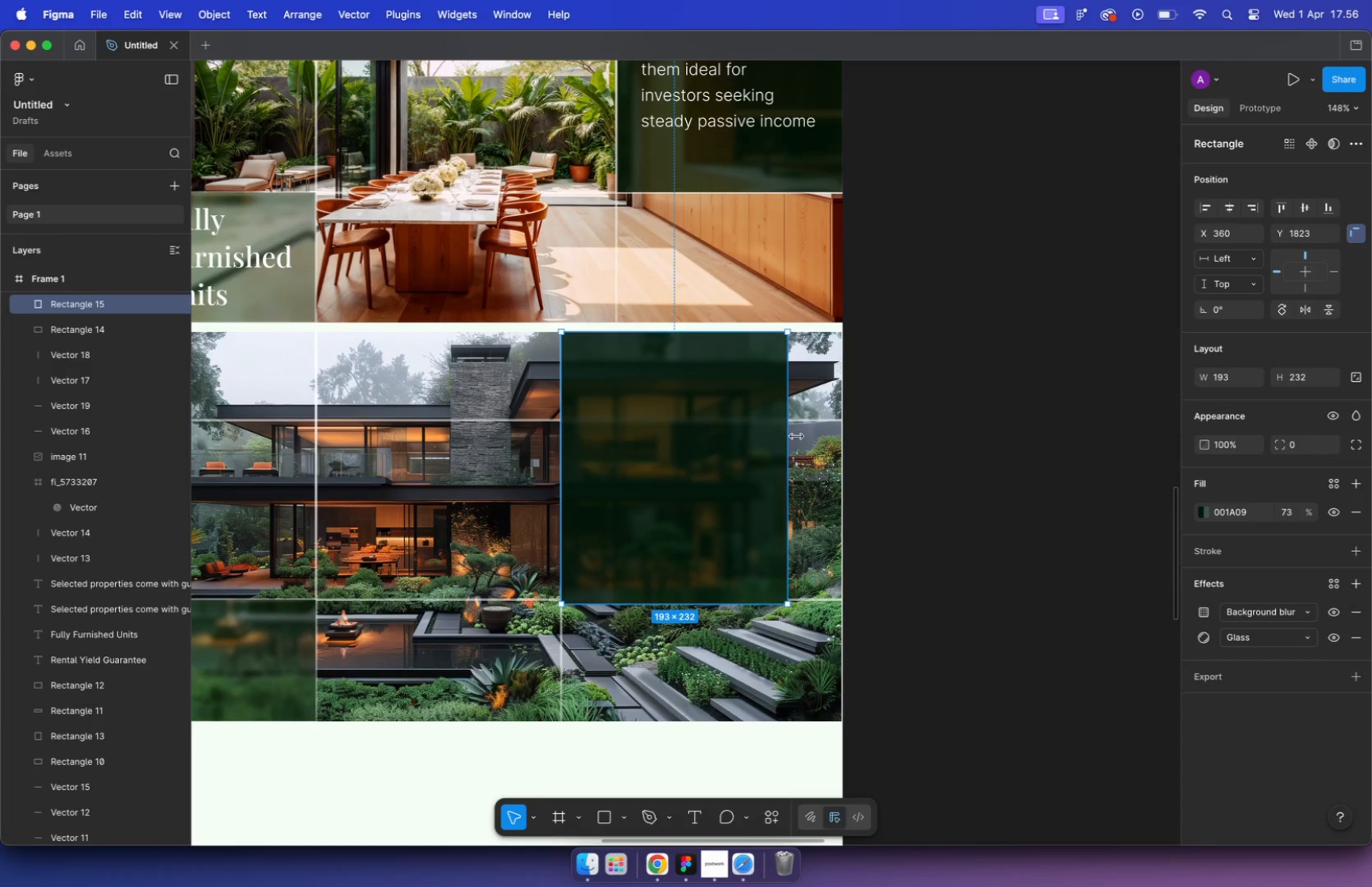 
left_click_drag(start_coordinate=[697, 601], to_coordinate=[684, 421])
 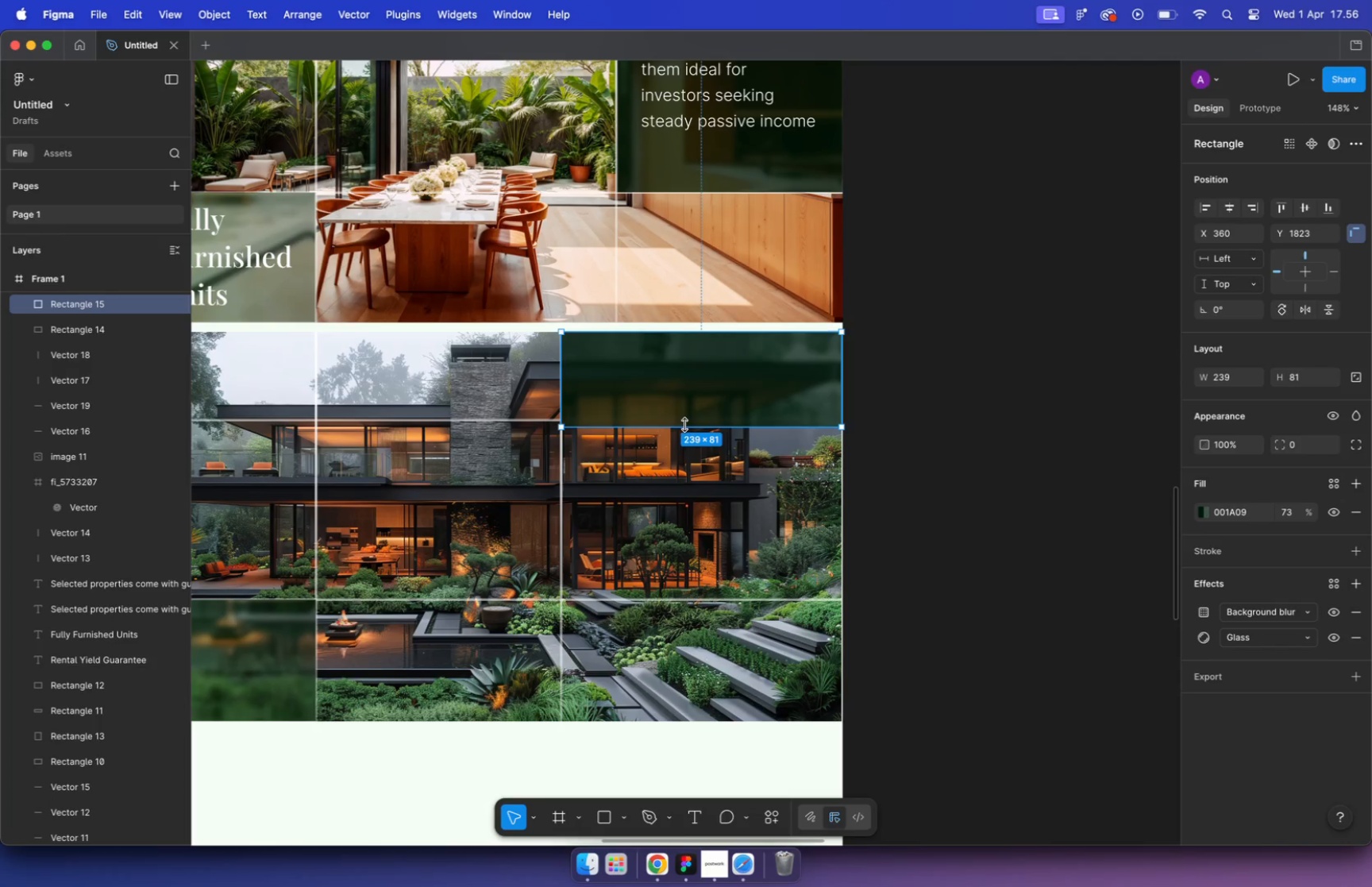 
left_click([536, 420])
 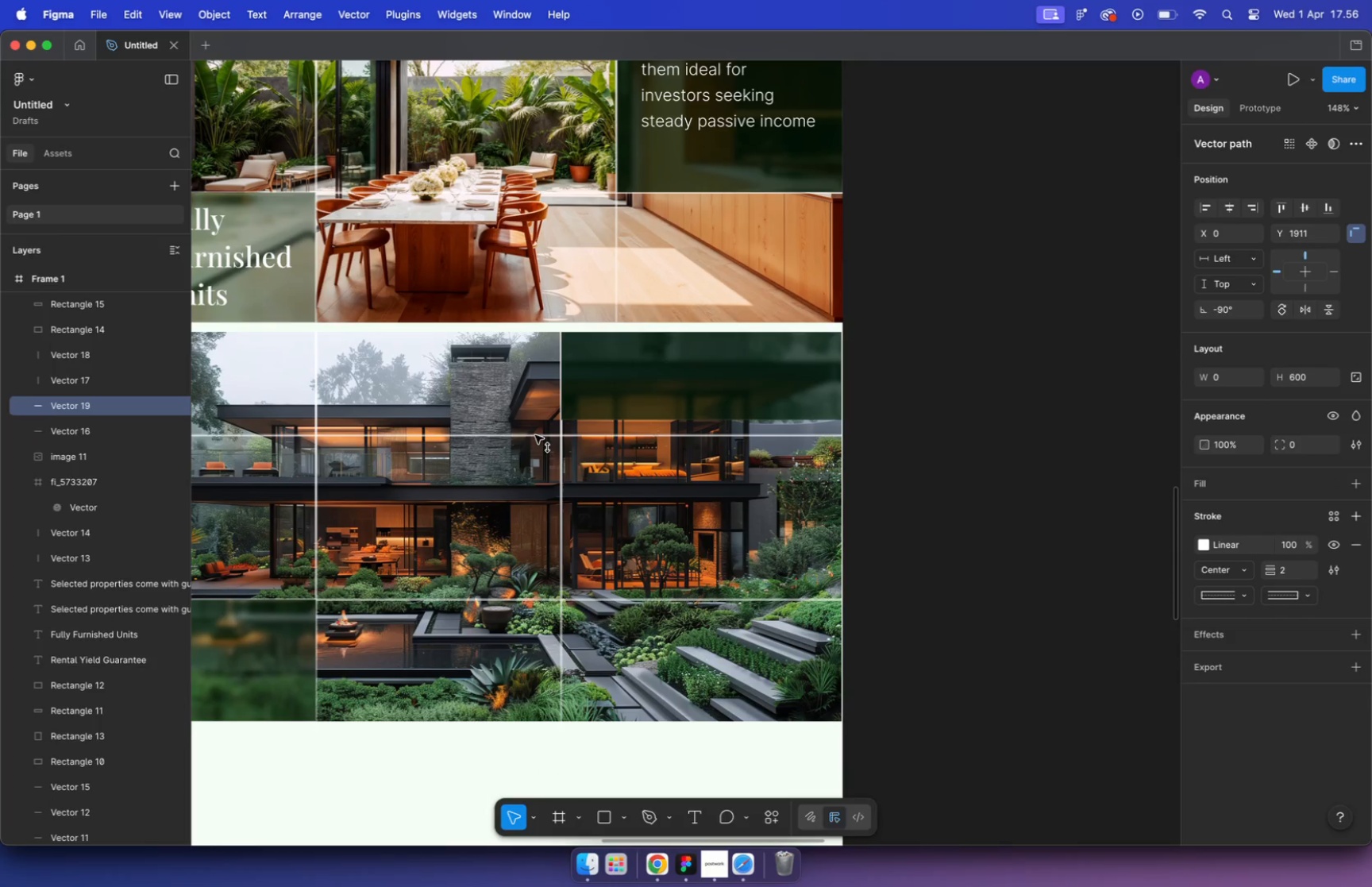 
left_click_drag(start_coordinate=[536, 420], to_coordinate=[535, 435])
 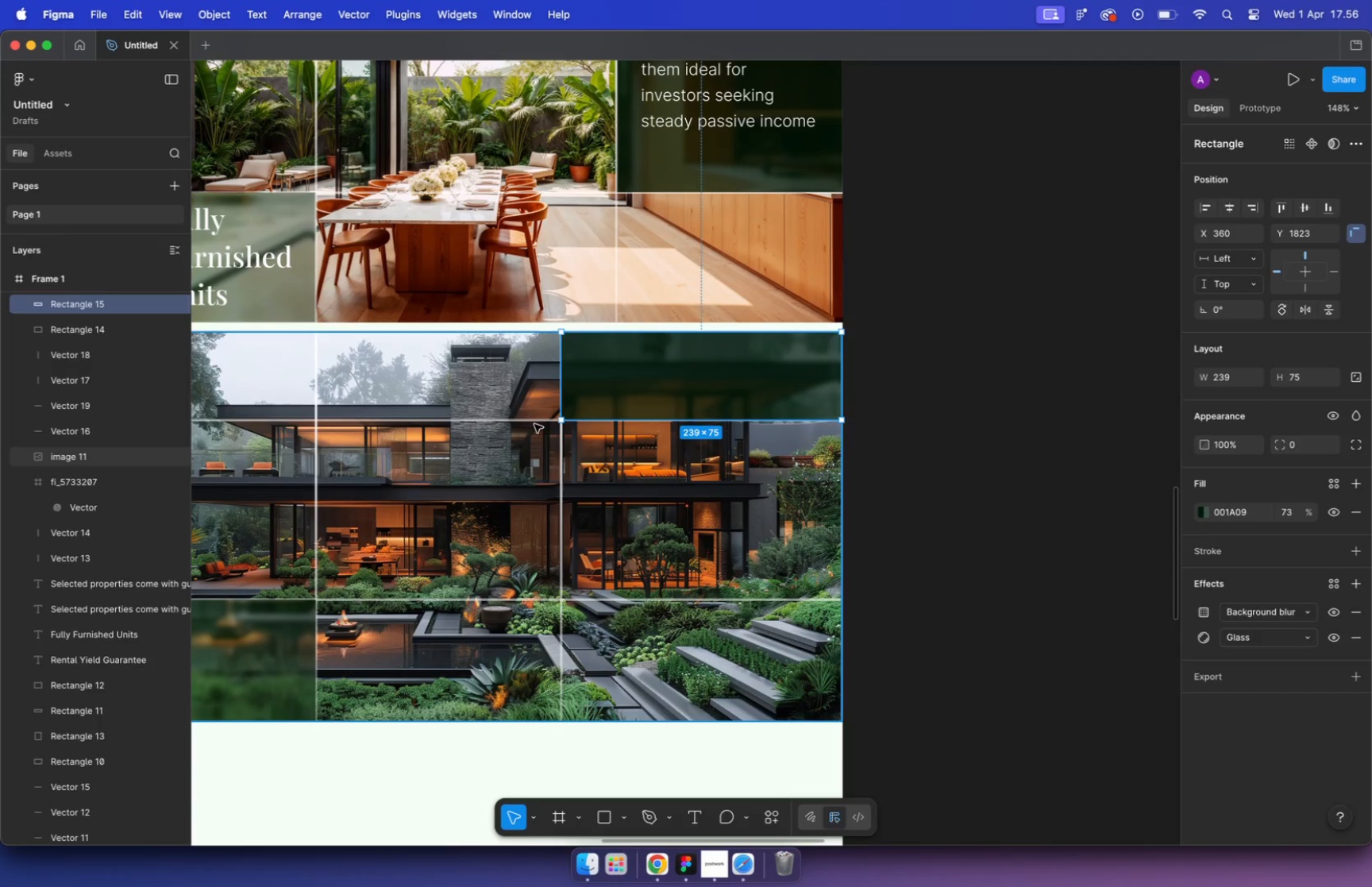 
hold_key(key=ShiftLeft, duration=0.64)
 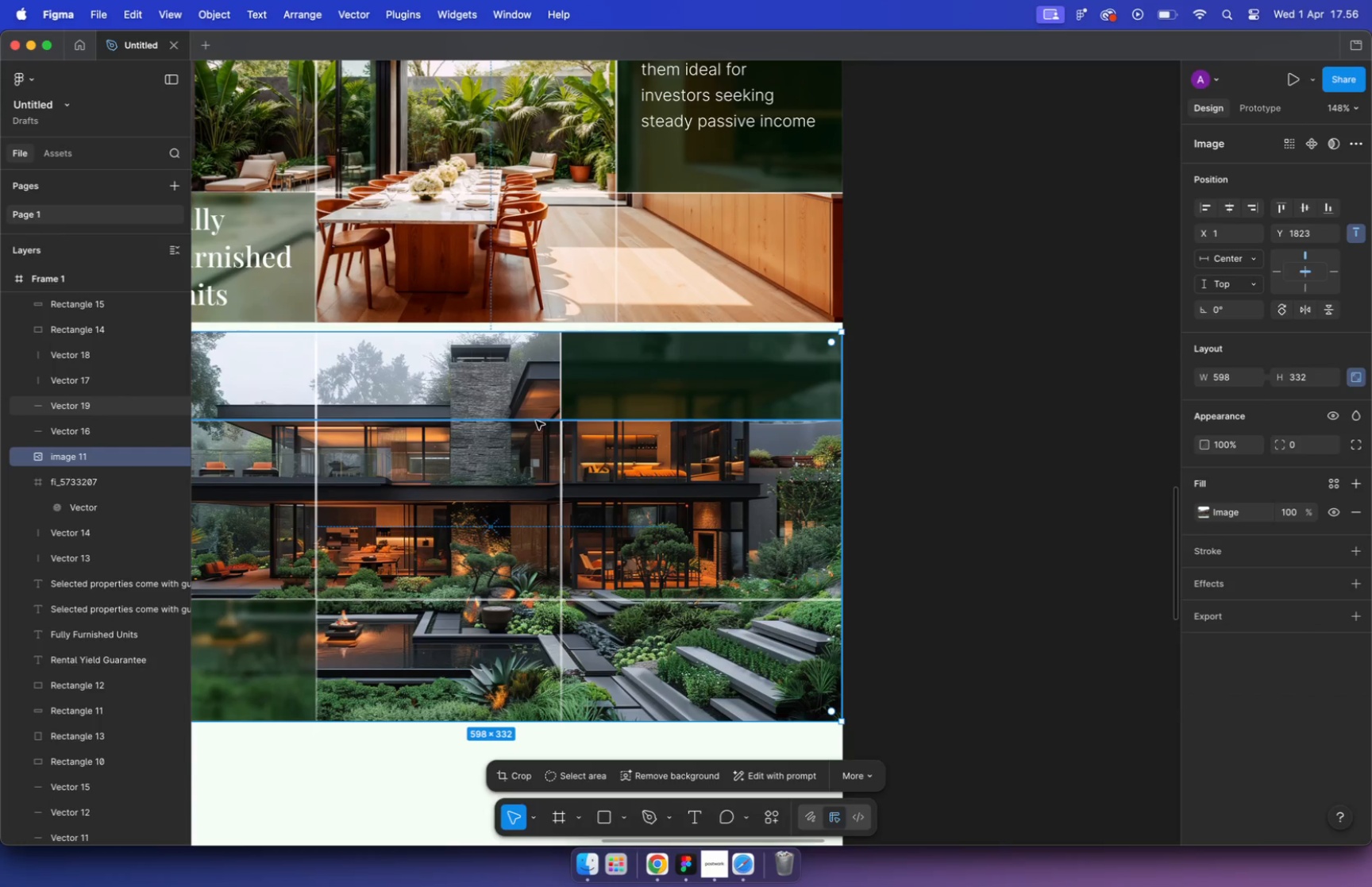 
left_click([635, 400])
 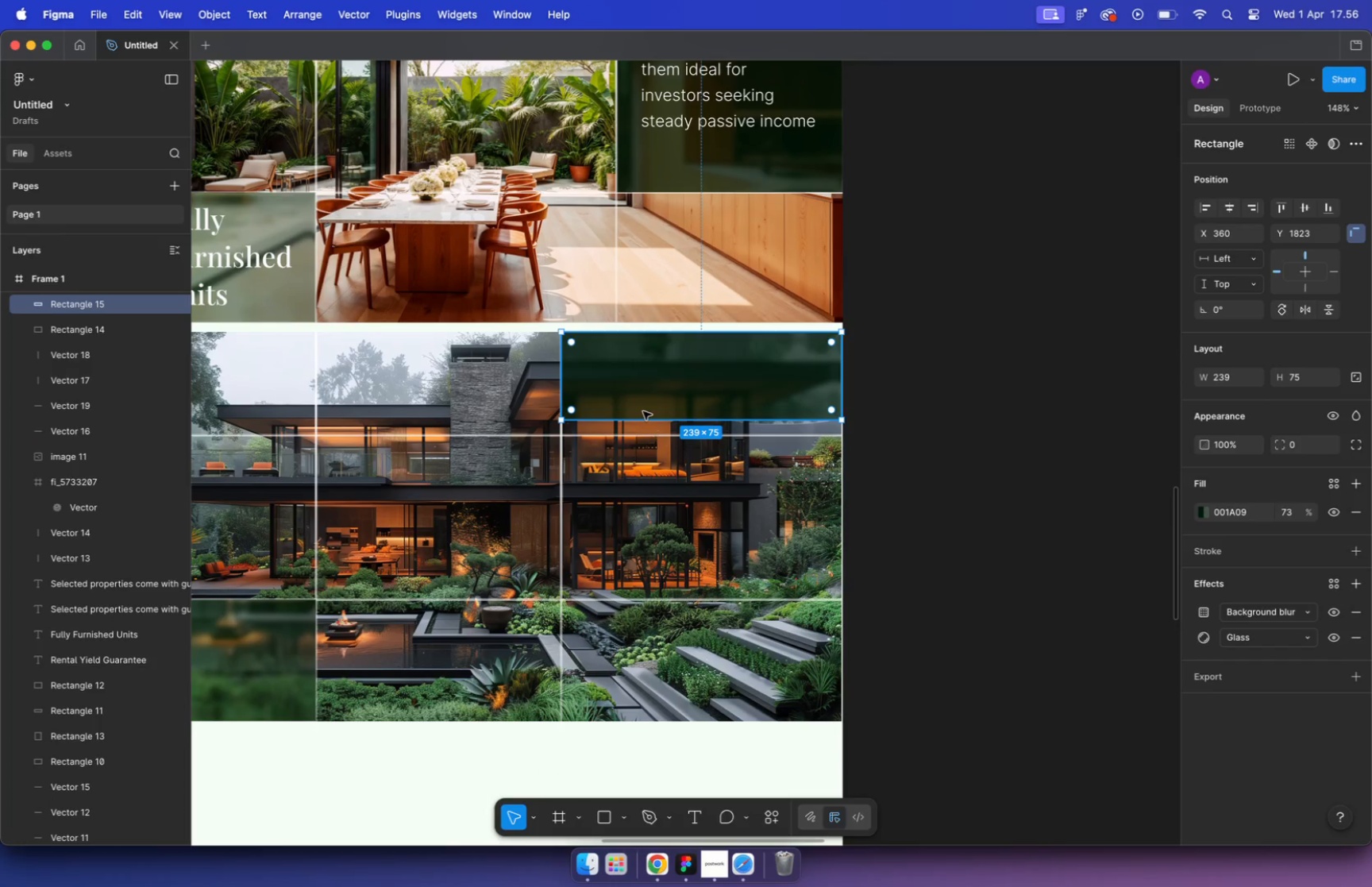 
left_click_drag(start_coordinate=[647, 418], to_coordinate=[646, 433])
 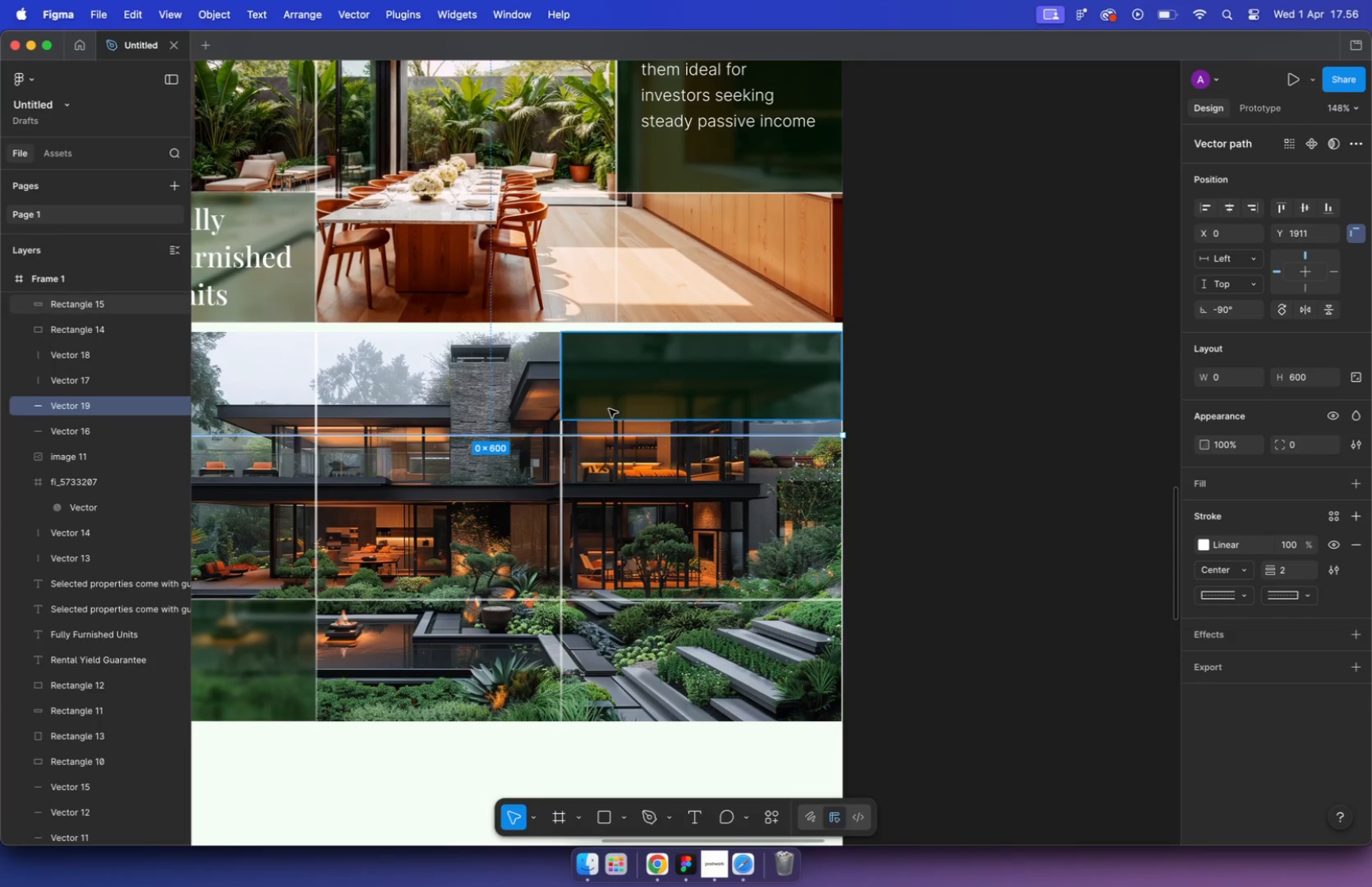 
left_click([933, 392])
 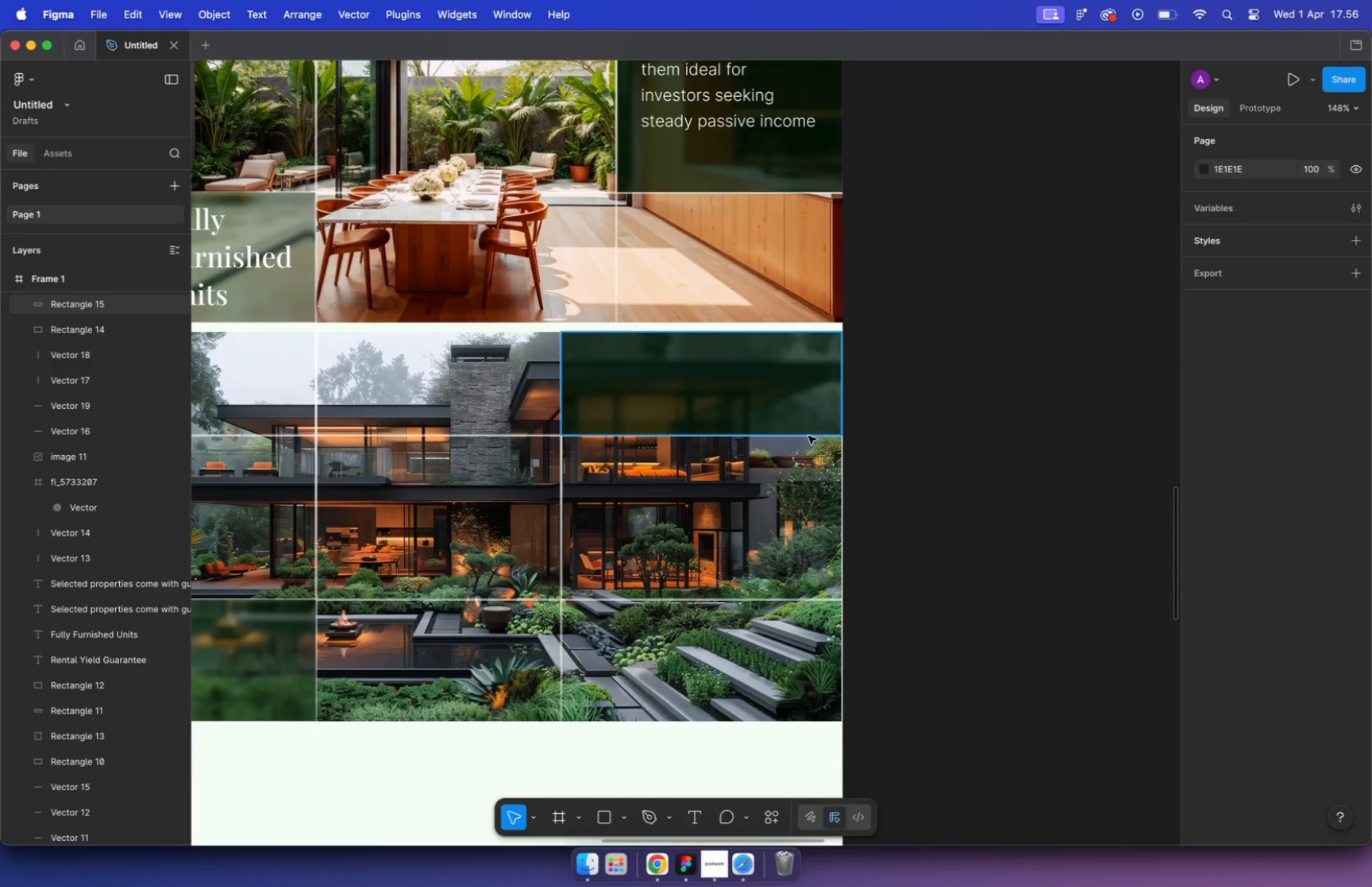 
hold_key(key=CommandLeft, duration=1.56)
scroll: coordinate [808, 436], scroll_direction: down, amount: 10.0
 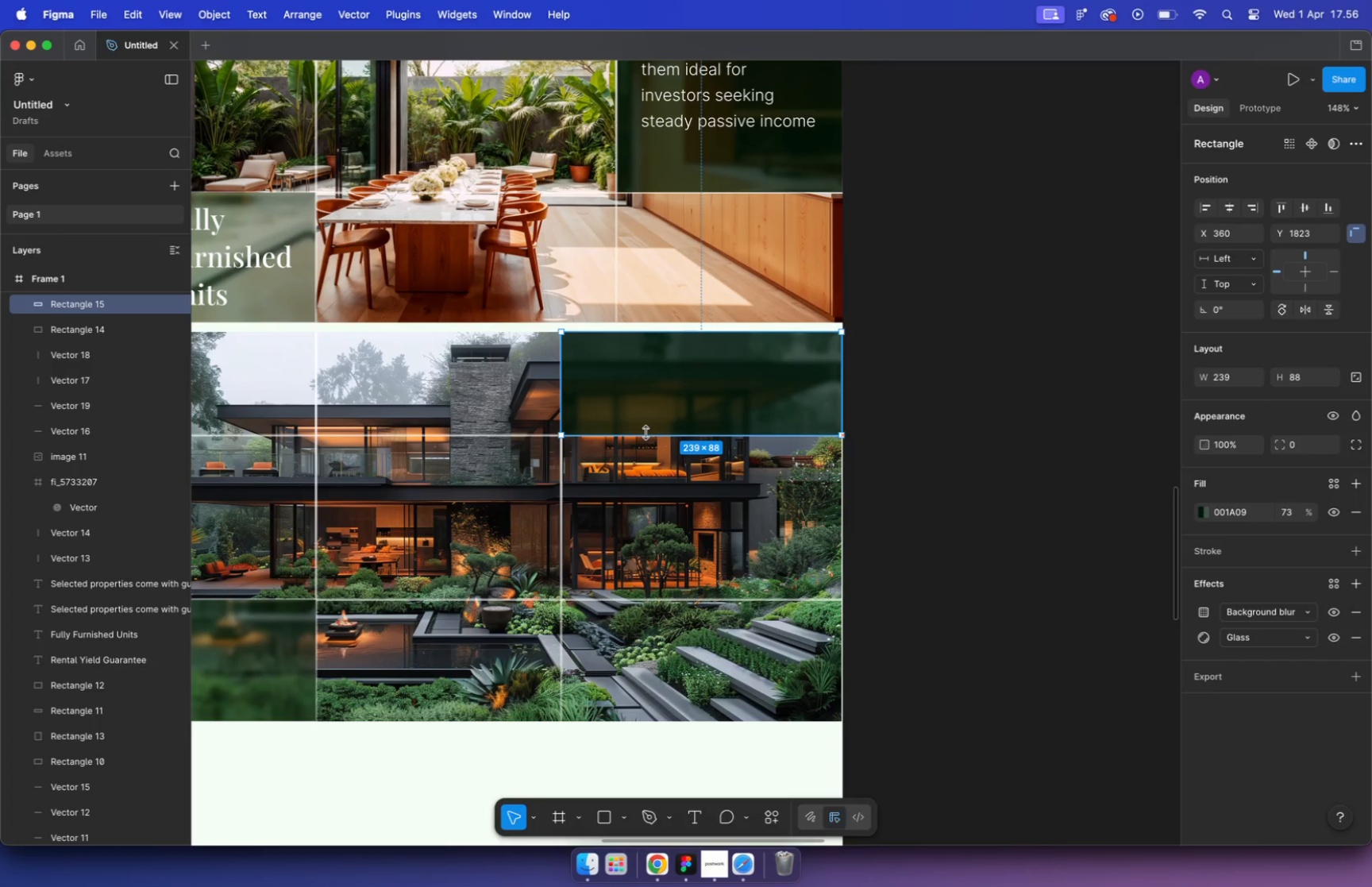 
left_click([551, 359])
 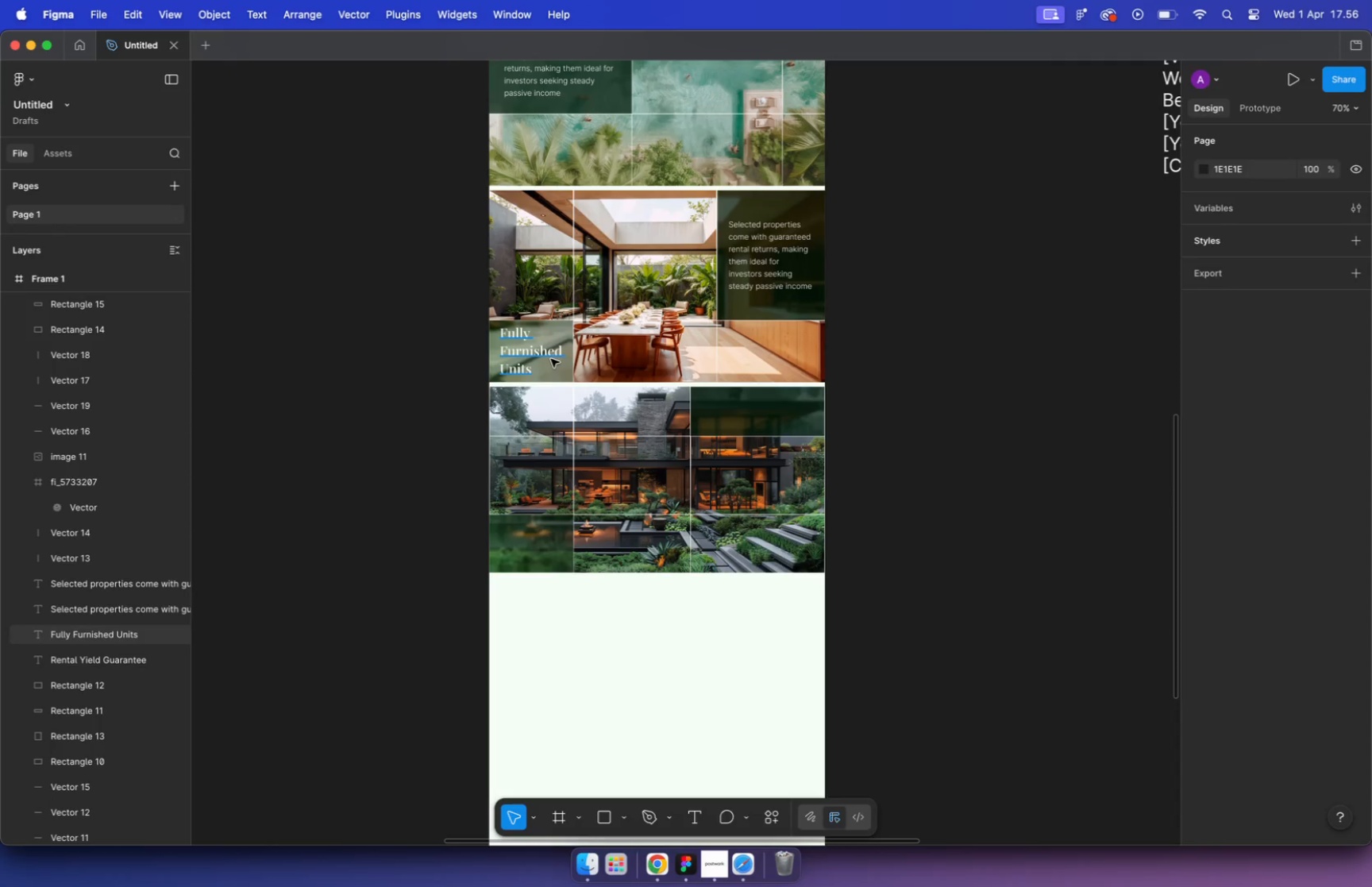 
left_click_drag(start_coordinate=[541, 355], to_coordinate=[539, 550])
 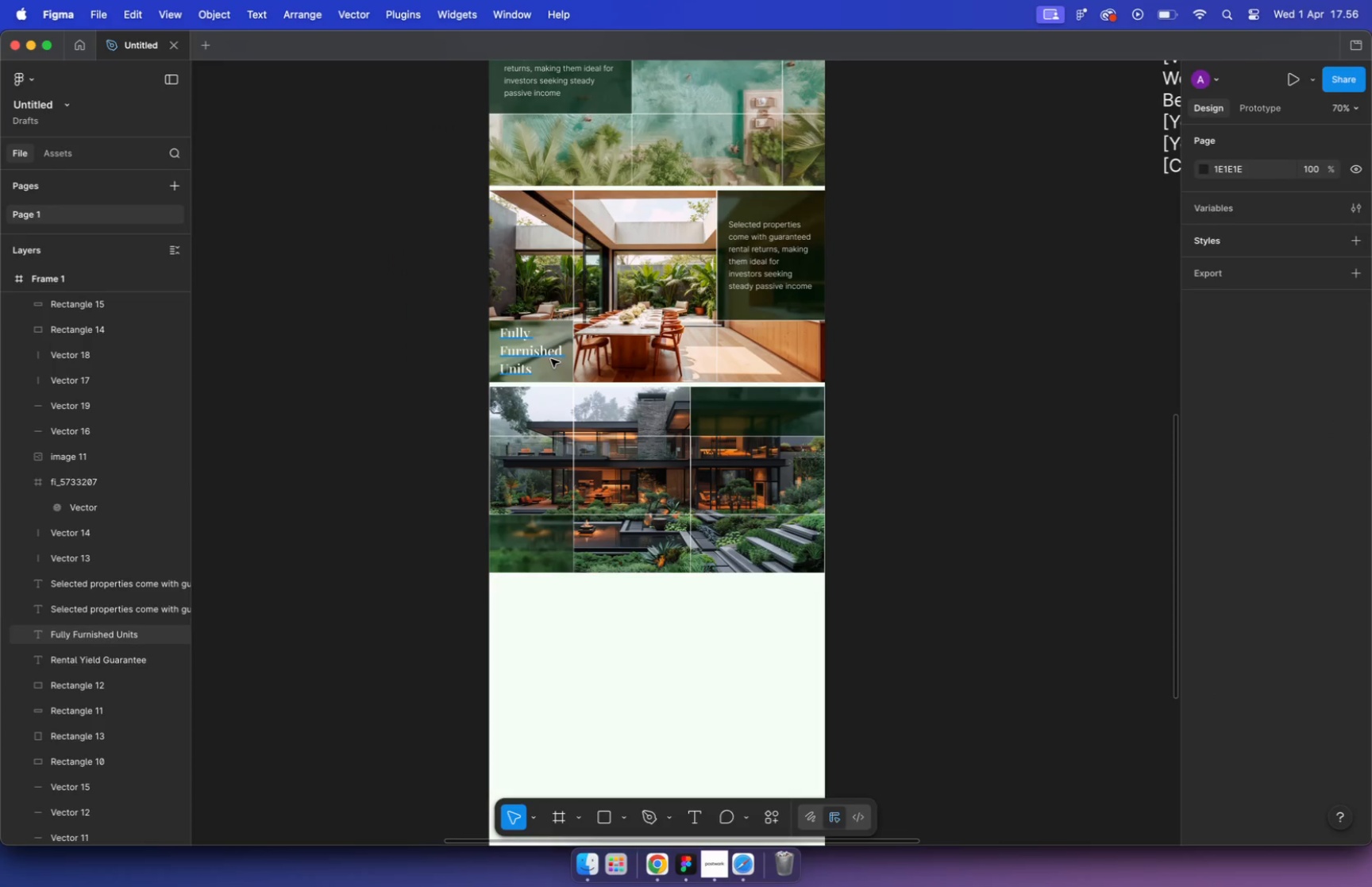 
hold_key(key=ShiftLeft, duration=1.28)
 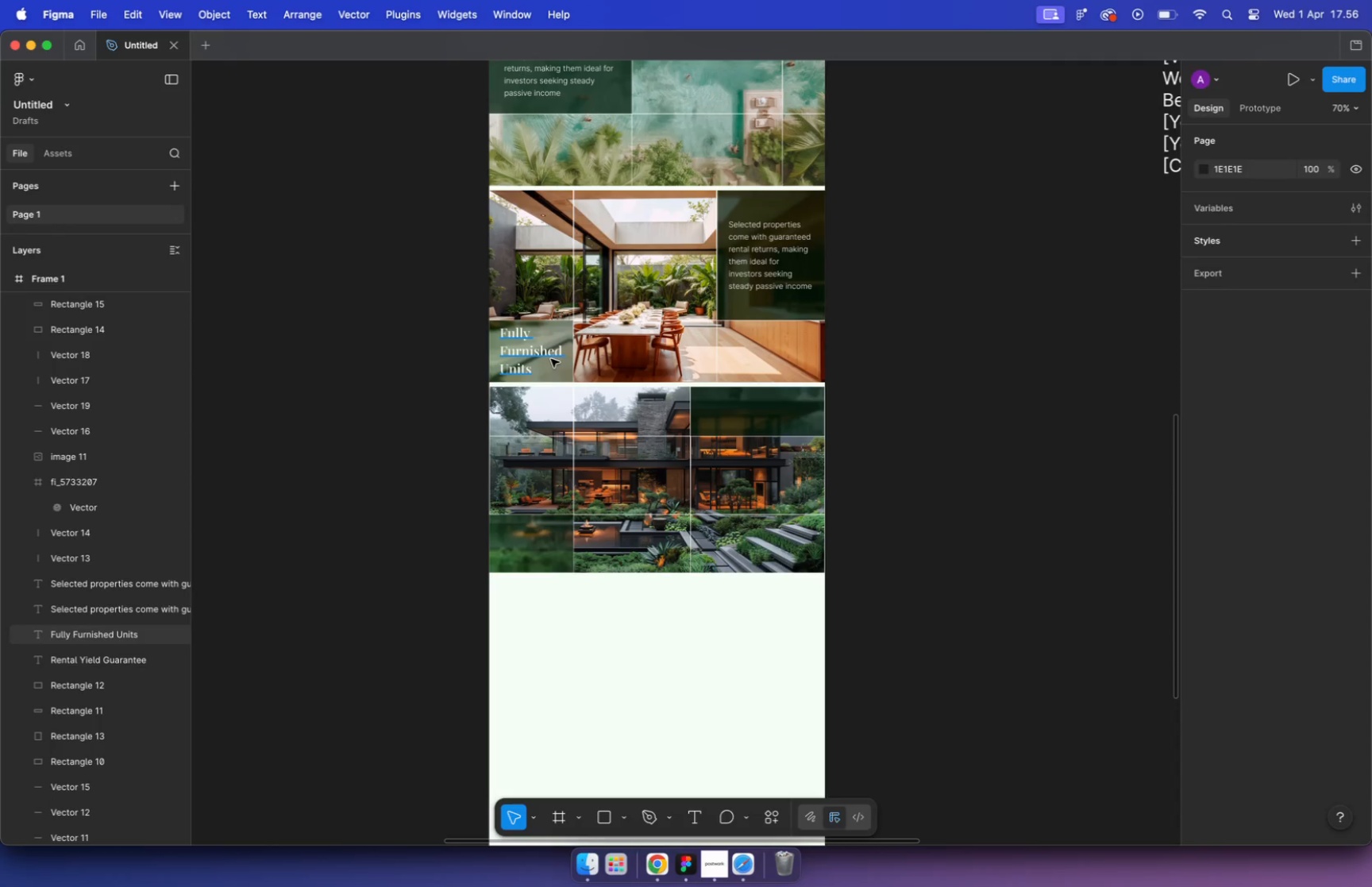 
hold_key(key=OptionLeft, duration=1.12)
 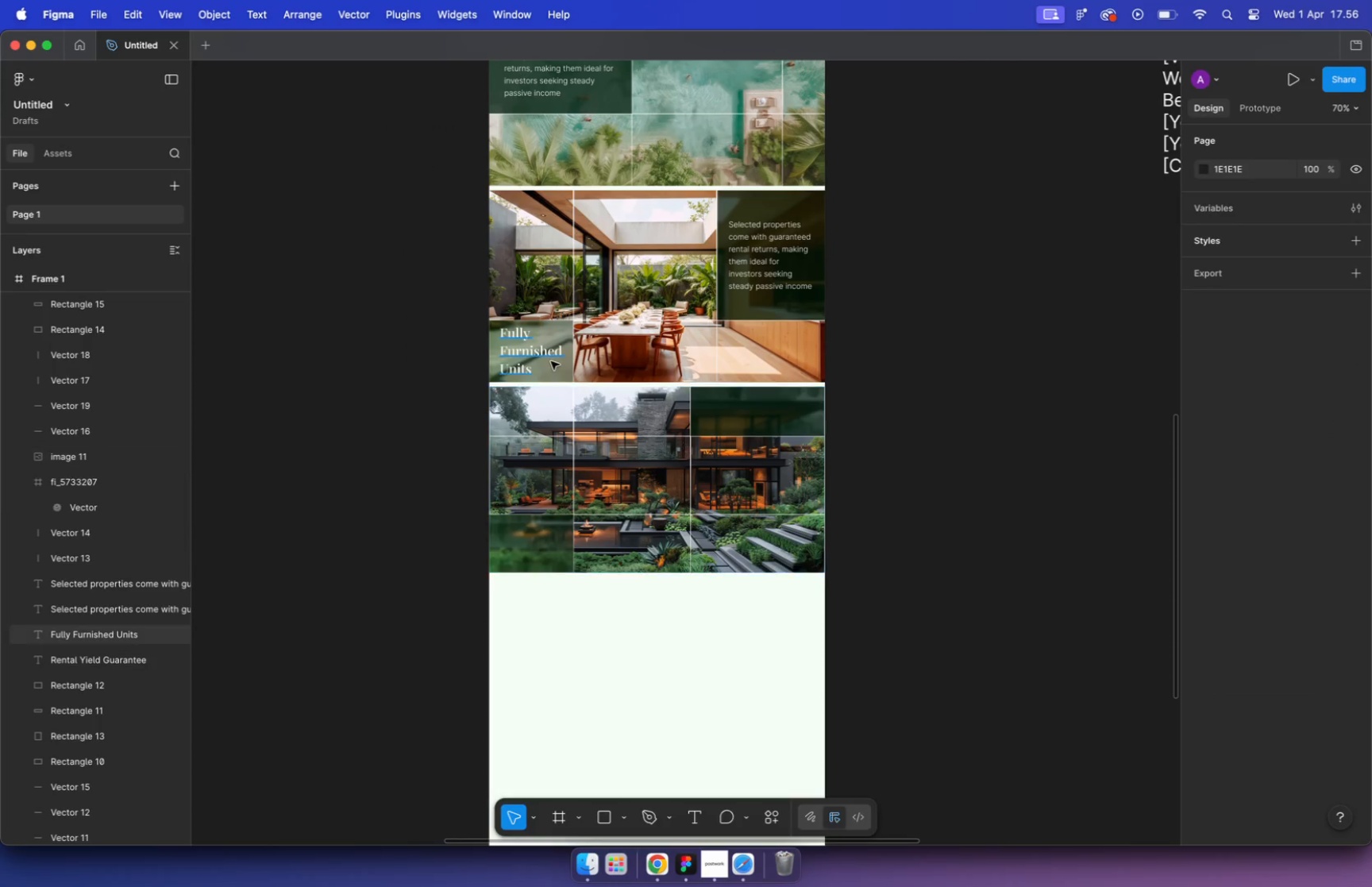 
key(Alt+Meta+BracketRight)
 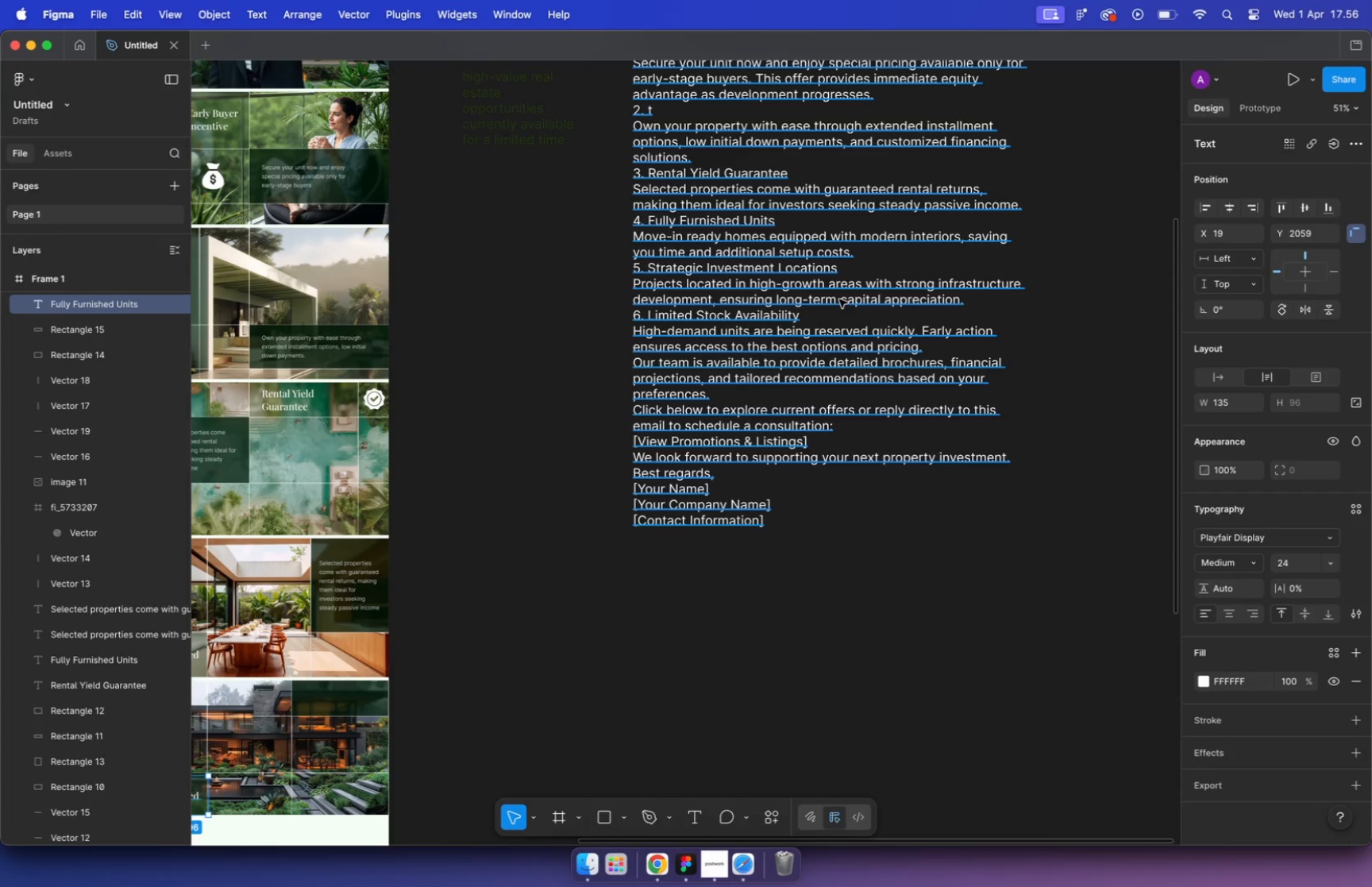 
hold_key(key=CommandLeft, duration=3.96)
scroll: coordinate [530, 520], scroll_direction: down, amount: 17.0
 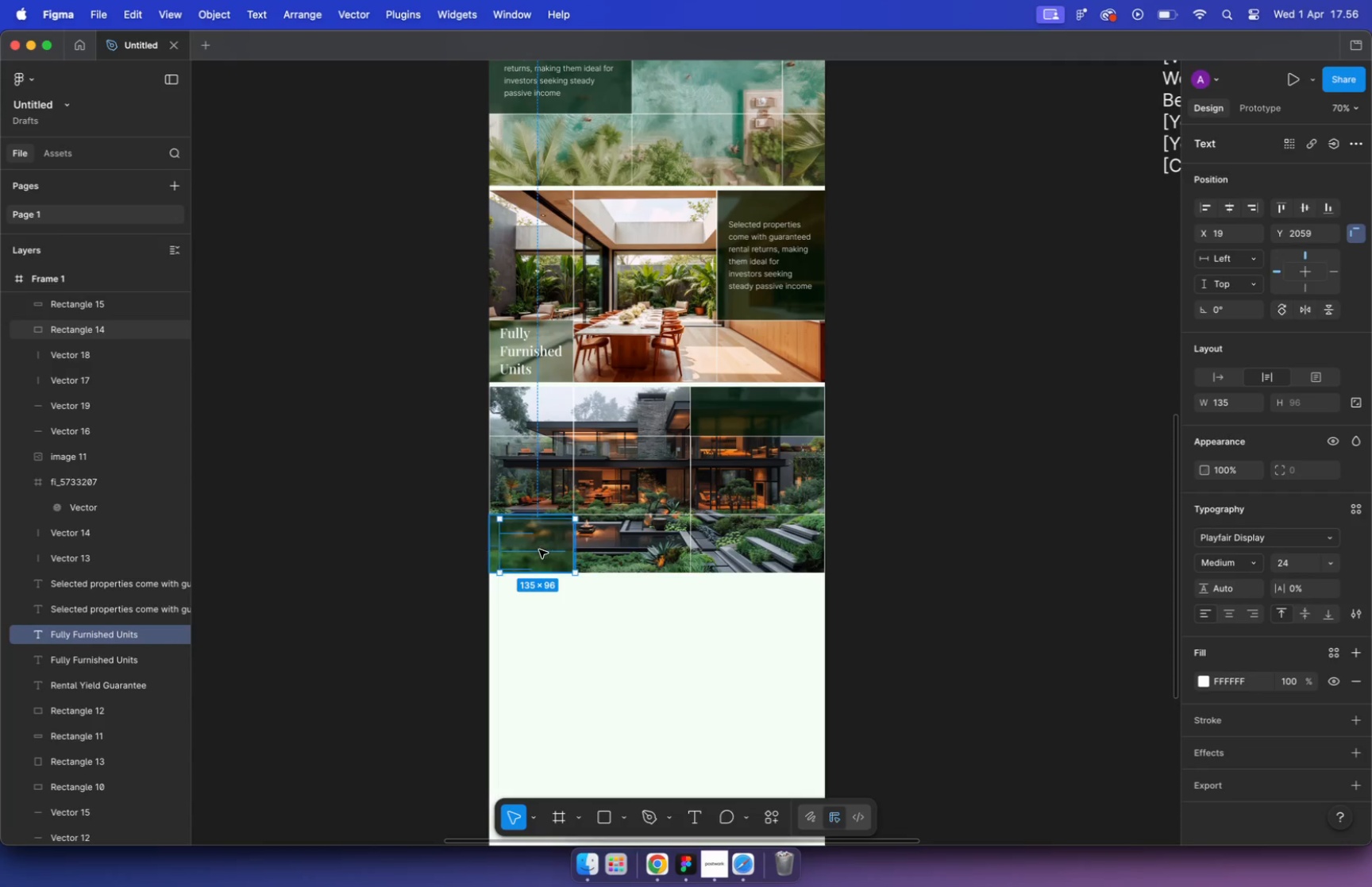 
scroll: coordinate [844, 294], scroll_direction: up, amount: 10.0
 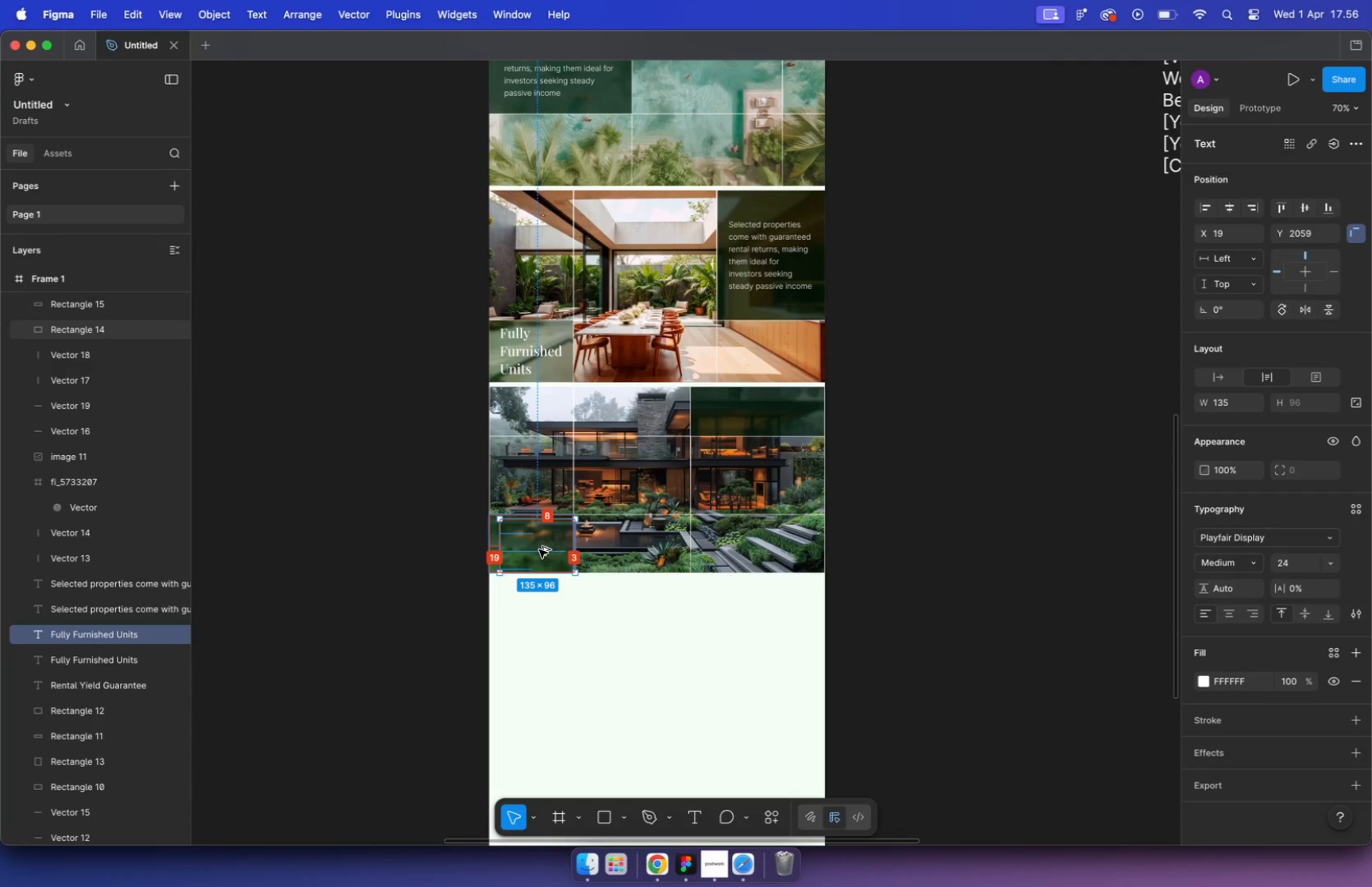 
left_click([712, 272])
 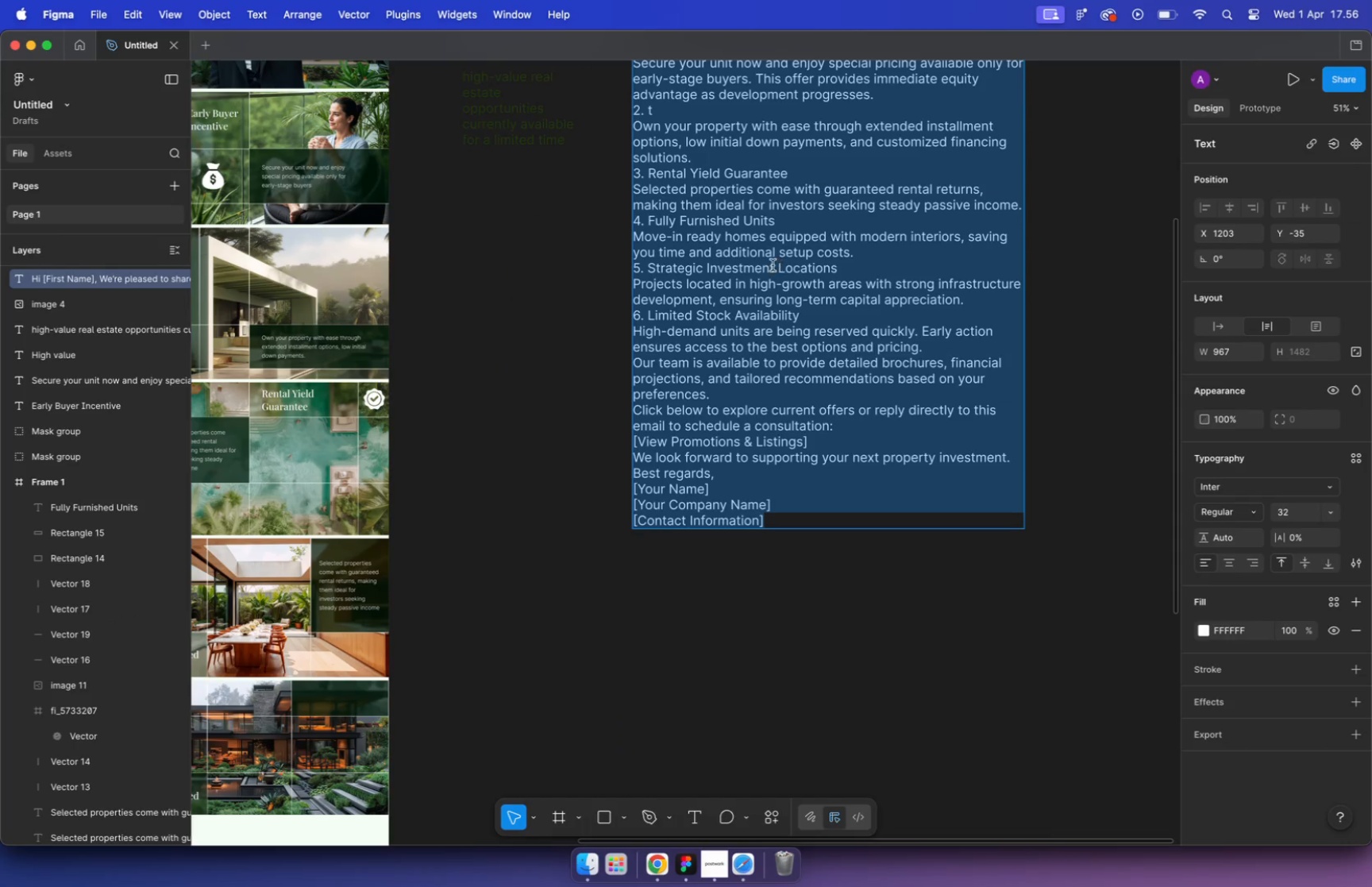 
left_click_drag(start_coordinate=[771, 269], to_coordinate=[649, 262])
 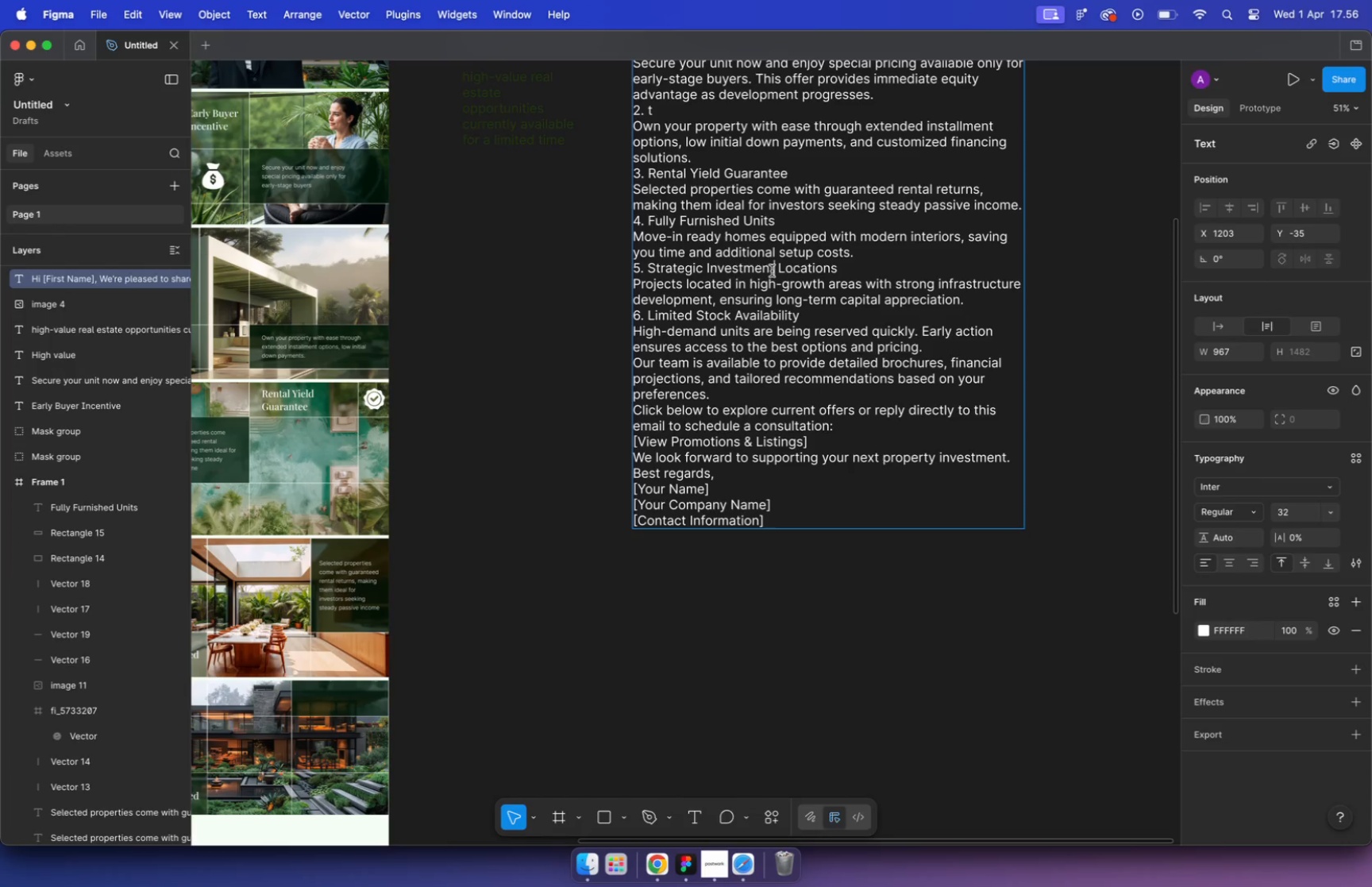 
key(Meta+C)
 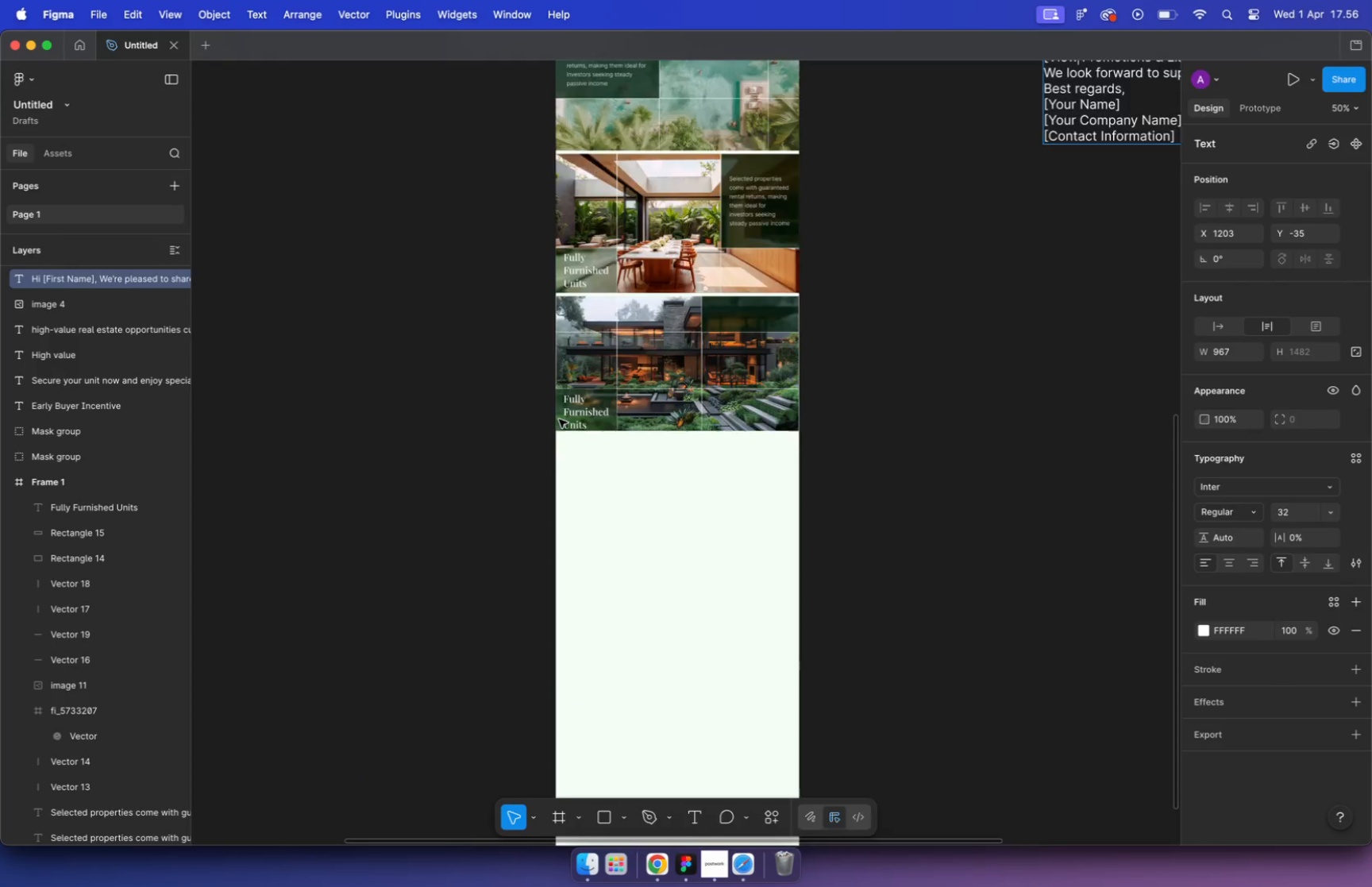 
hold_key(key=CommandLeft, duration=1.36)
scroll: coordinate [578, 426], scroll_direction: down, amount: 6.0
 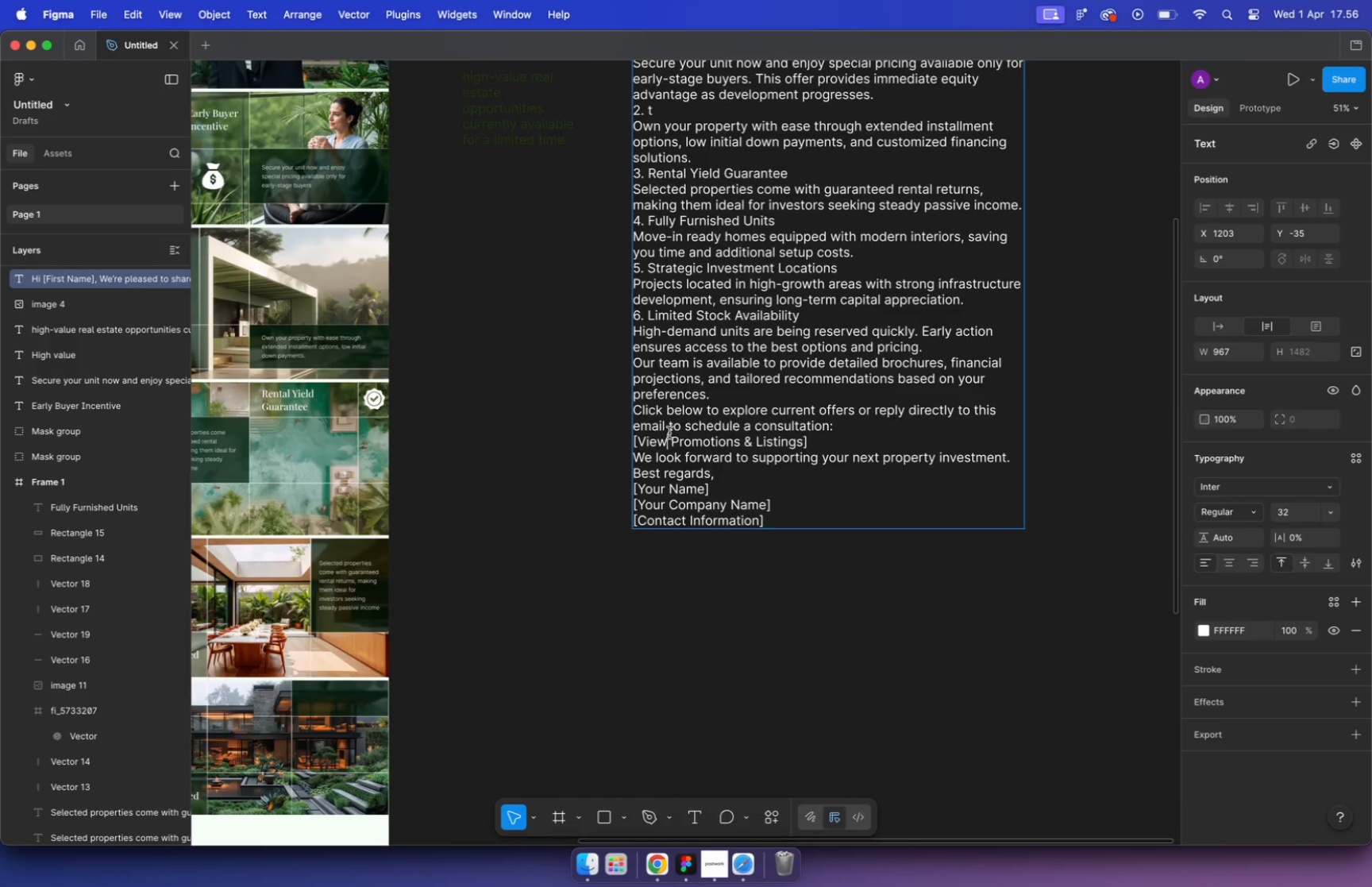 
left_click([609, 395])
 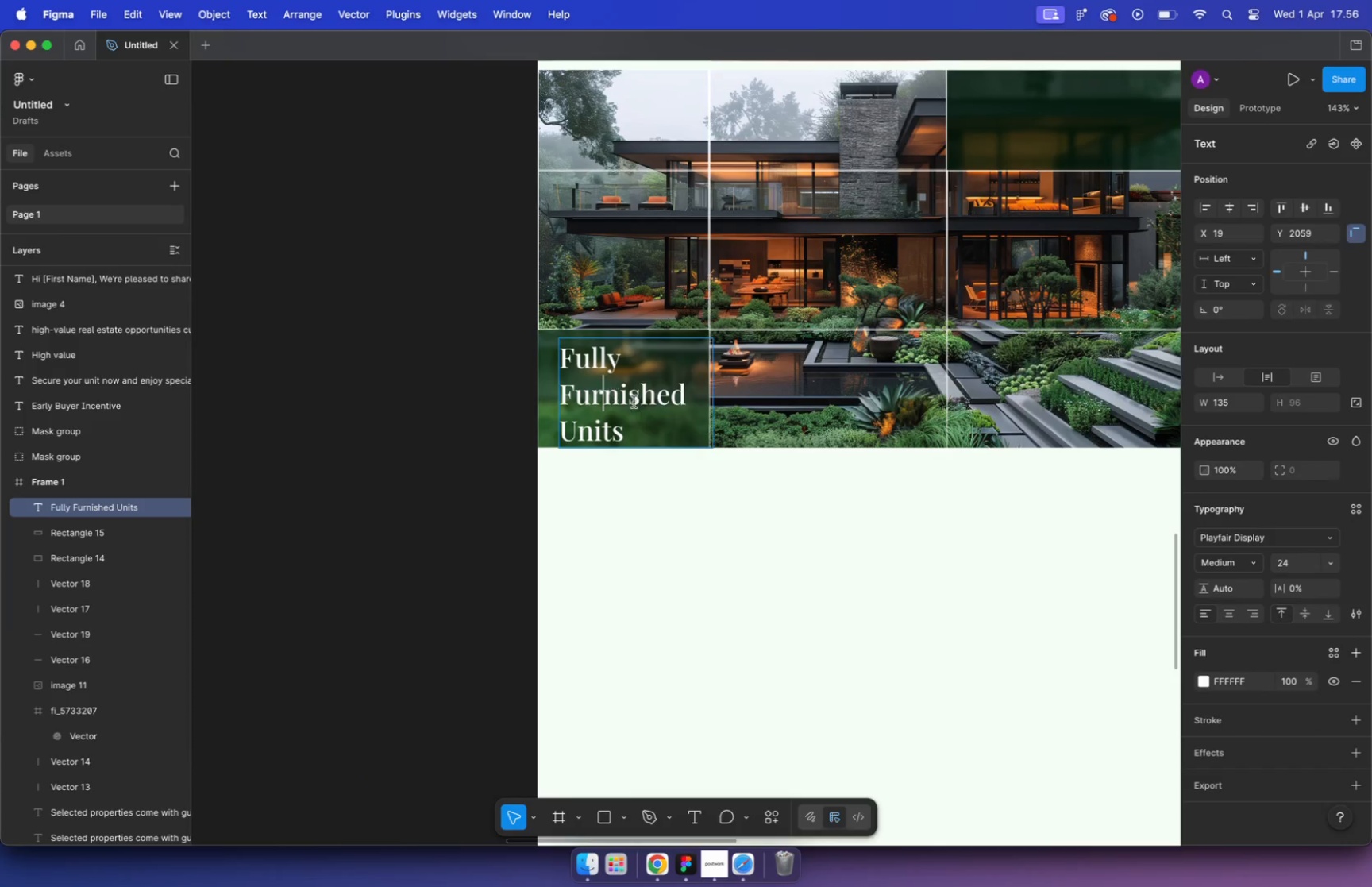 
left_click([646, 420])
 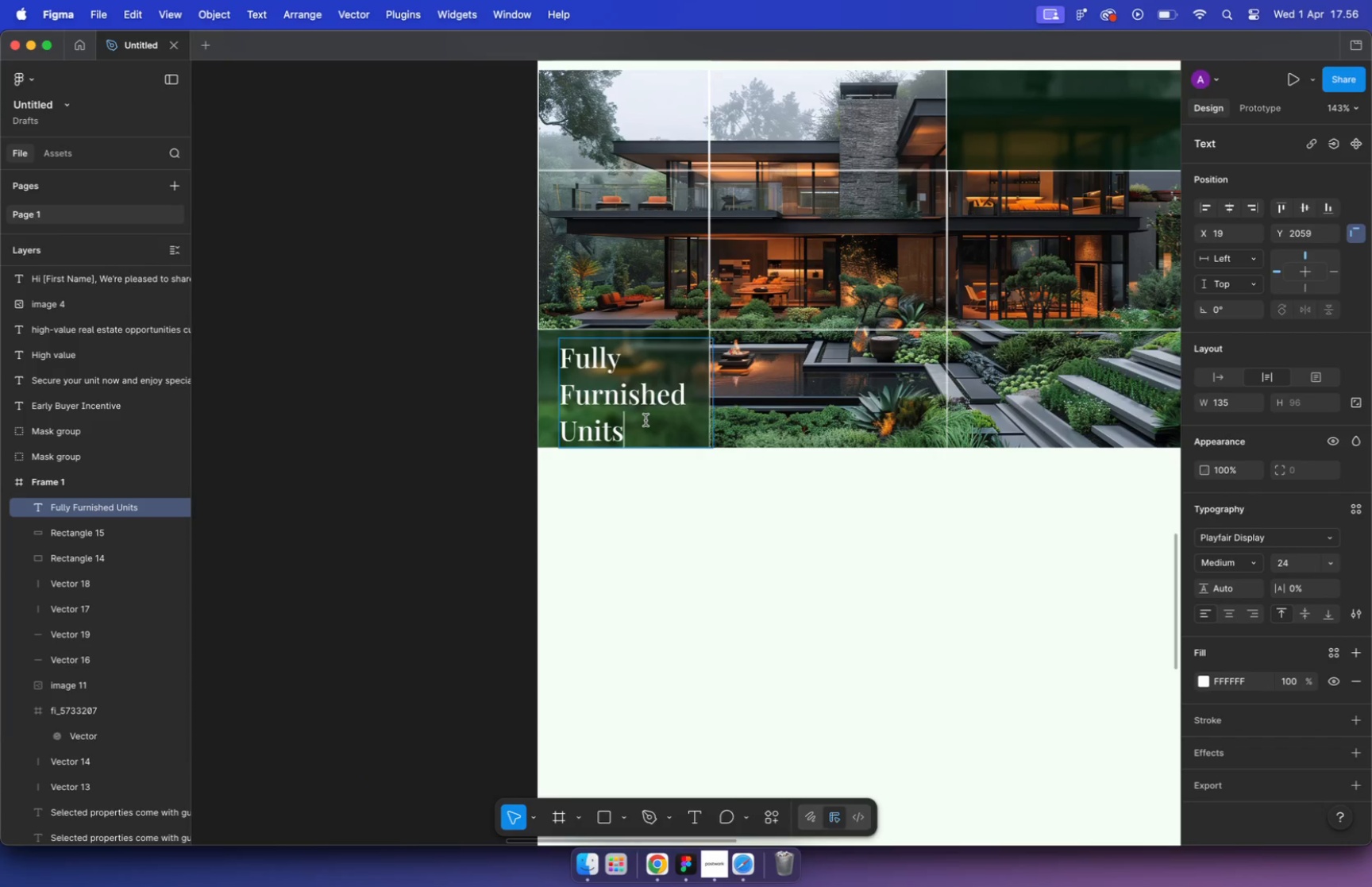 
key(Meta+A)
 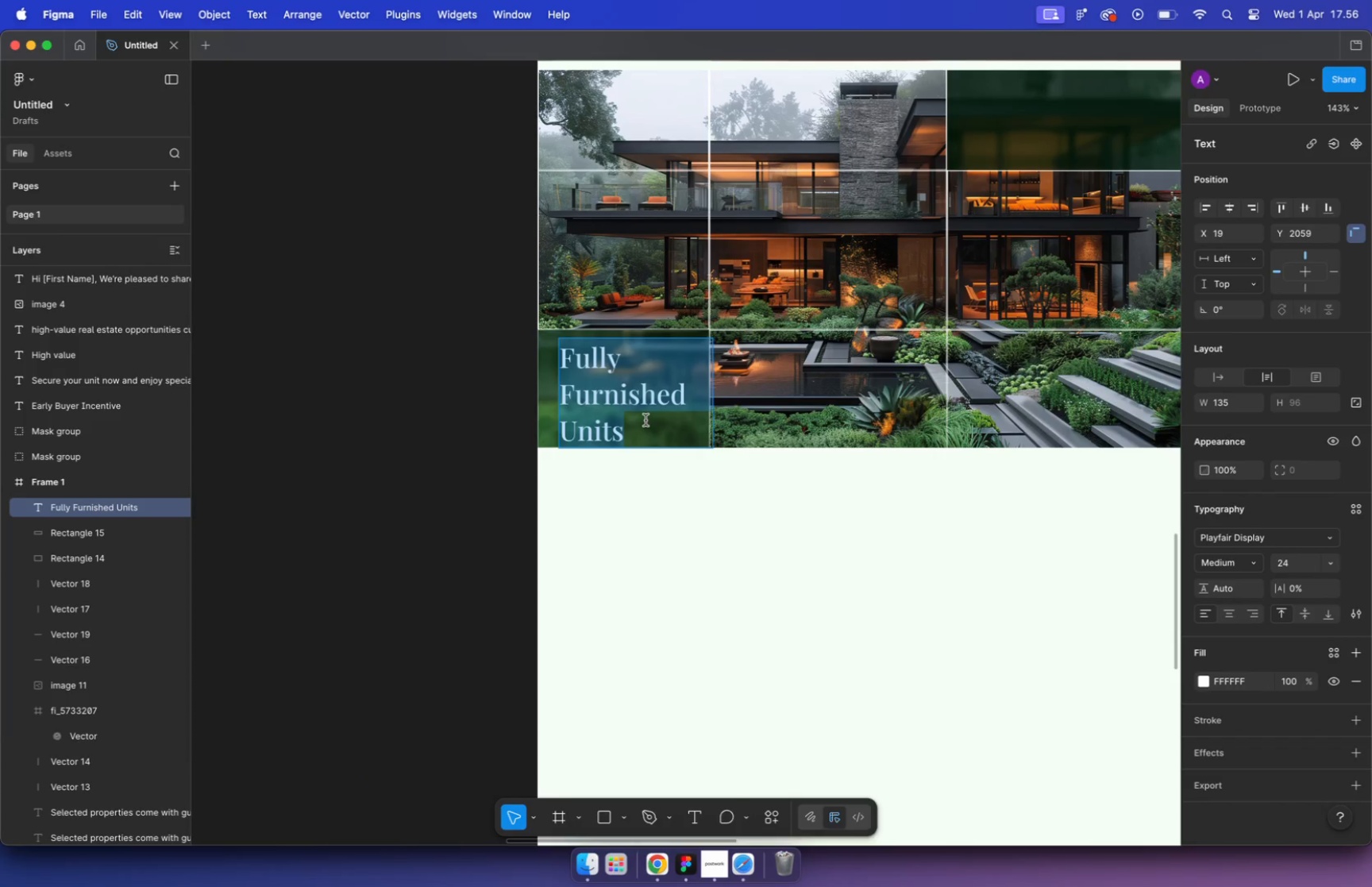 
key(Meta+Shift+V)
 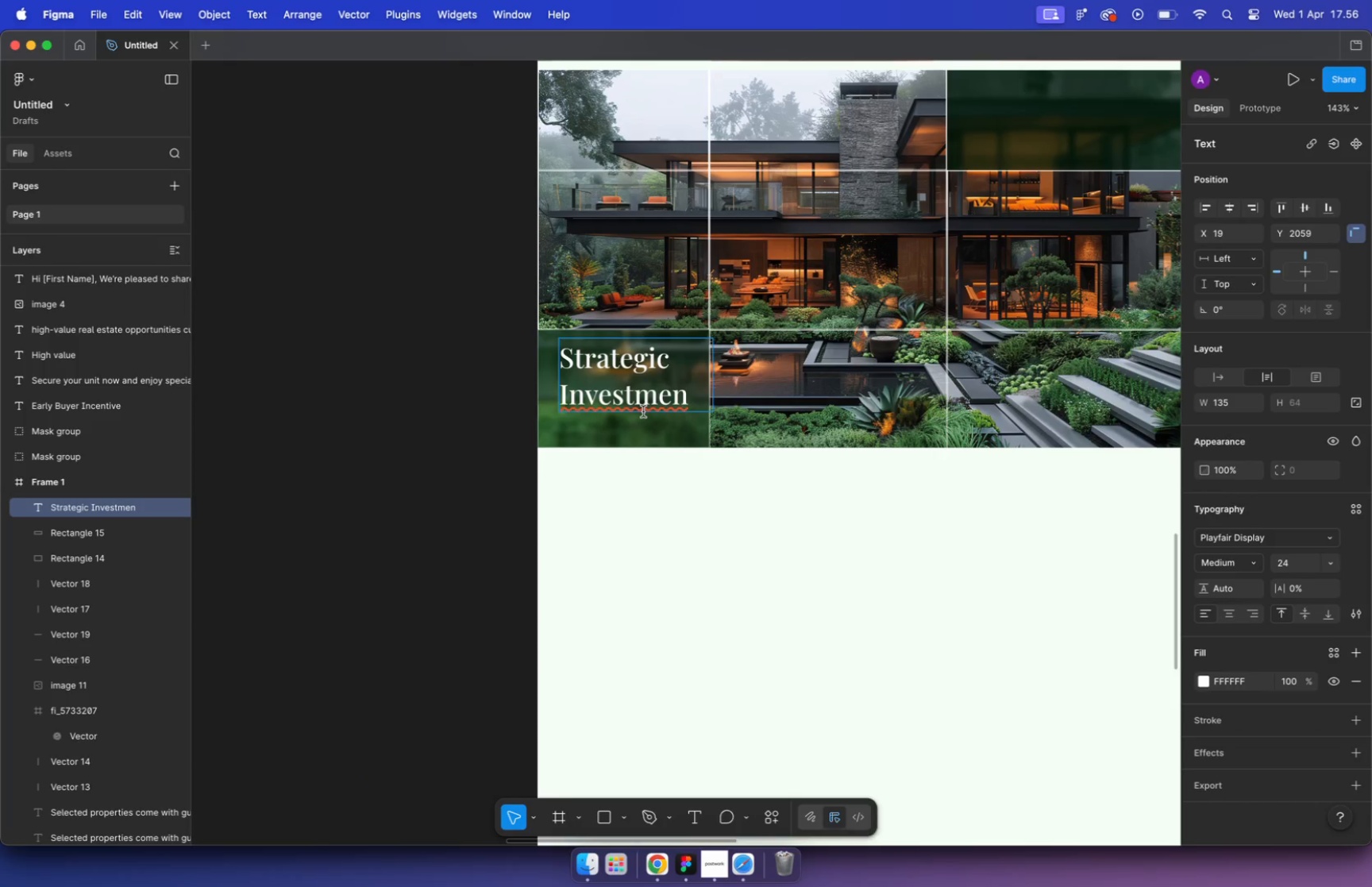 
key(T)
 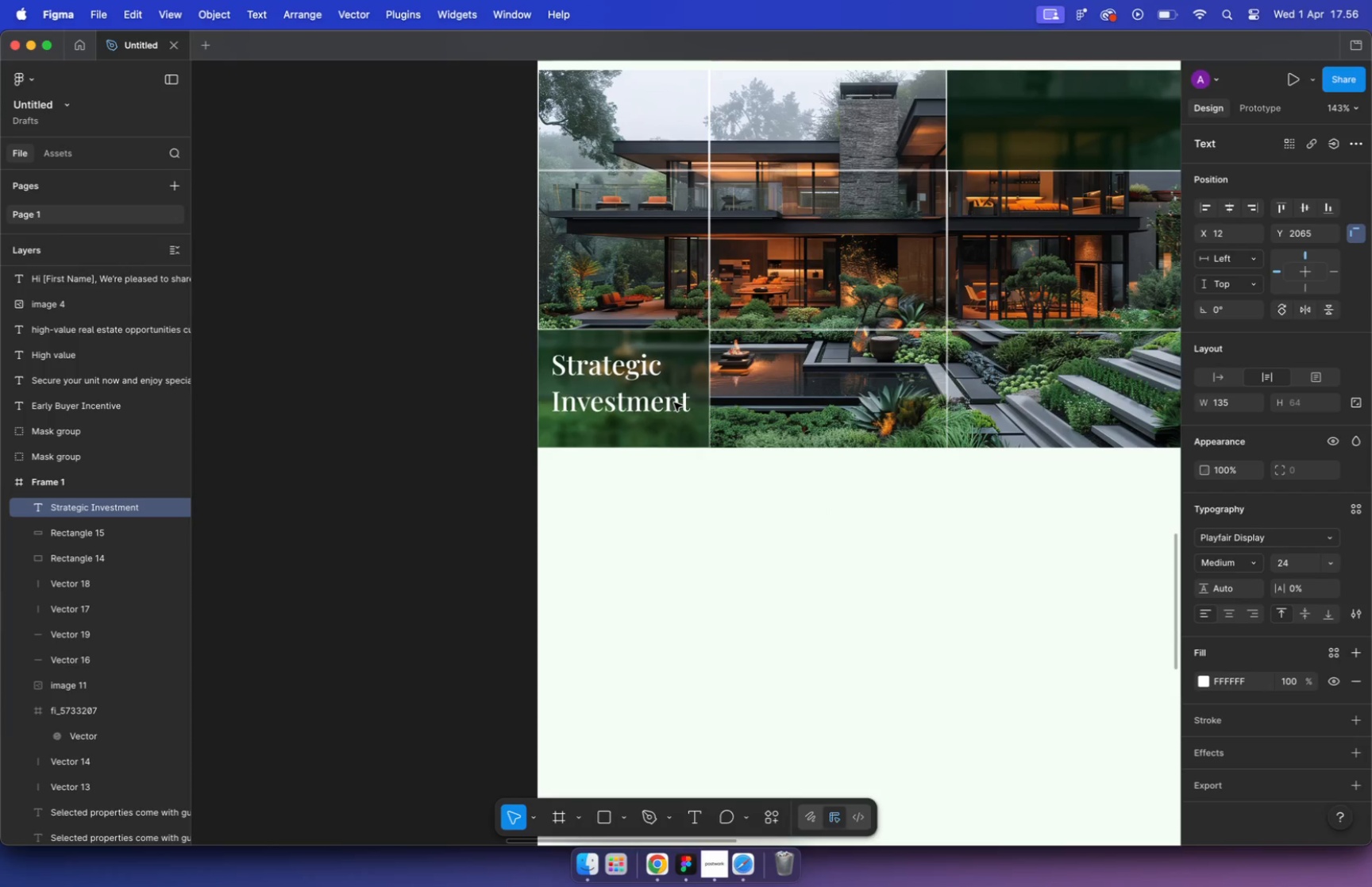 
left_click_drag(start_coordinate=[682, 395], to_coordinate=[676, 402])
 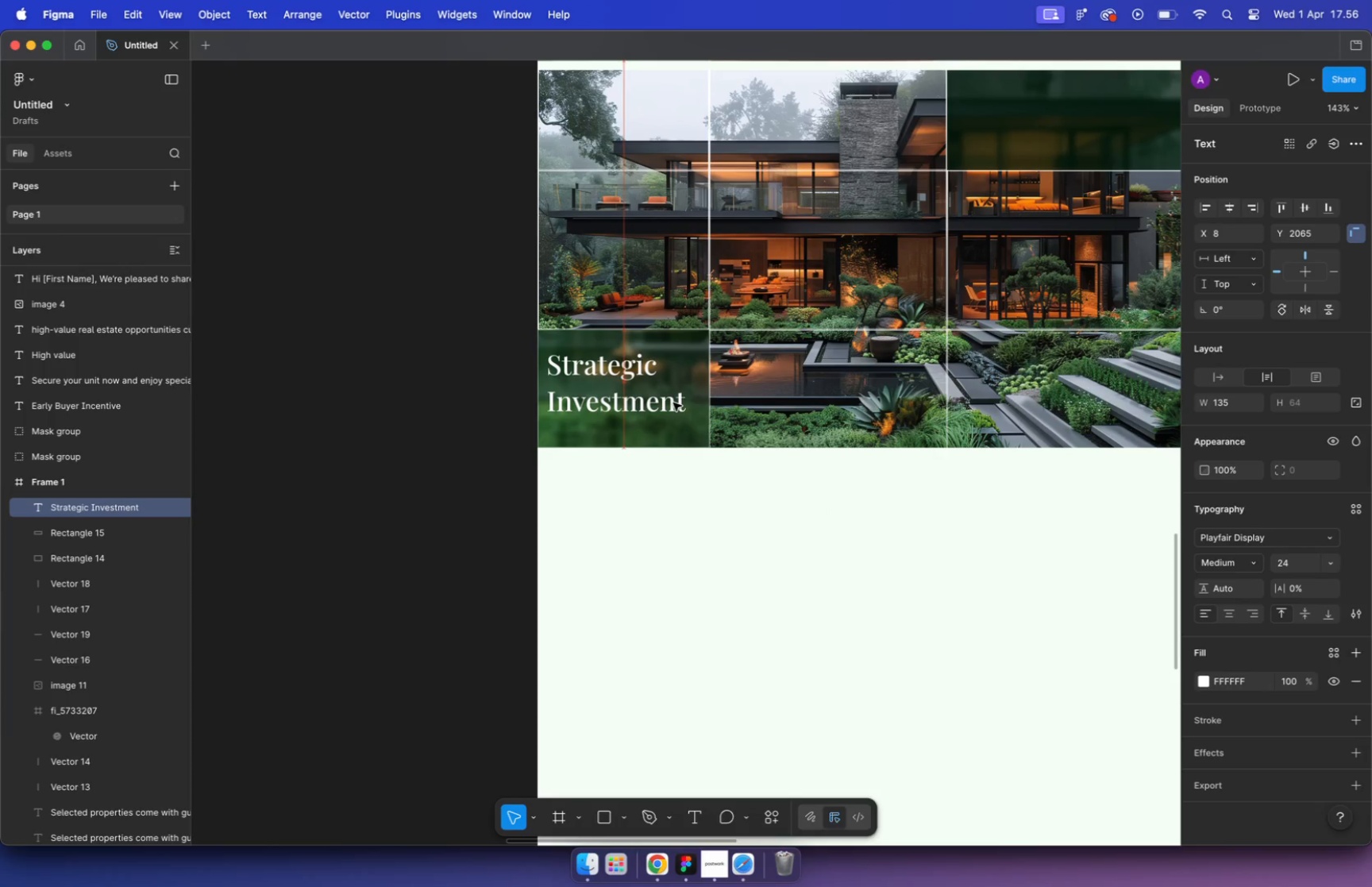 
left_click_drag(start_coordinate=[708, 388], to_coordinate=[698, 388])
 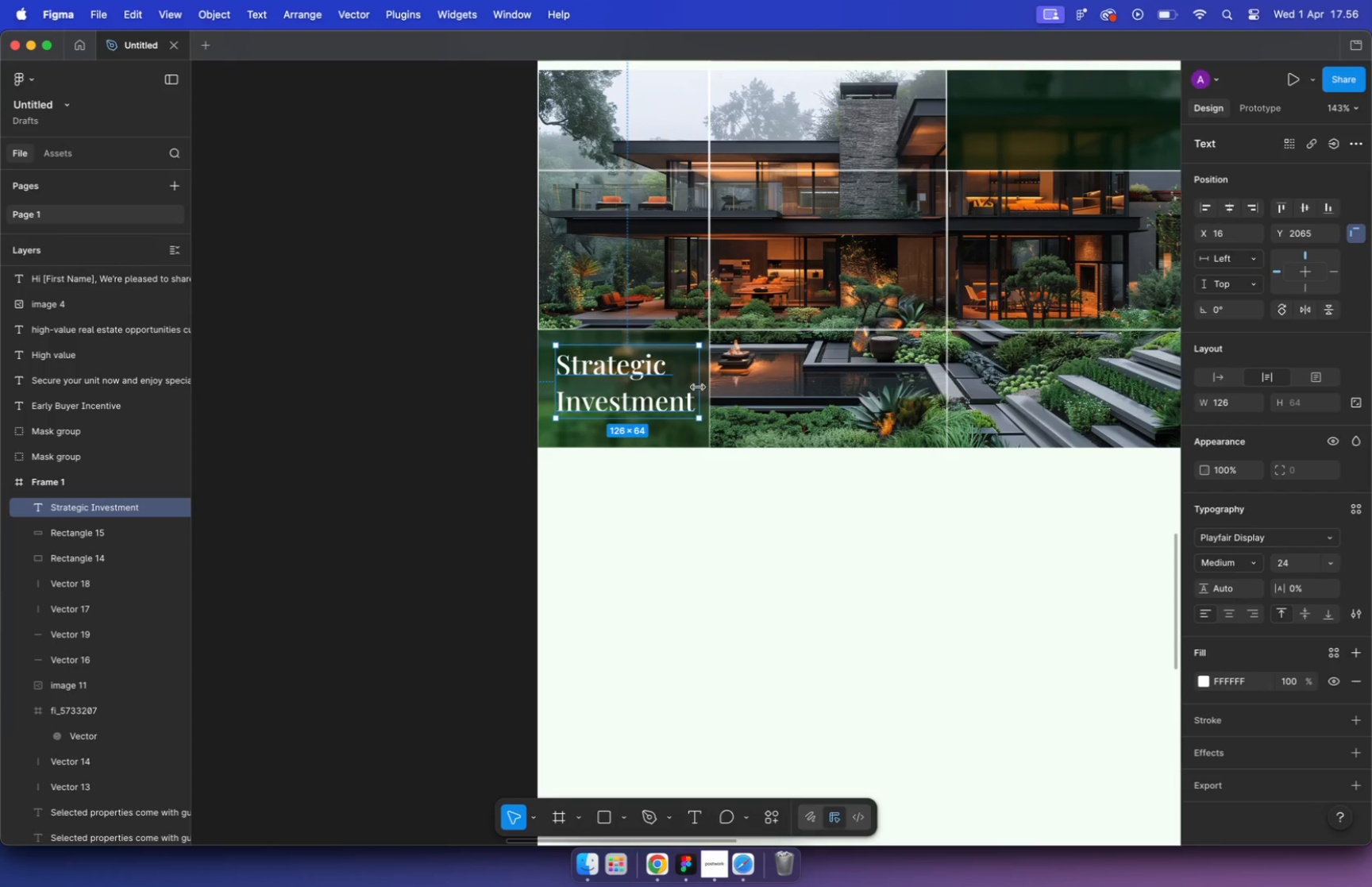 
hold_key(key=CommandLeft, duration=2.29)
scroll: coordinate [561, 350], scroll_direction: down, amount: 16.0
 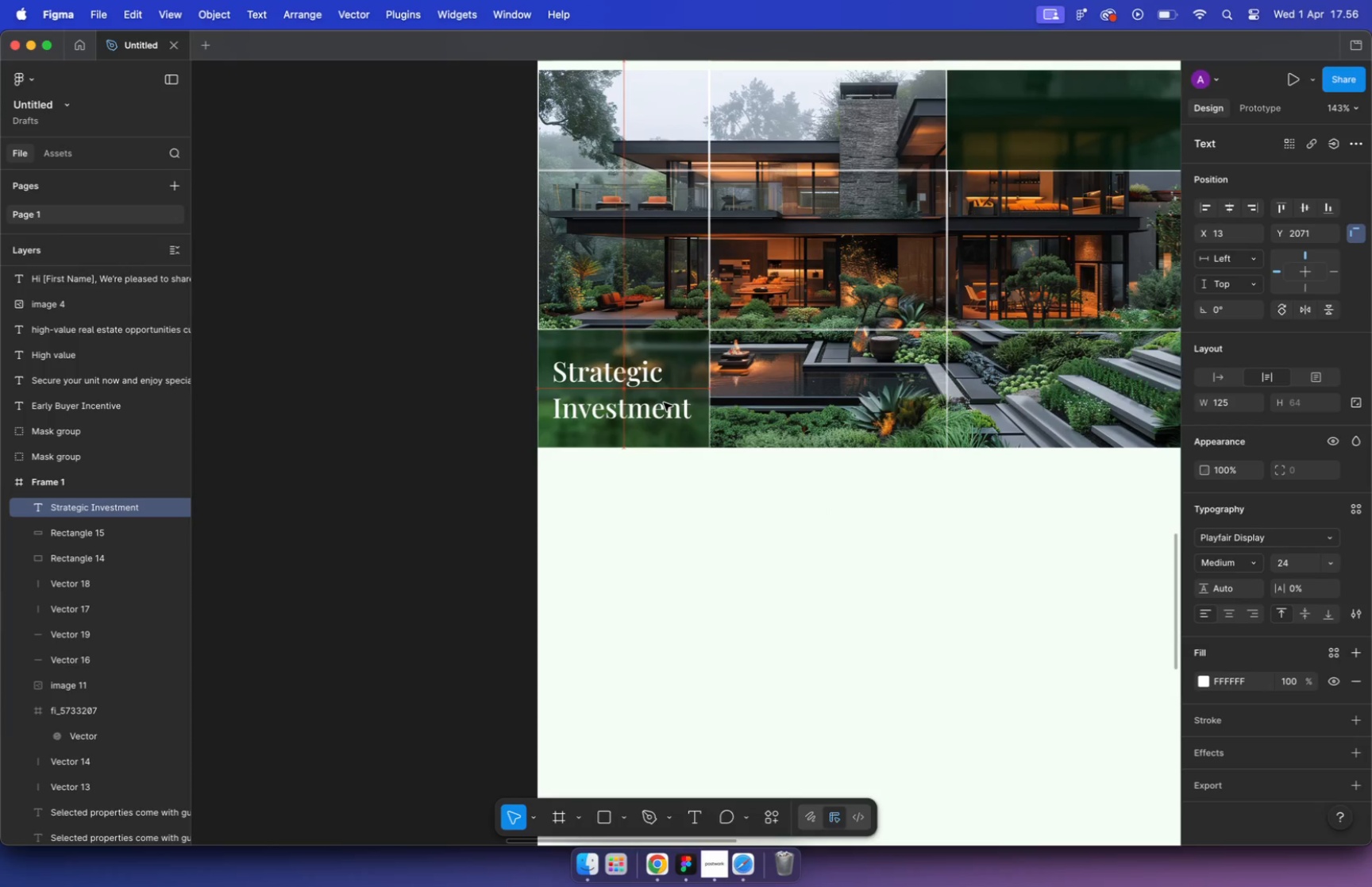 
scroll: coordinate [745, 337], scroll_direction: up, amount: 3.0
 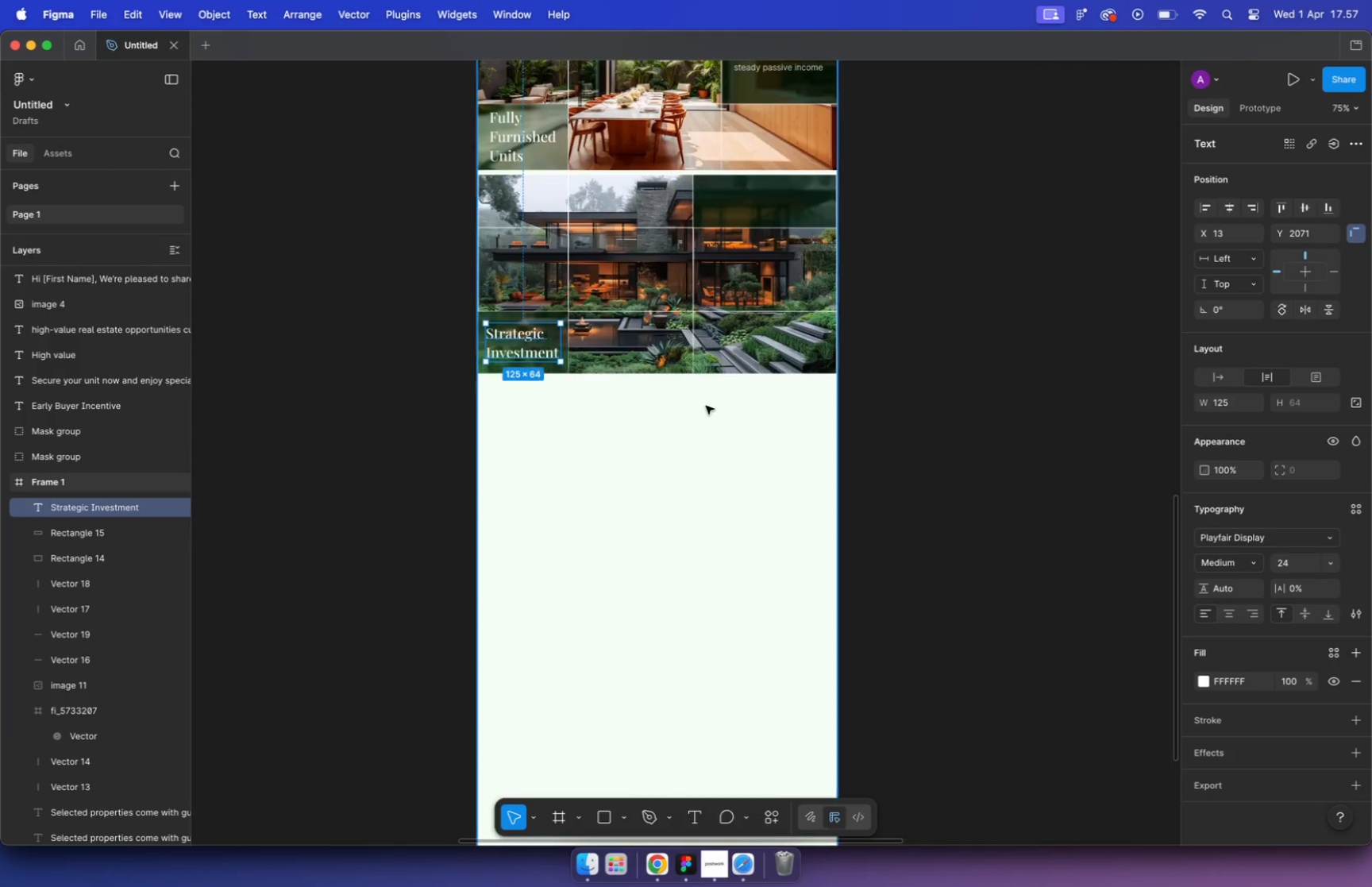 
left_click([684, 272])
 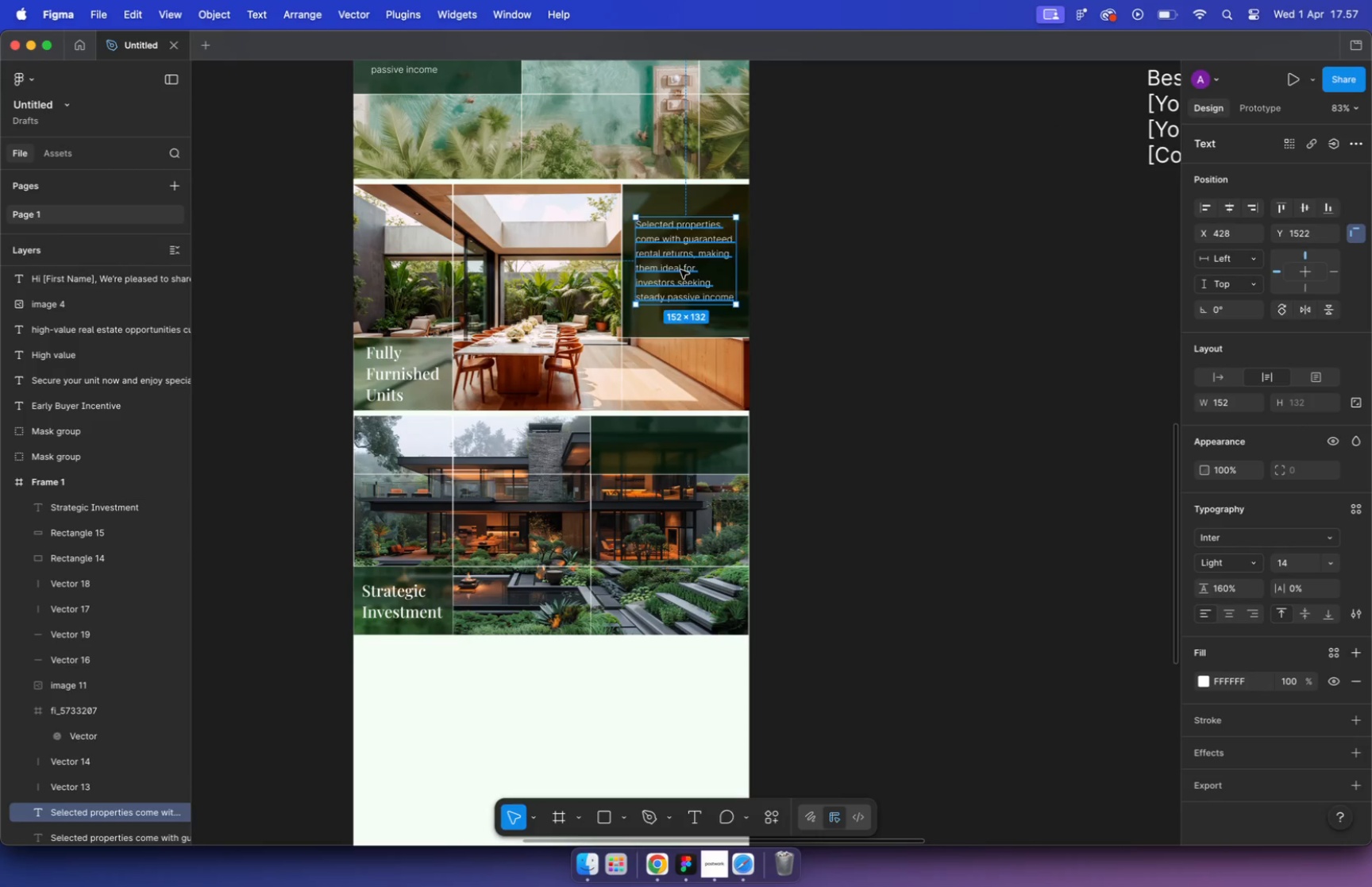 
left_click_drag(start_coordinate=[681, 261], to_coordinate=[676, 478])
 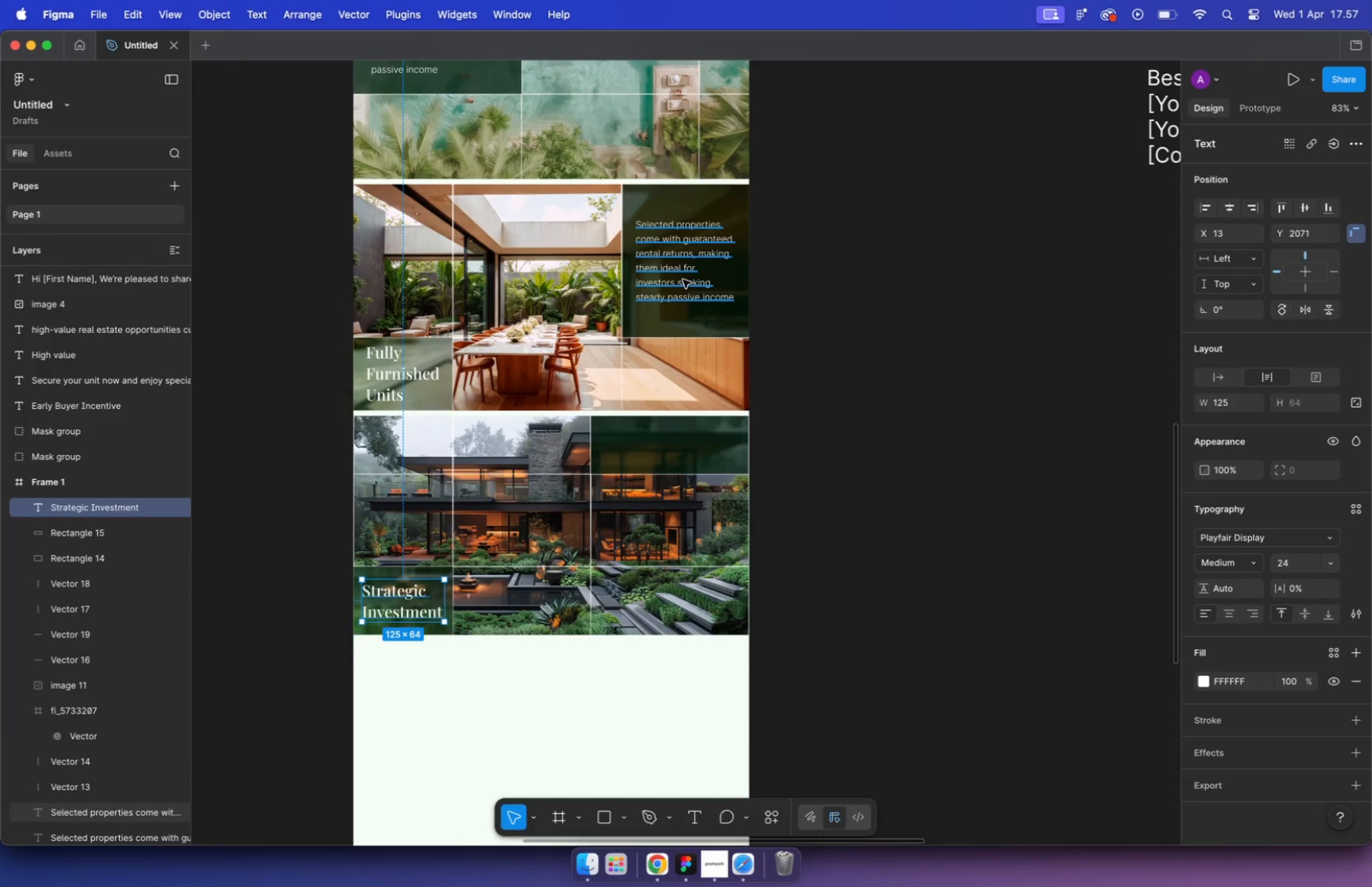 
hold_key(key=OptionLeft, duration=0.88)
 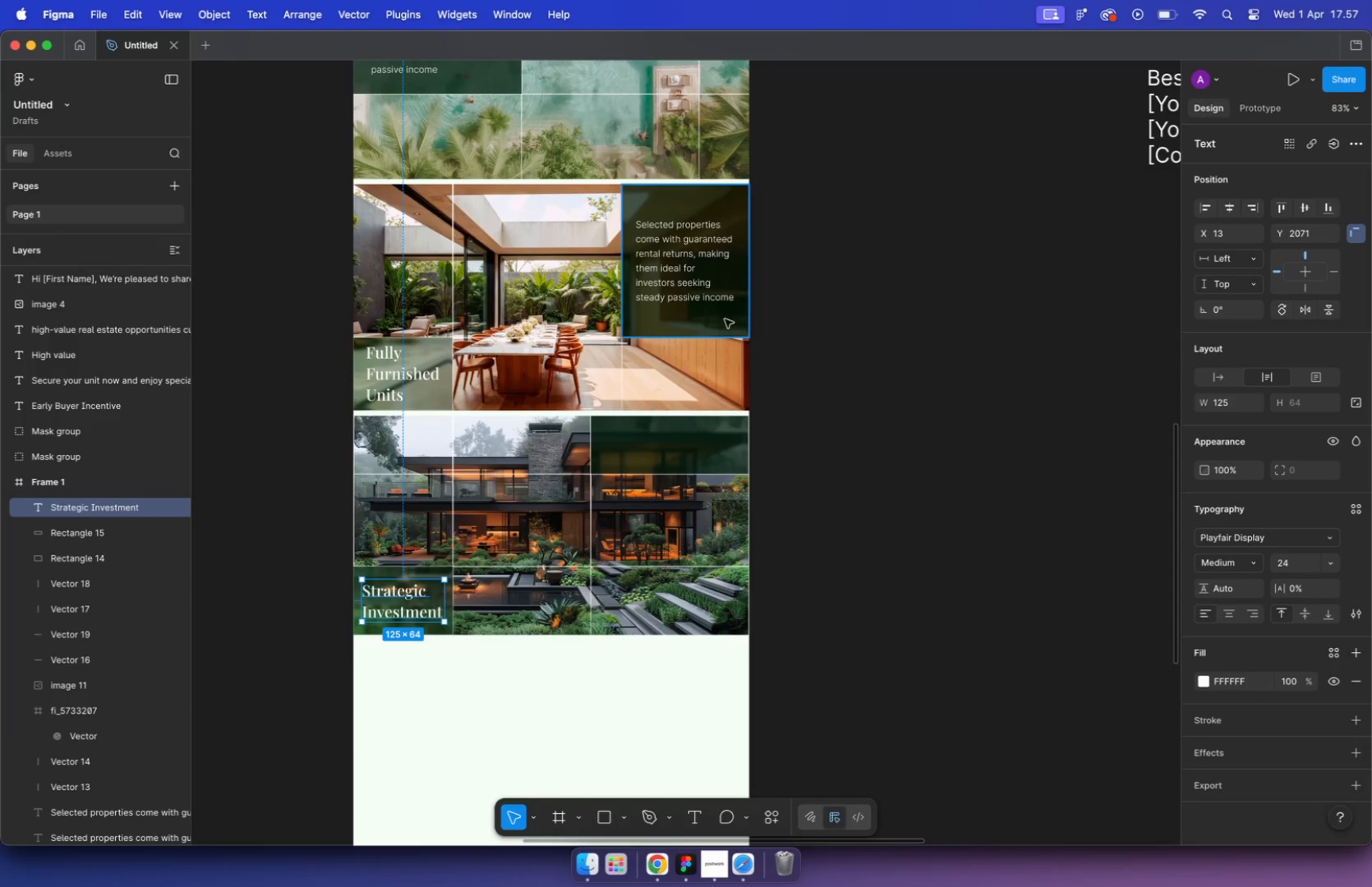 
key(Alt+Meta+BracketRight)
 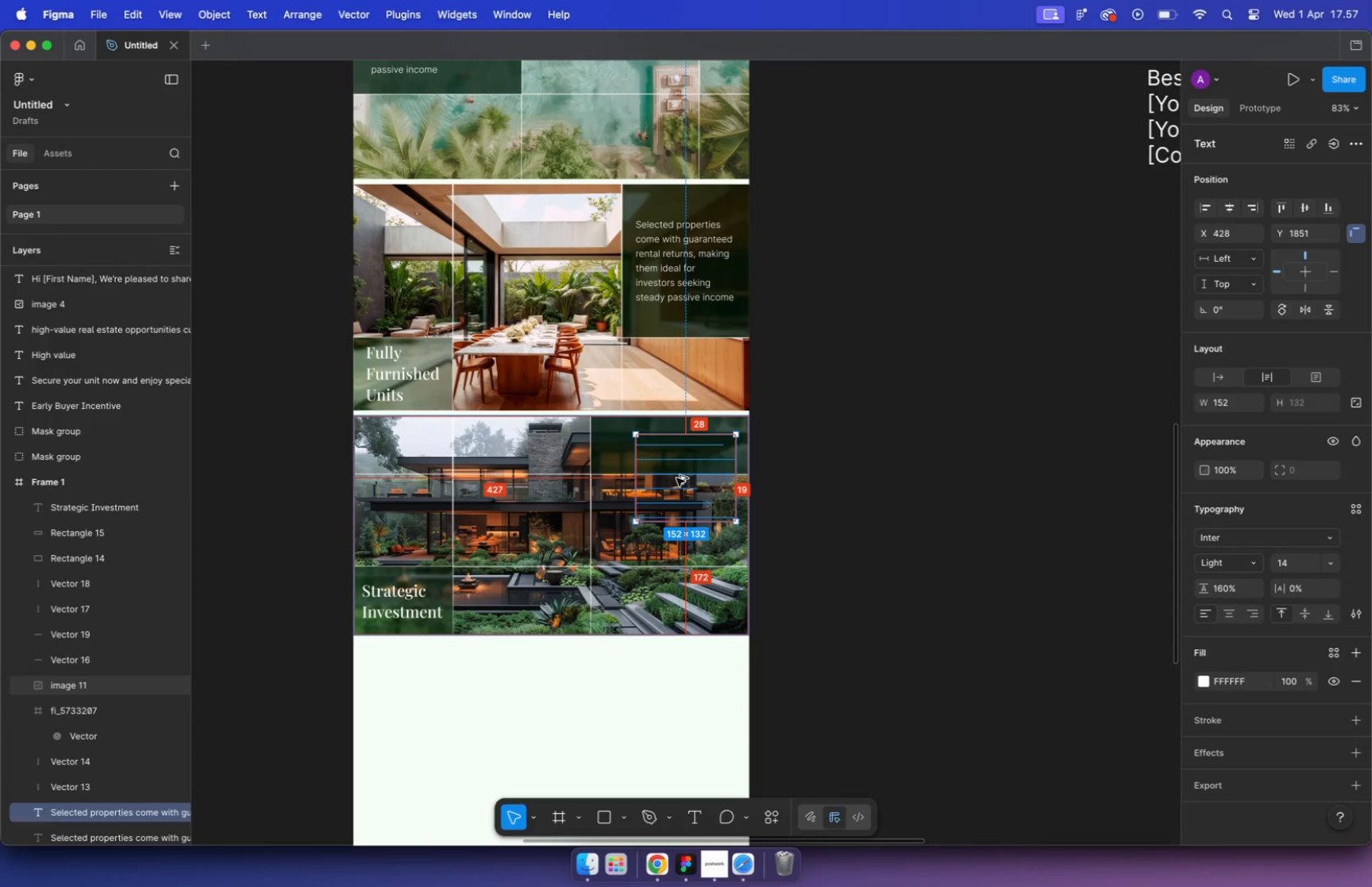 
hold_key(key=CommandLeft, duration=0.66)
scroll: coordinate [688, 477], scroll_direction: up, amount: 5.0
 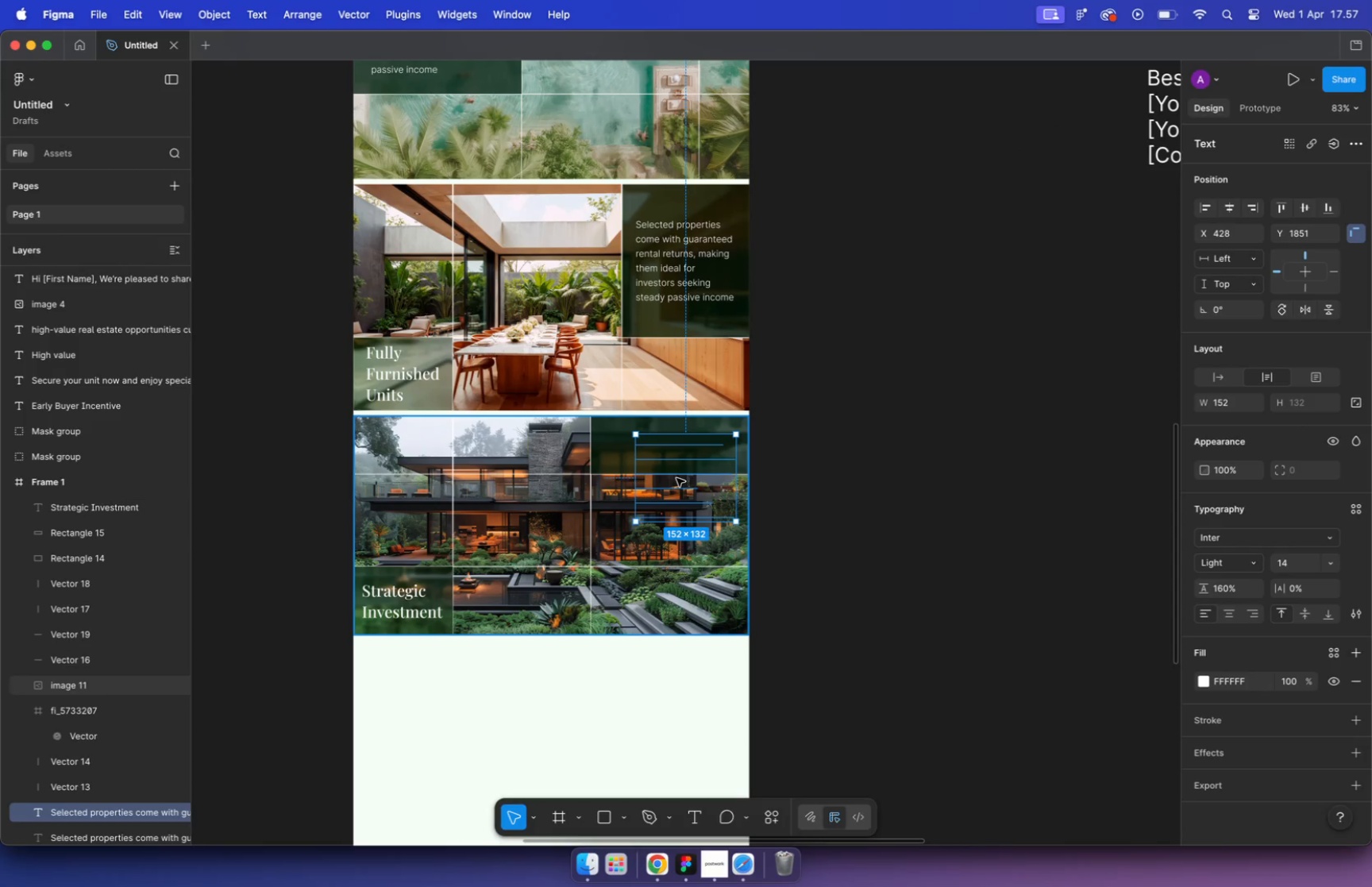 
left_click_drag(start_coordinate=[766, 480], to_coordinate=[901, 470])
 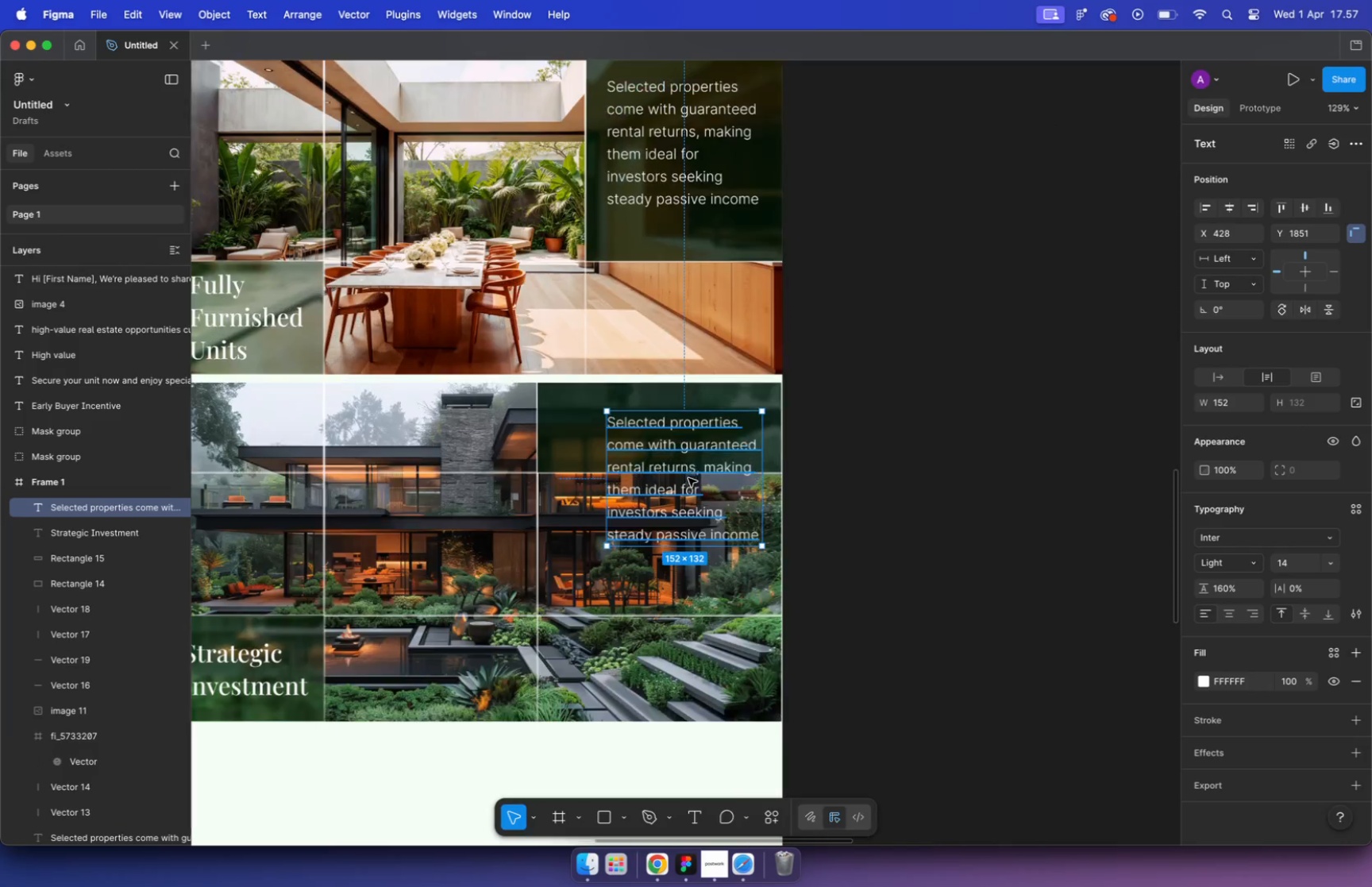 
hold_key(key=CommandLeft, duration=1.97)
scroll: coordinate [509, 456], scroll_direction: down, amount: 17.0
 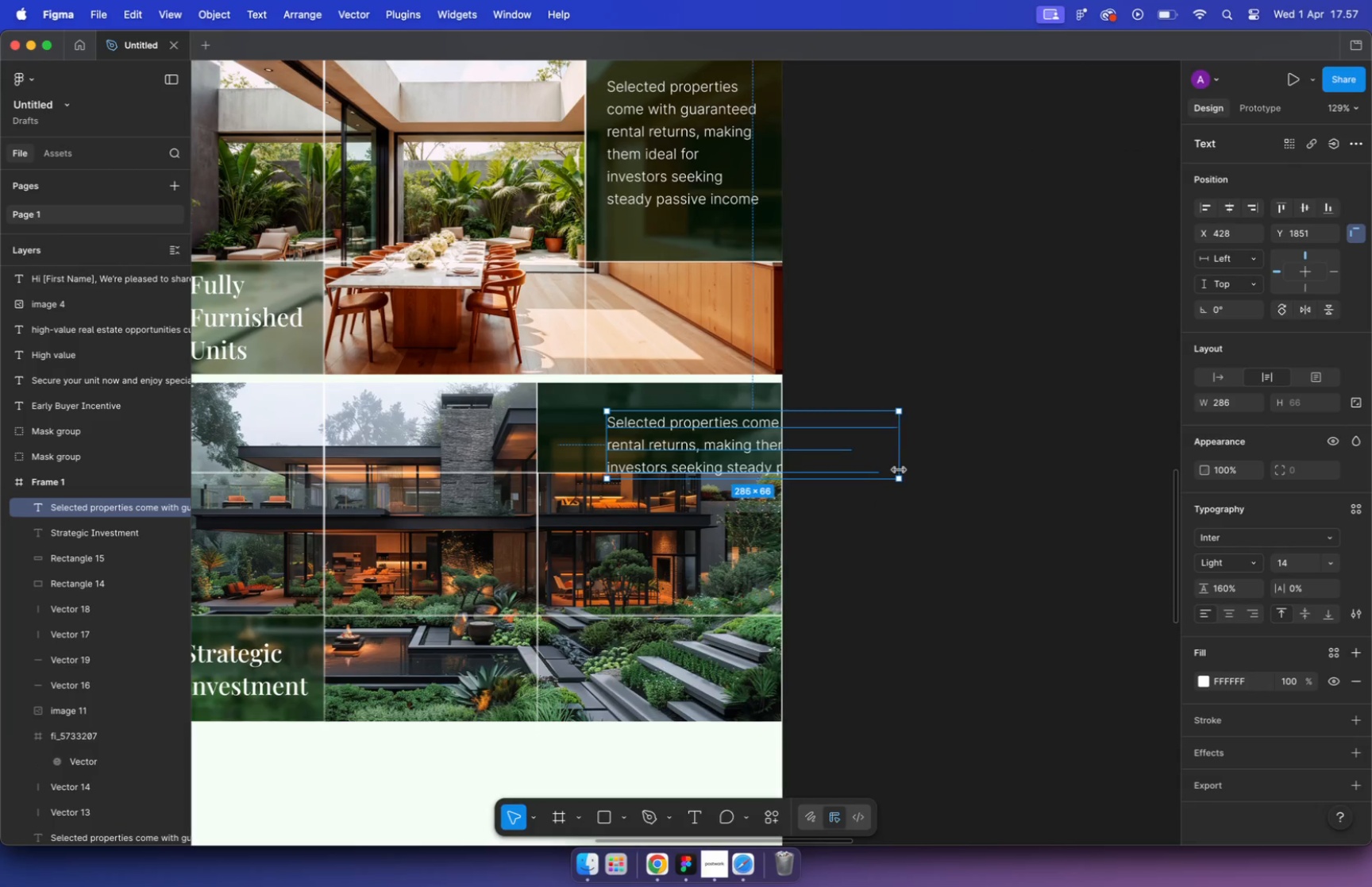 
hold_key(key=CommandLeft, duration=0.63)
 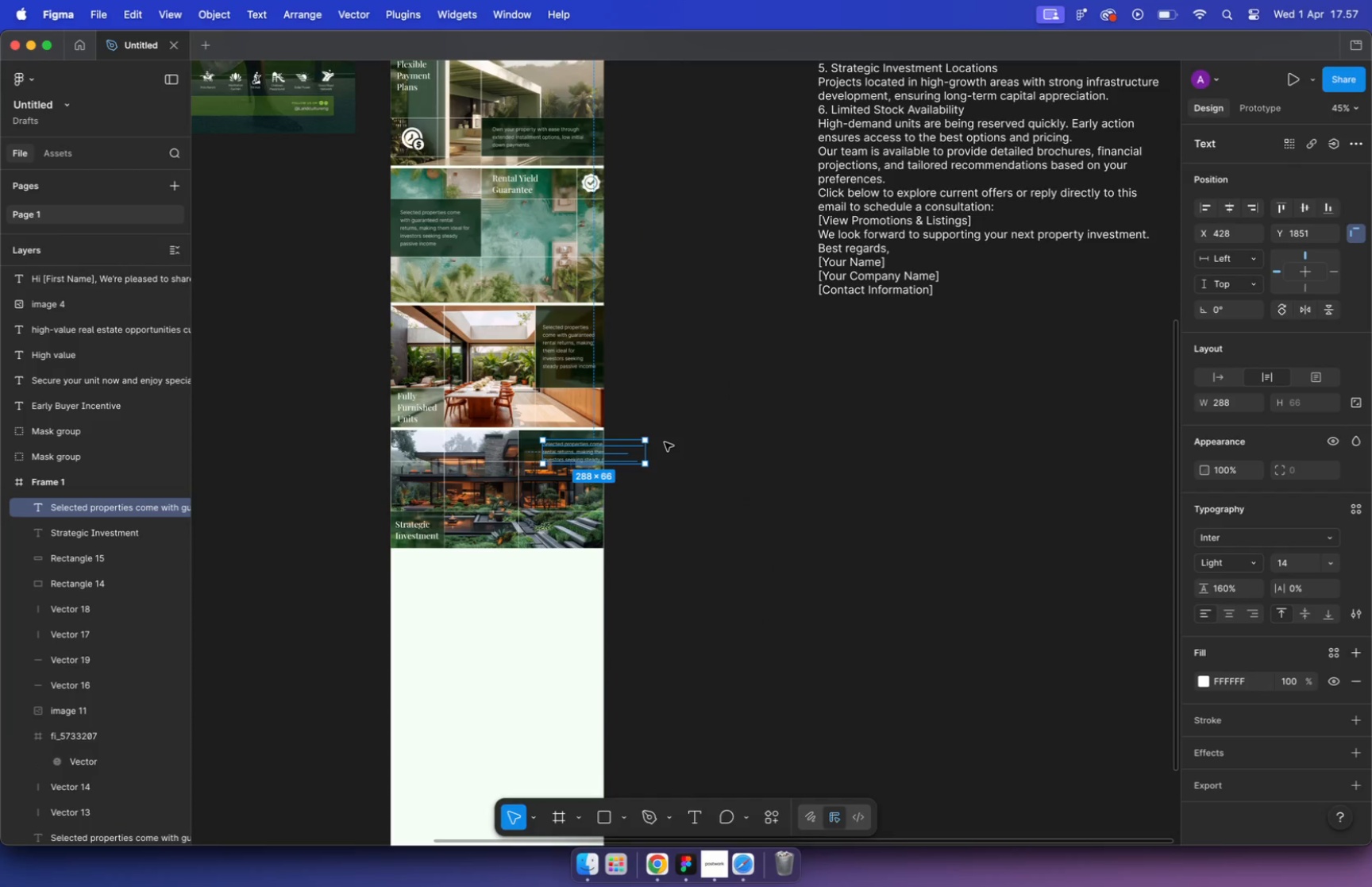 
left_click_drag(start_coordinate=[570, 451], to_coordinate=[516, 433])
 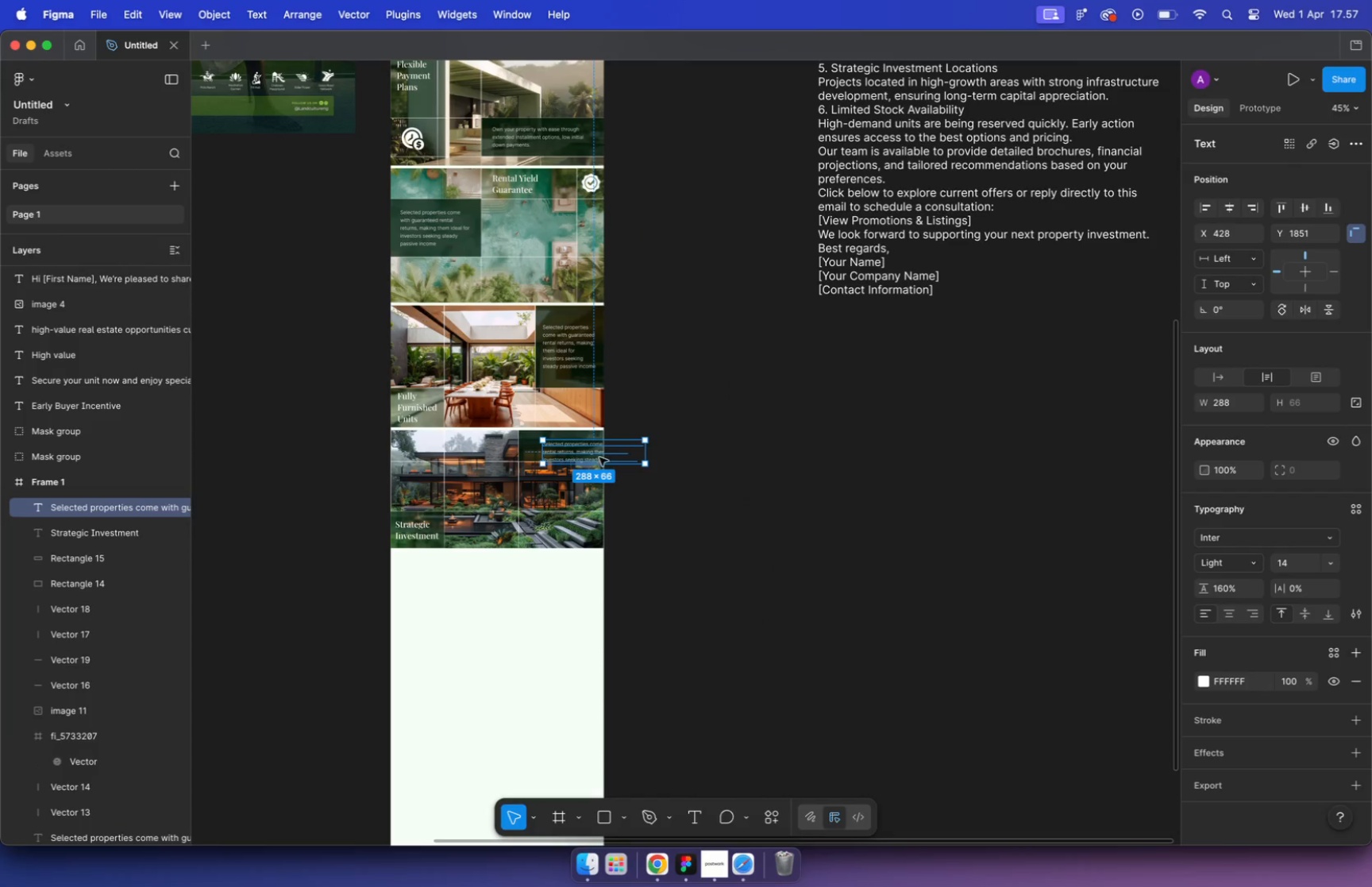 
scroll: coordinate [560, 458], scroll_direction: up, amount: 15.0
 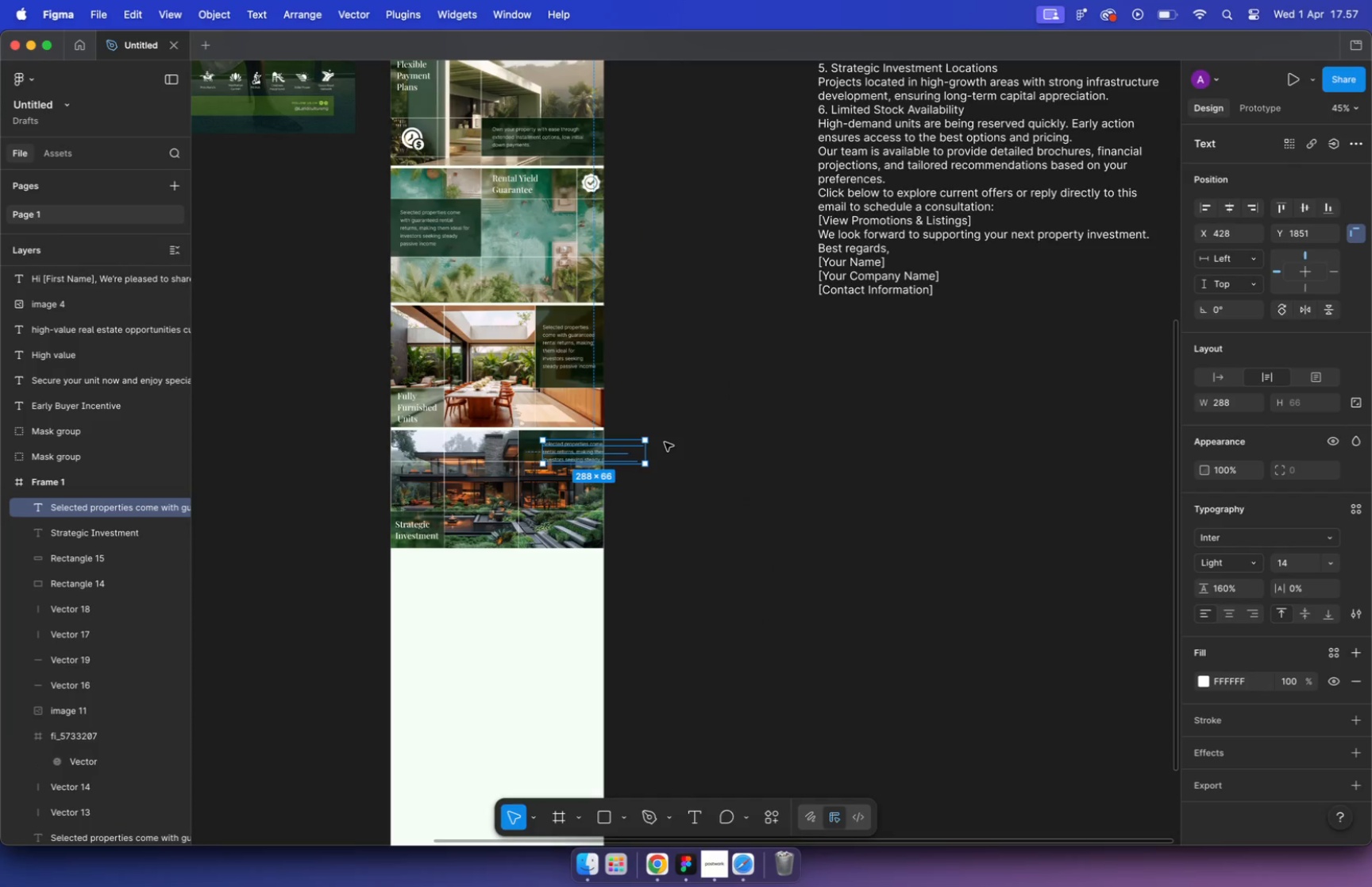 
hold_key(key=CommandLeft, duration=5.87)
scroll: coordinate [690, 434], scroll_direction: down, amount: 24.0
 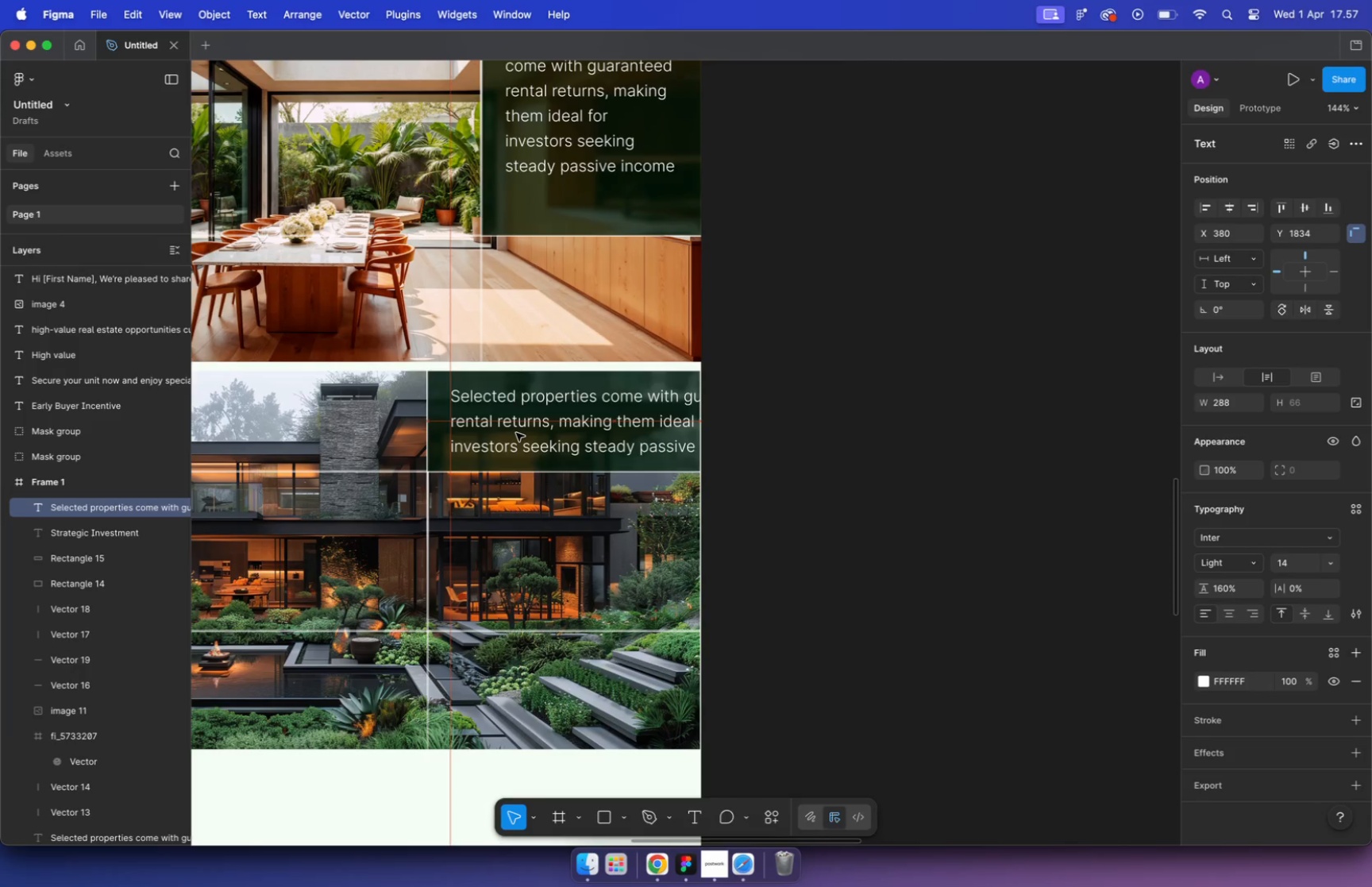 
scroll: coordinate [806, 242], scroll_direction: up, amount: 16.0
 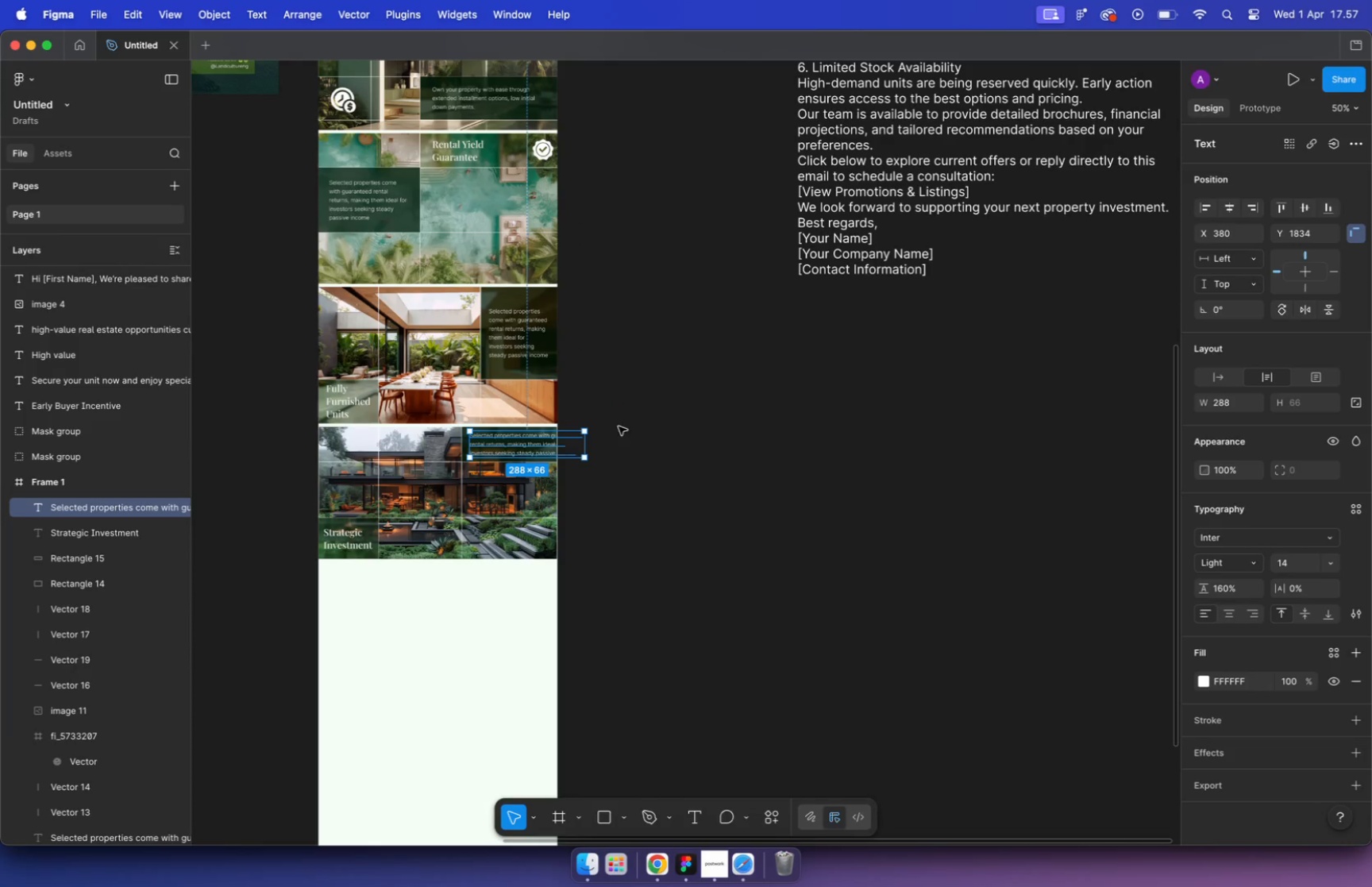 
scroll: coordinate [588, 347], scroll_direction: down, amount: 17.0
 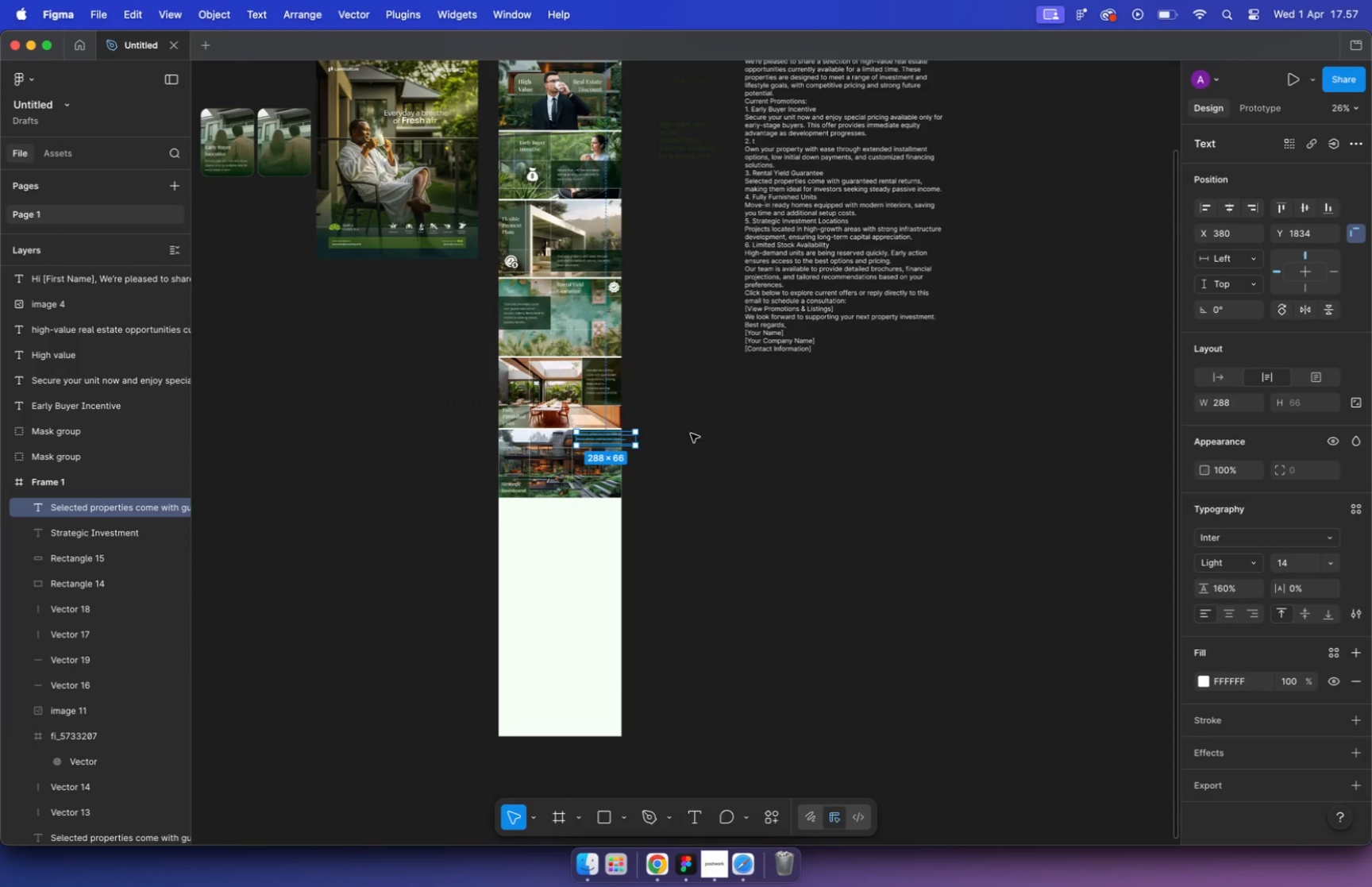 
scroll: coordinate [656, 213], scroll_direction: up, amount: 6.0
 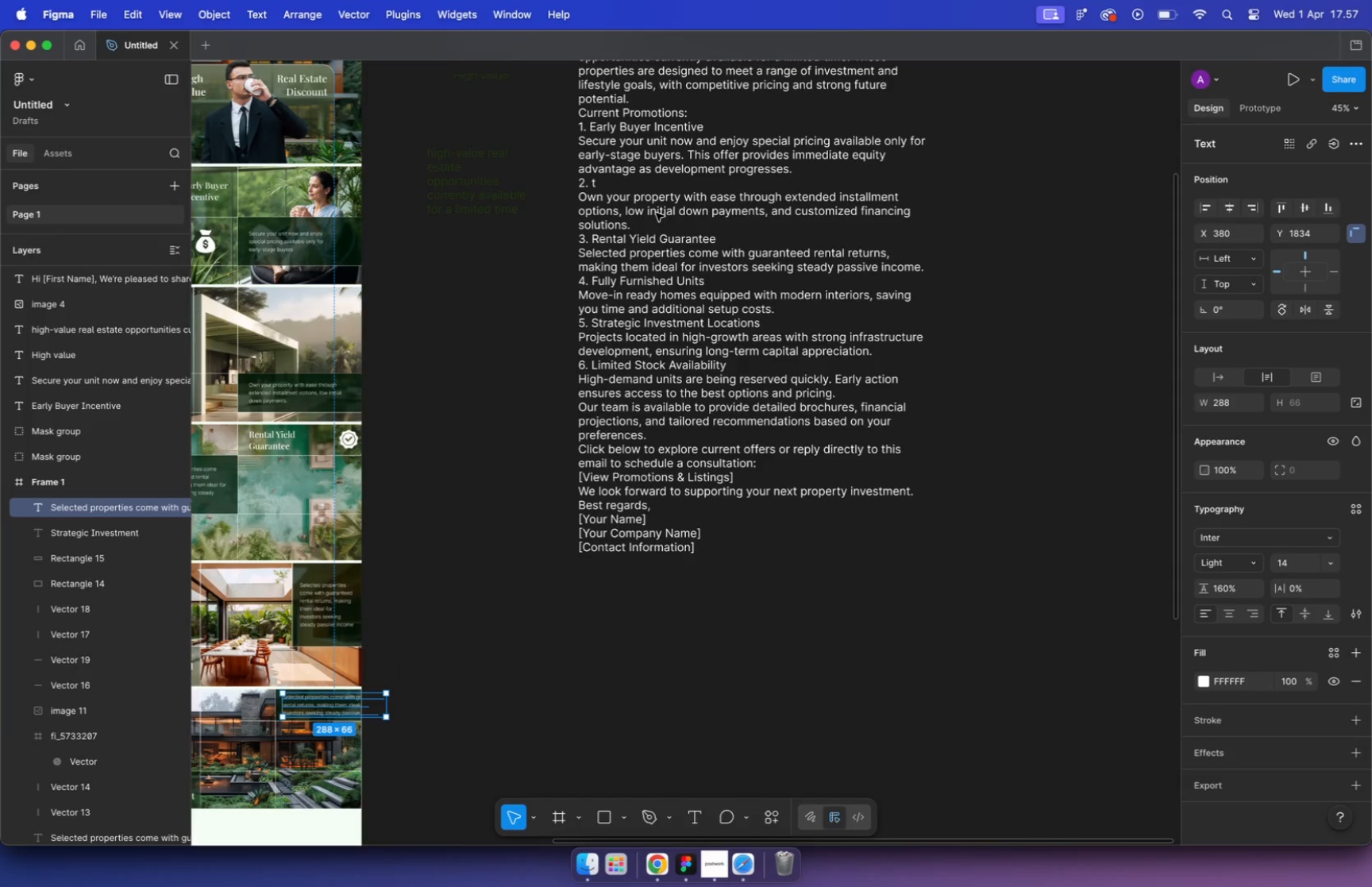 
left_click([630, 302])
 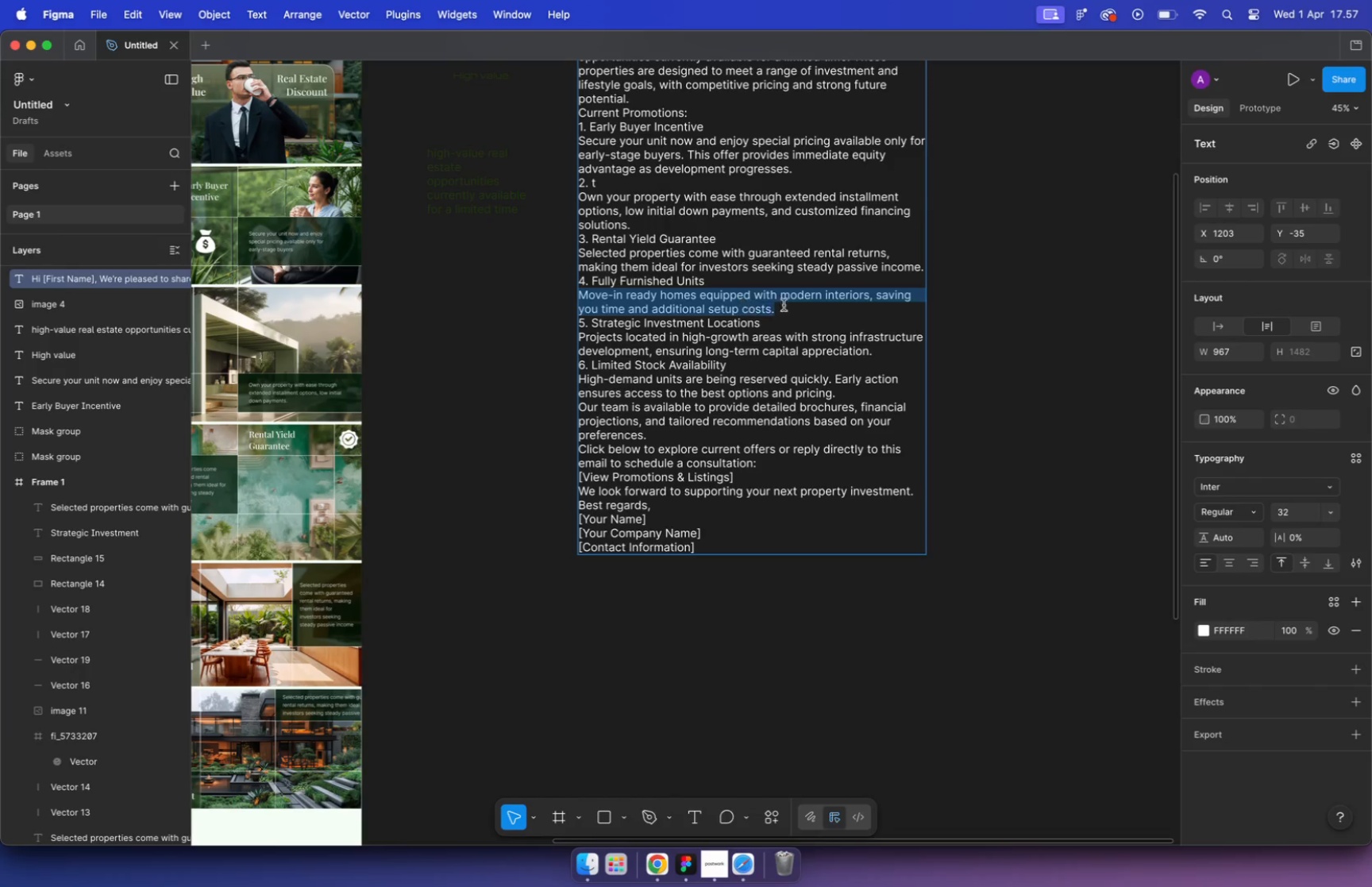 
left_click_drag(start_coordinate=[580, 293], to_coordinate=[765, 306])
 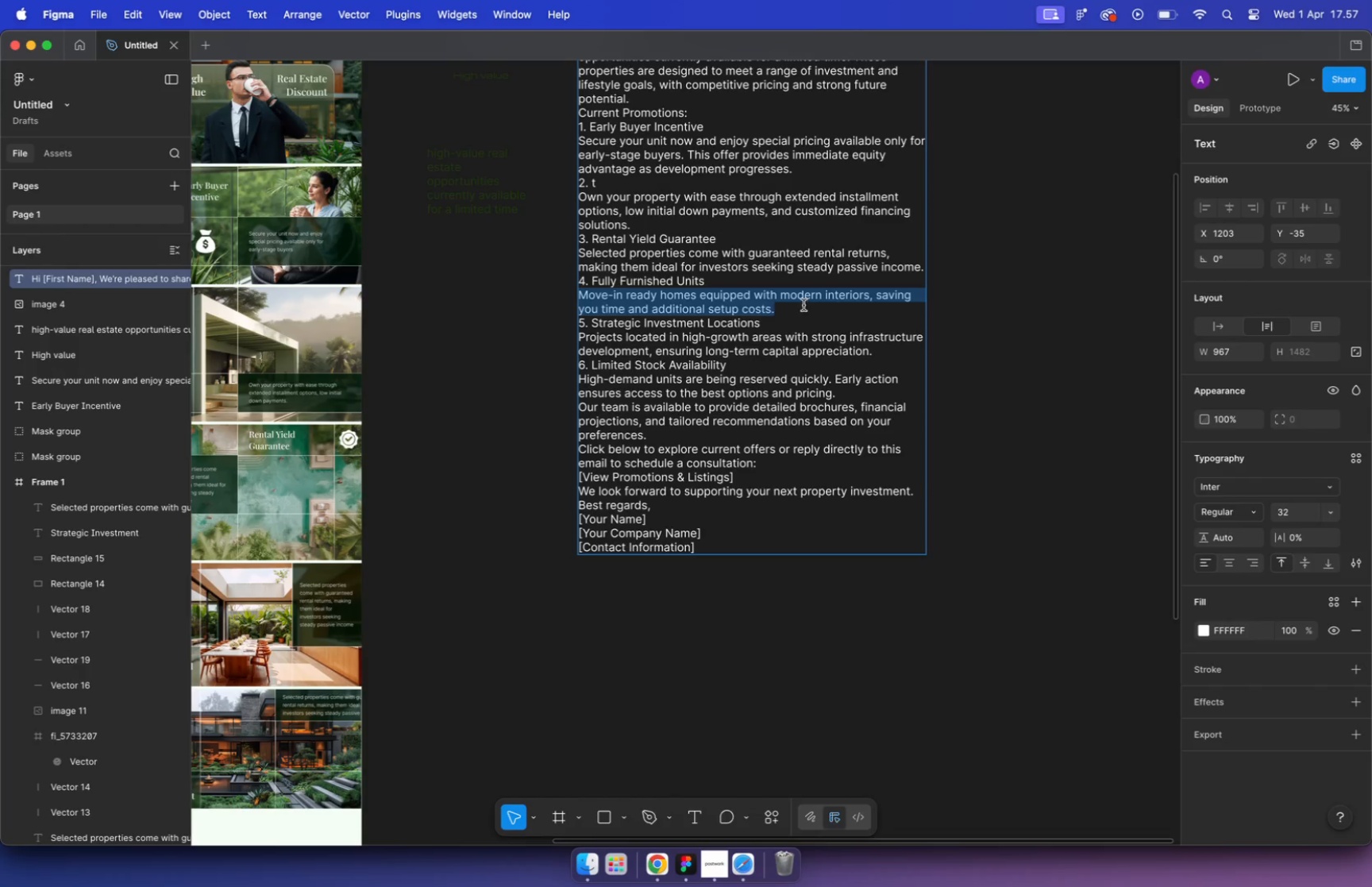 
key(Meta+C)
 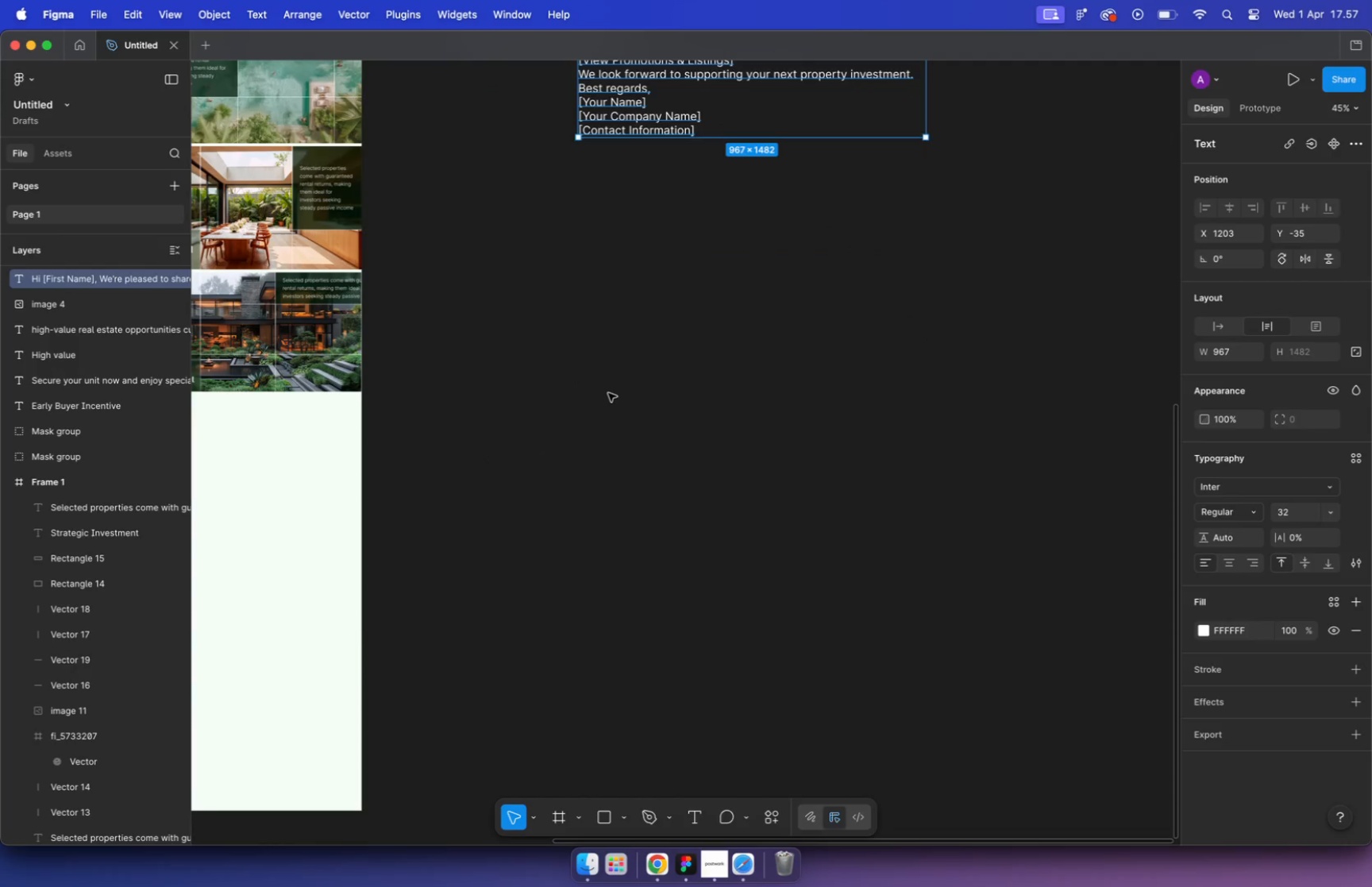 
hold_key(key=CommandLeft, duration=1.69)
scroll: coordinate [542, 333], scroll_direction: up, amount: 3.0
 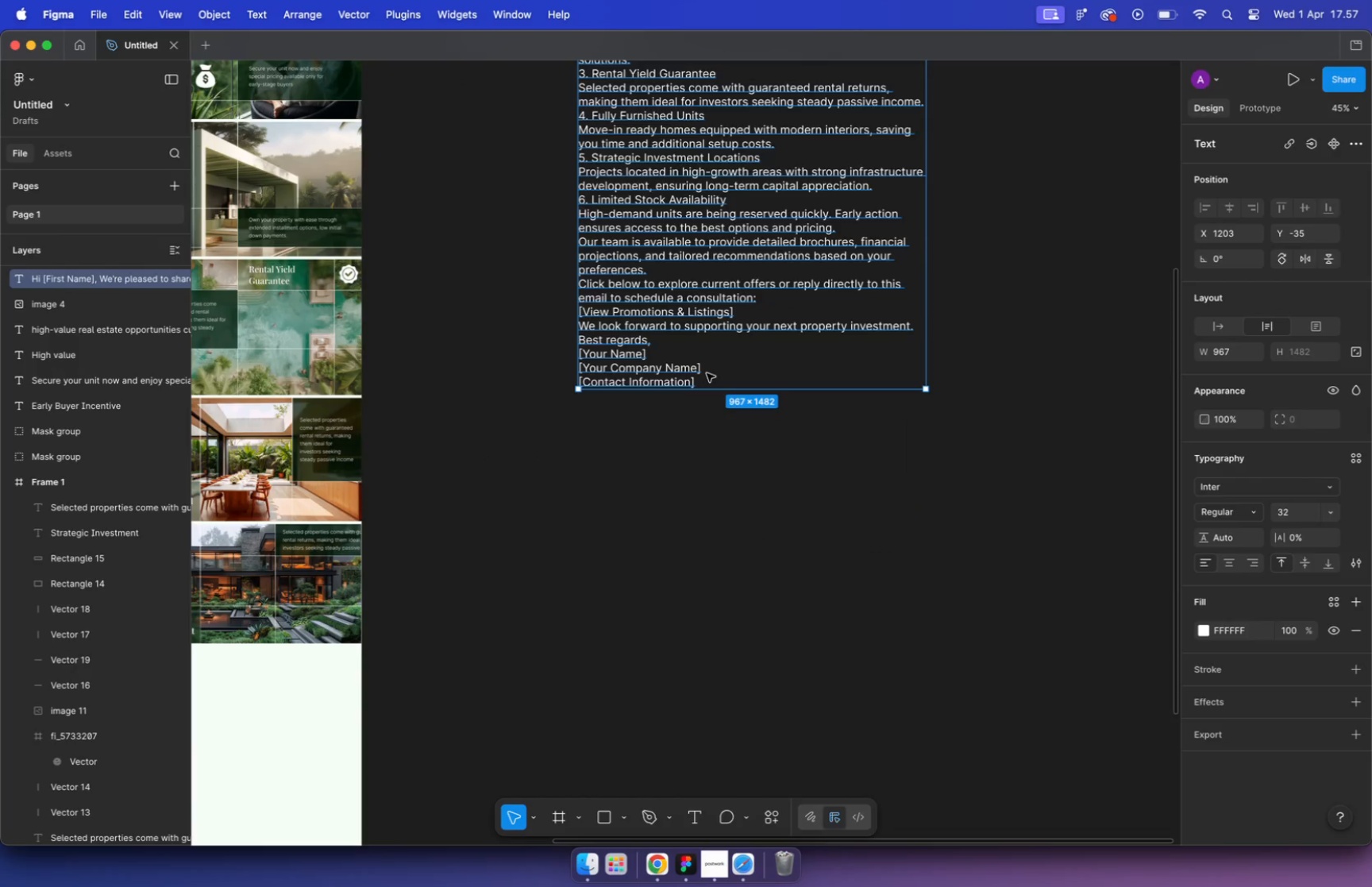 
hold_key(key=CommandLeft, duration=0.71)
 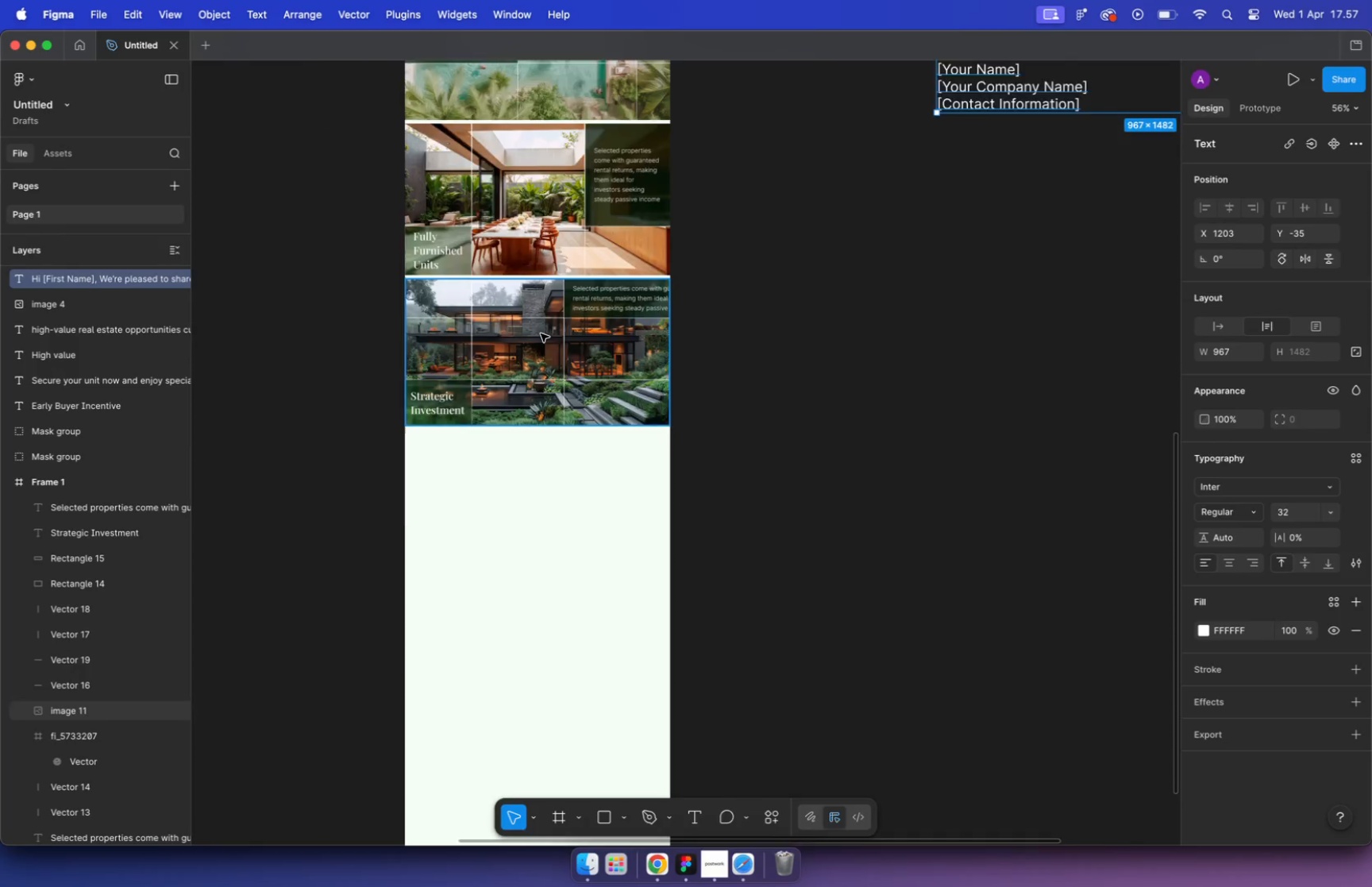 
key(Meta+V)
 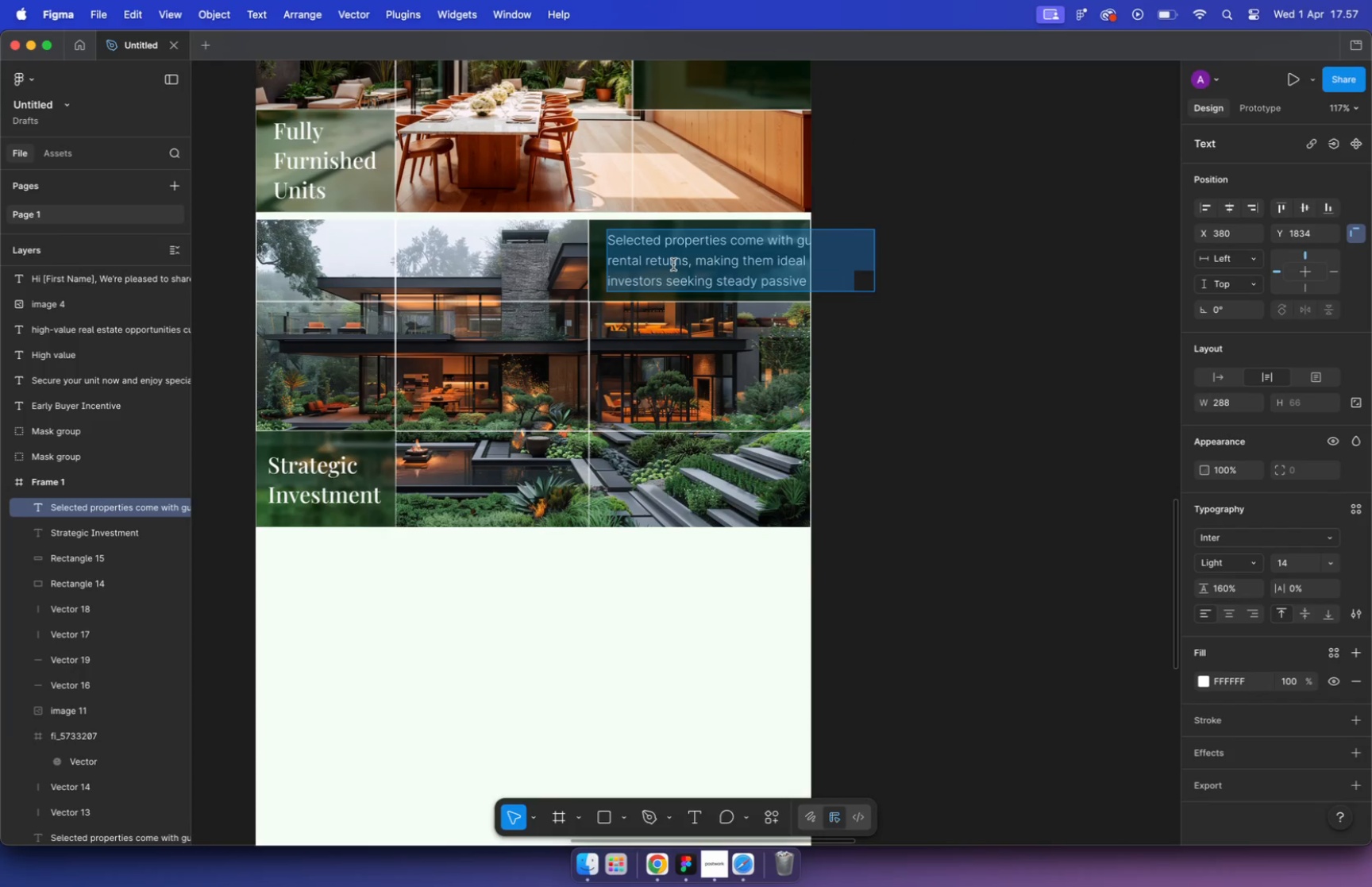 
left_click([962, 333])
 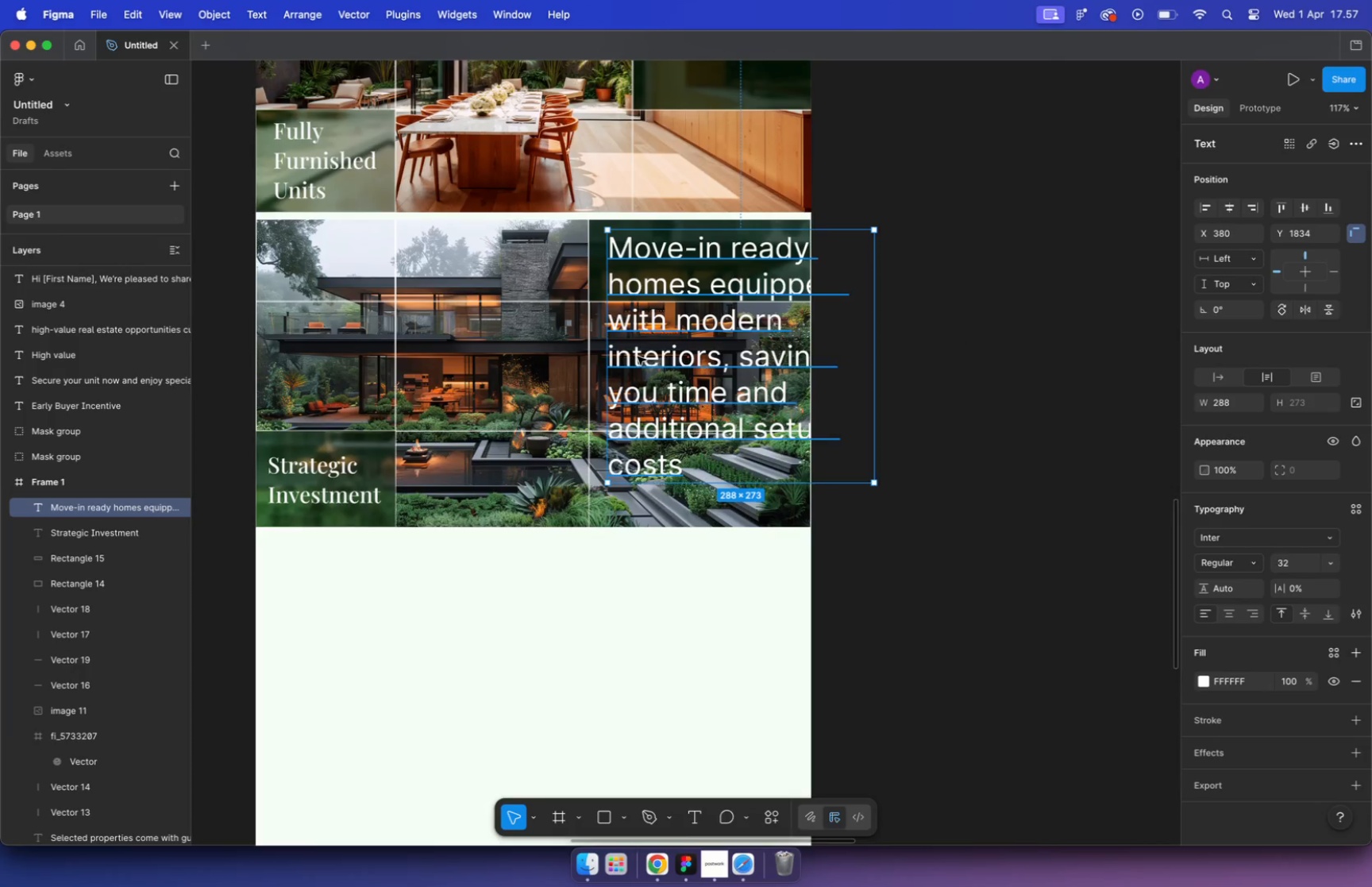 
hold_key(key=CommandLeft, duration=0.69)
scroll: coordinate [605, 358], scroll_direction: down, amount: 10.0
 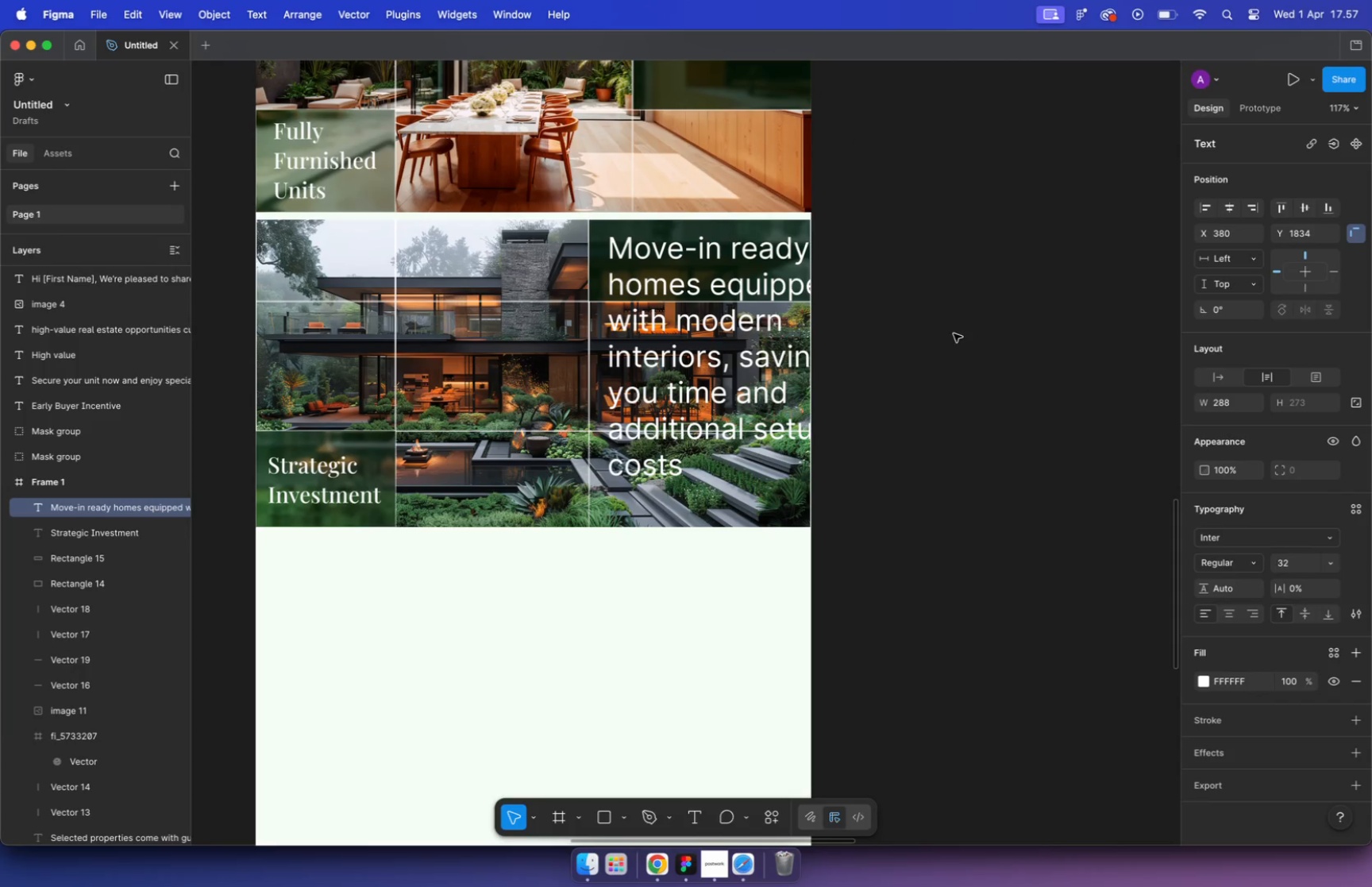 
left_click([656, 202])
 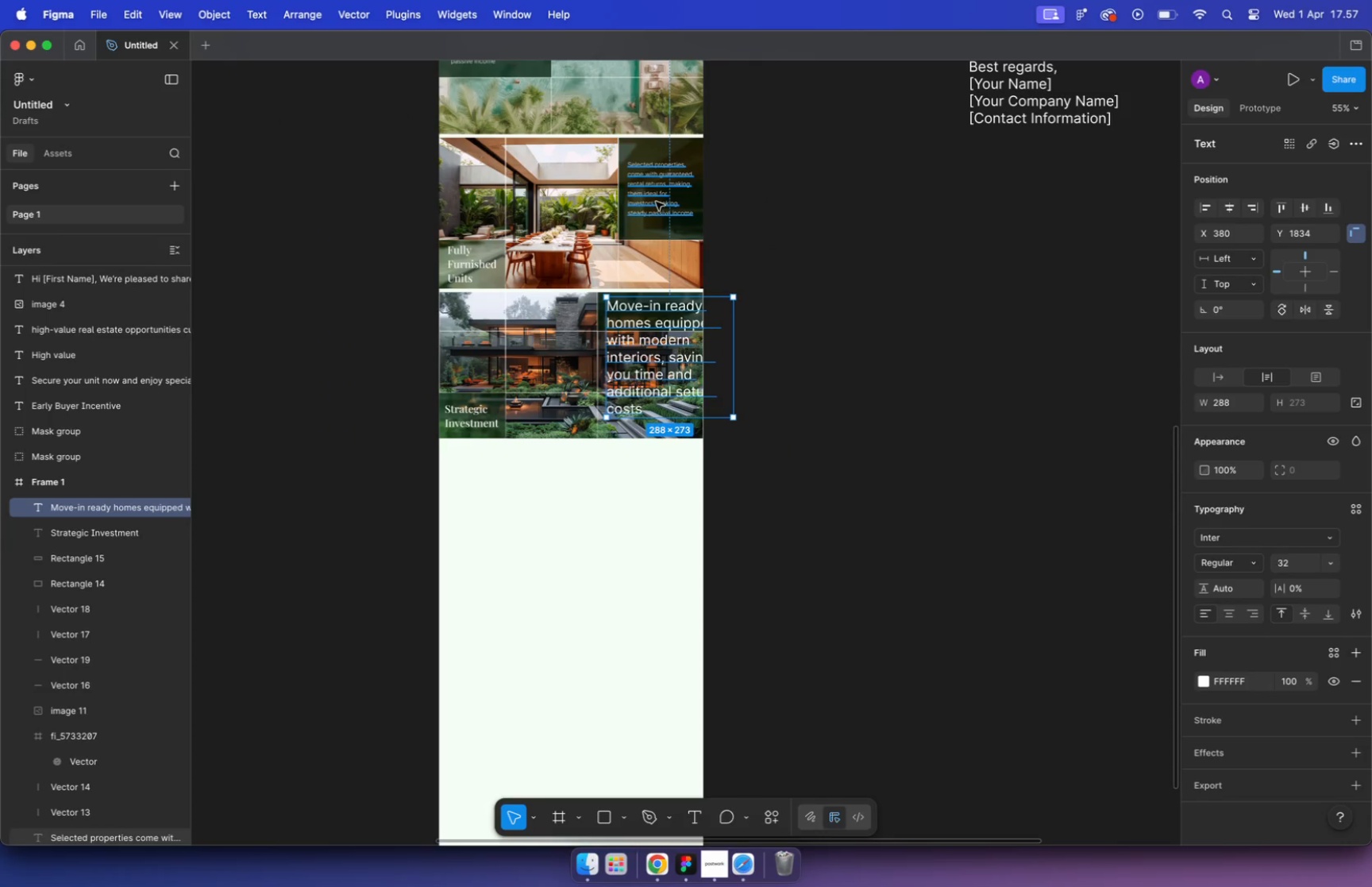 
key(Meta+Z)
 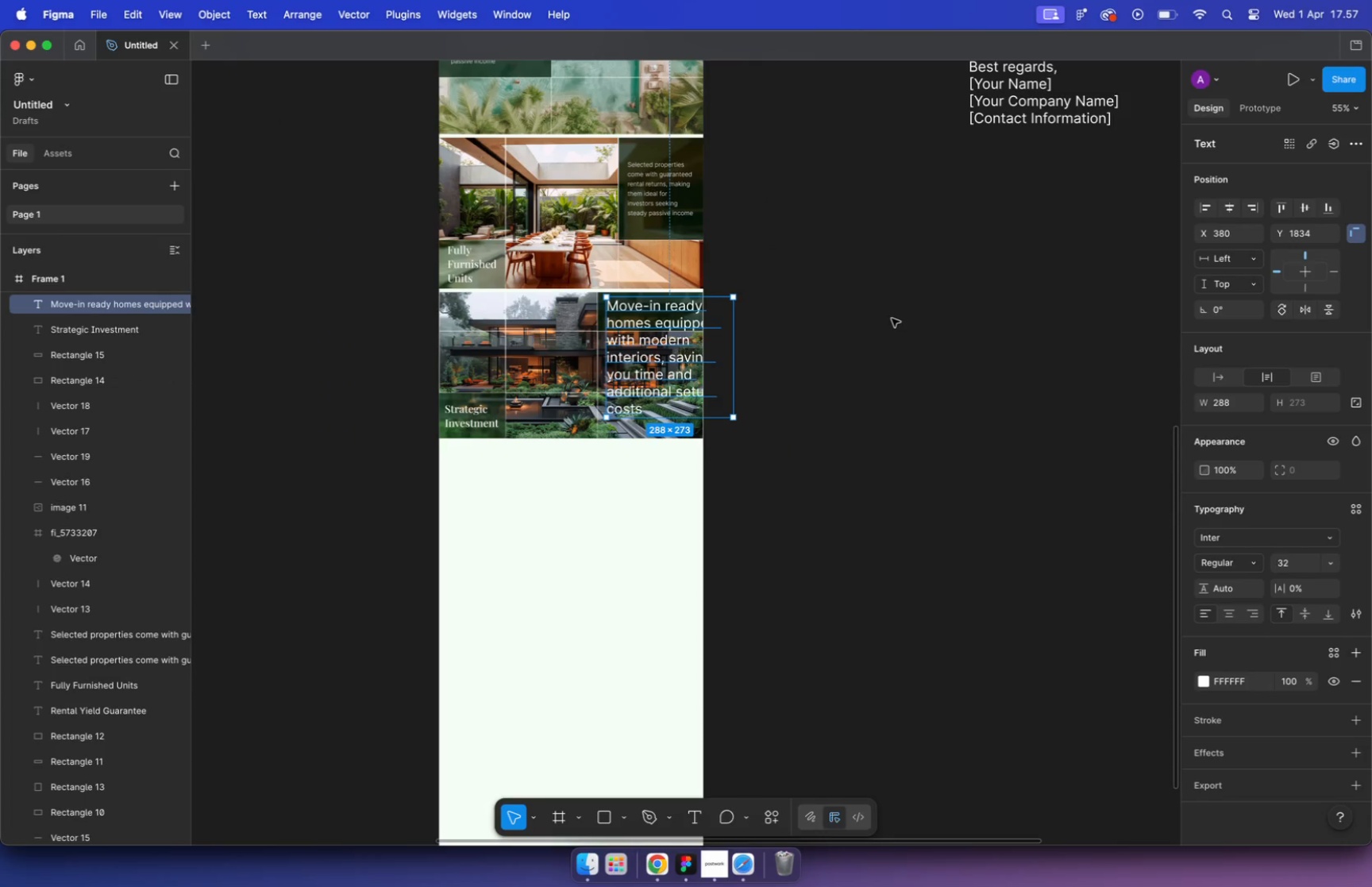 
key(Meta+Z)
 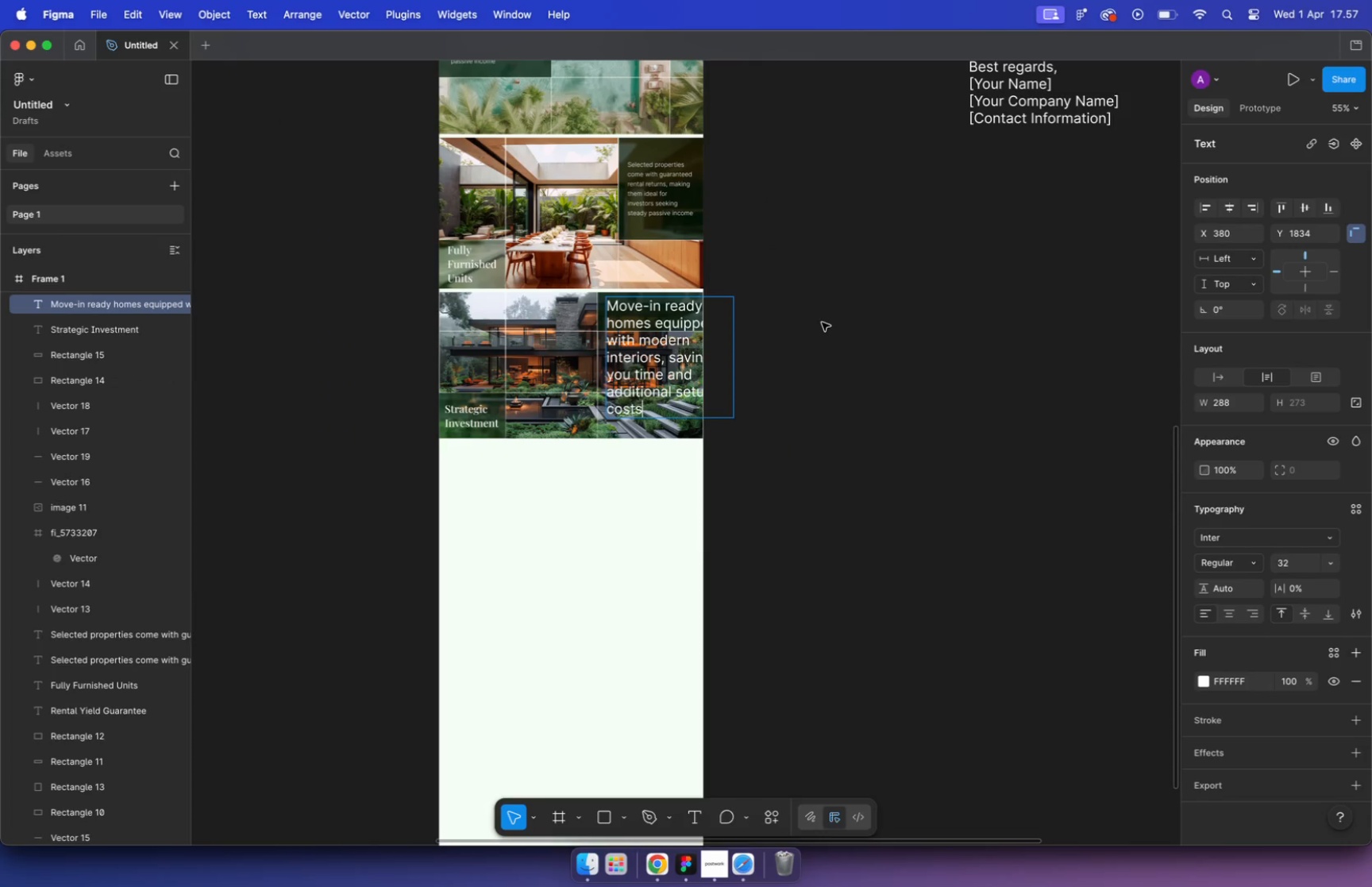 
key(Meta+Z)
 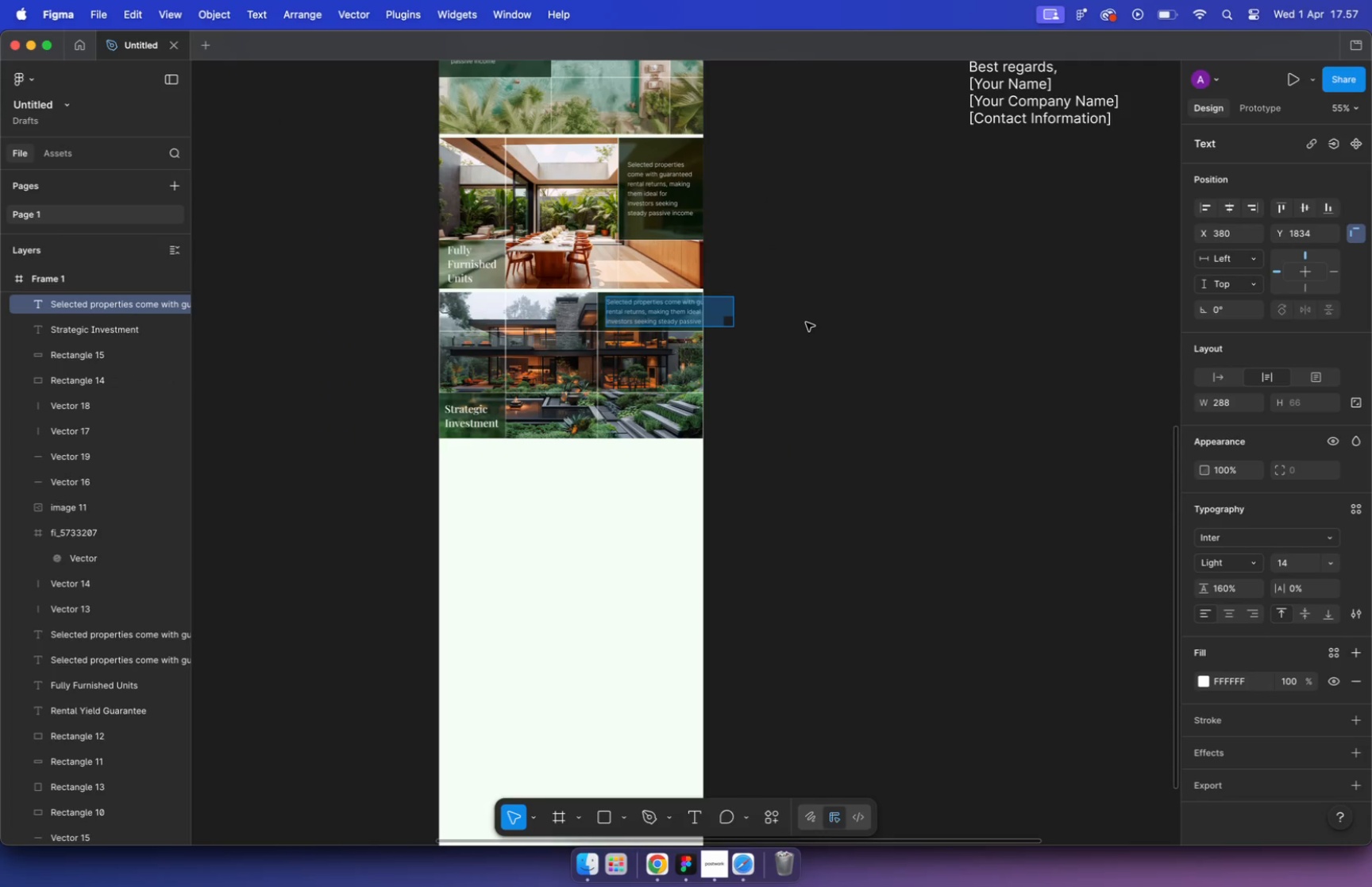 
key(Meta+Shift+V)
 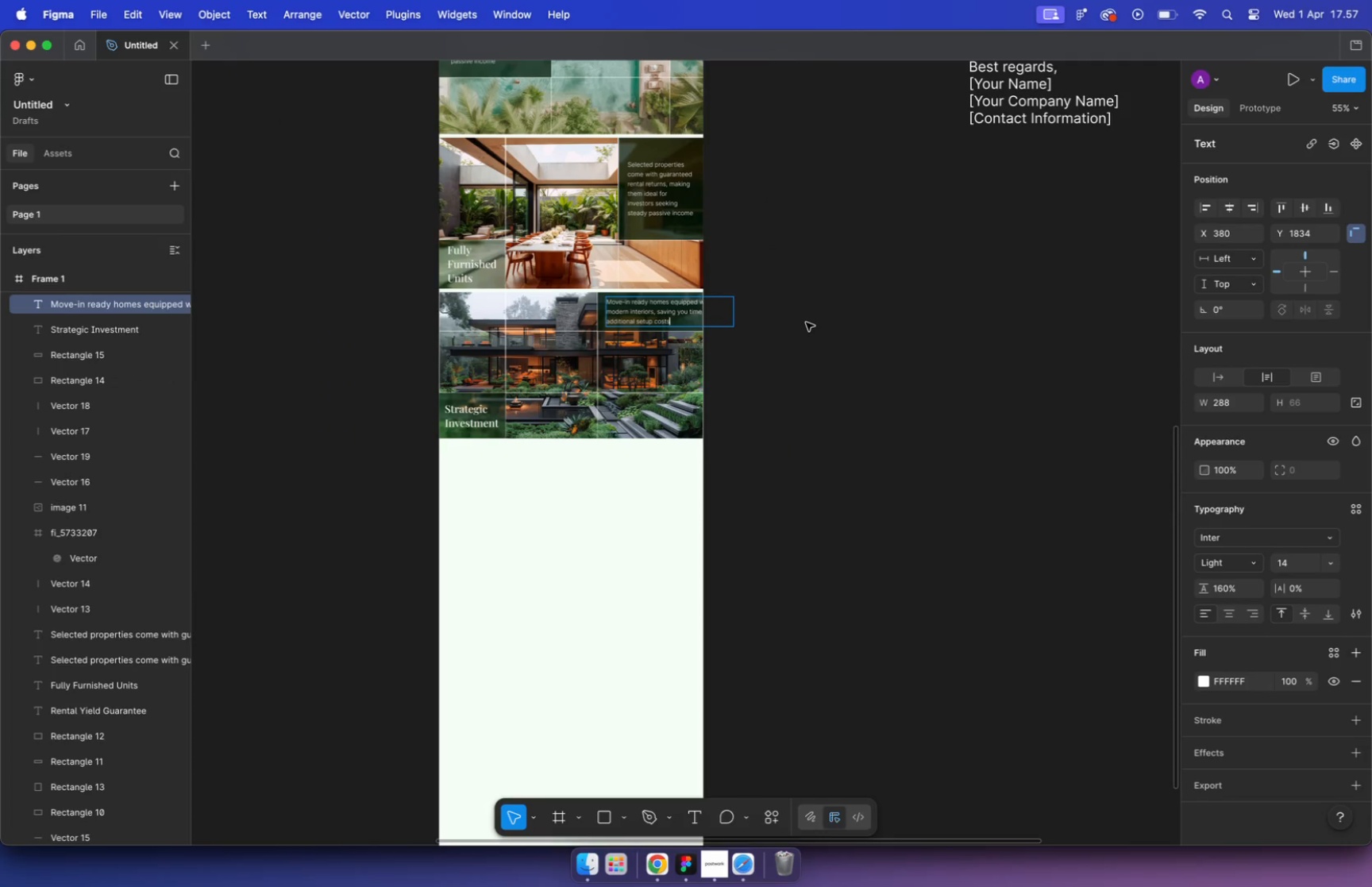 
left_click([843, 340])
 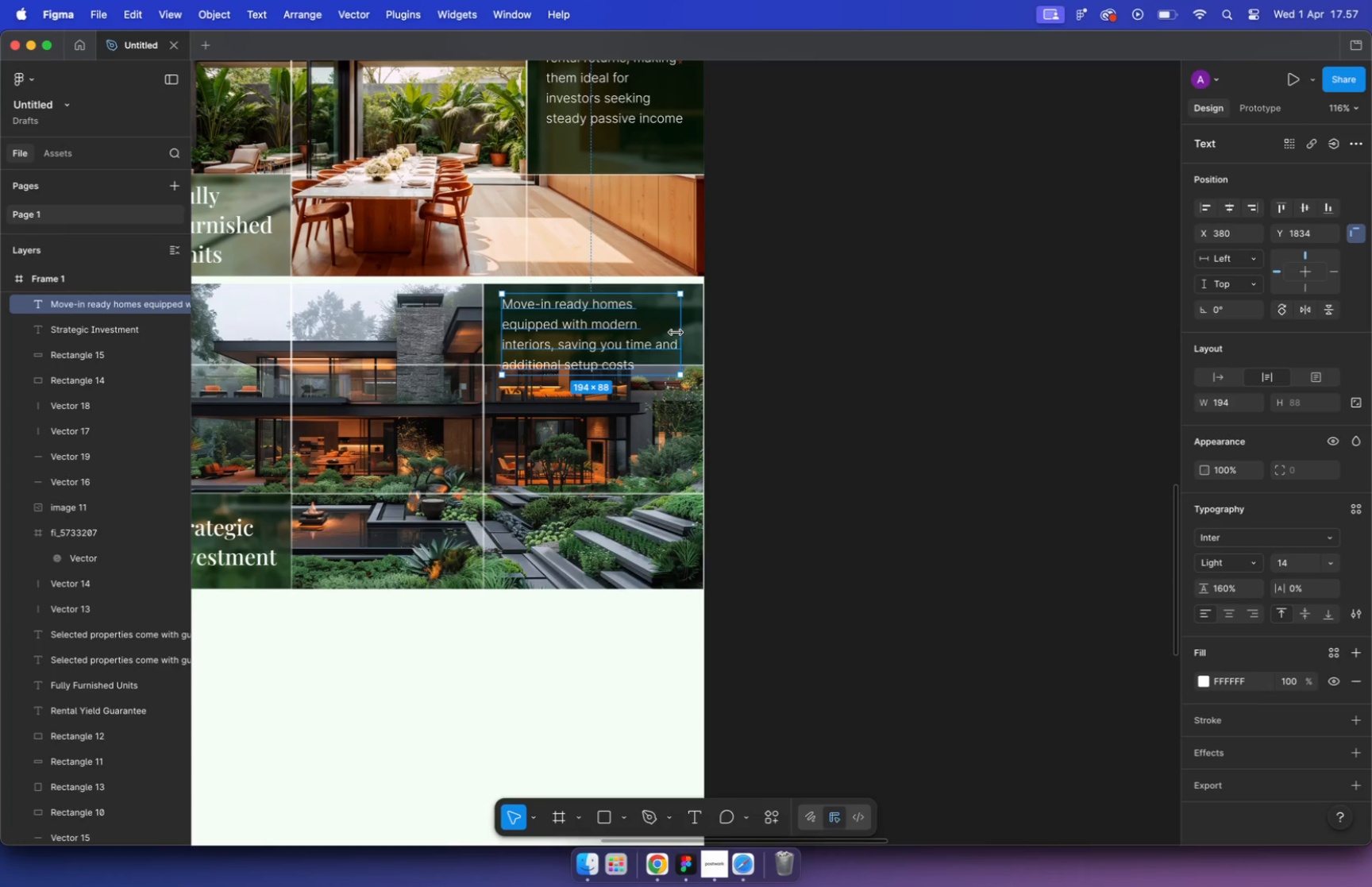 
hold_key(key=CommandLeft, duration=0.67)
scroll: coordinate [702, 300], scroll_direction: up, amount: 10.0
 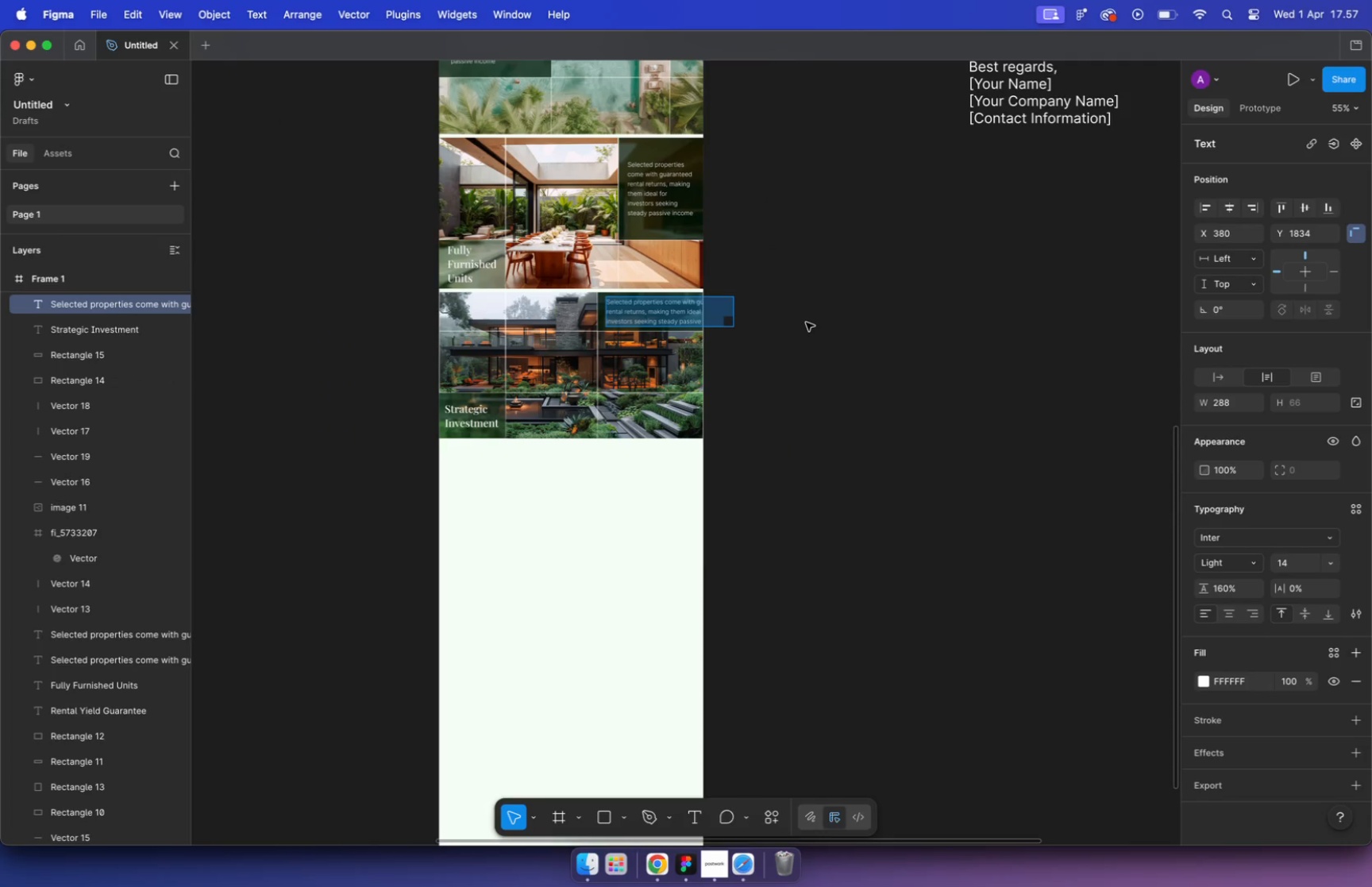 
left_click_drag(start_coordinate=[768, 334], to_coordinate=[687, 334])
 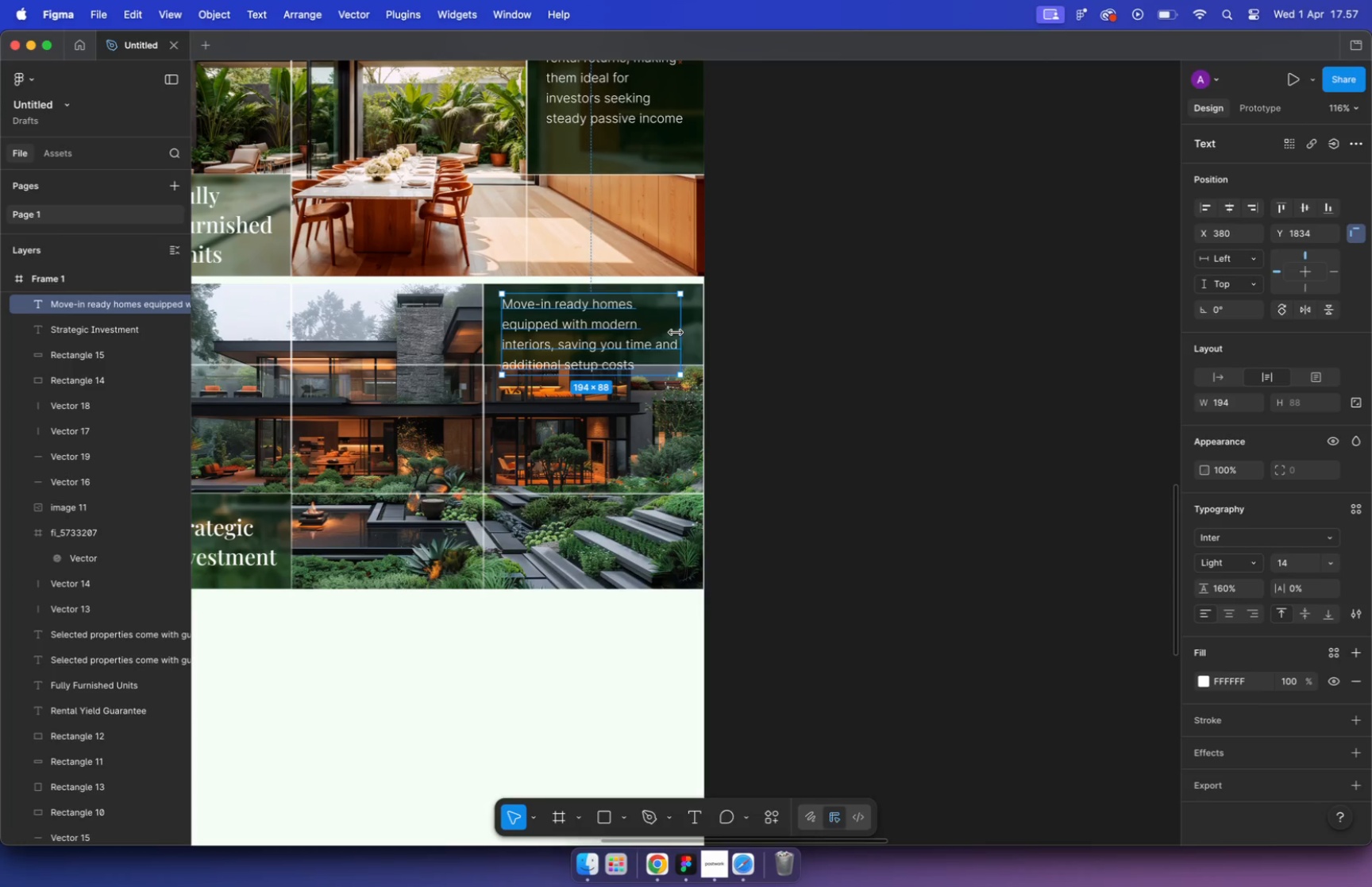 
left_click_drag(start_coordinate=[467, 365], to_coordinate=[466, 384])
 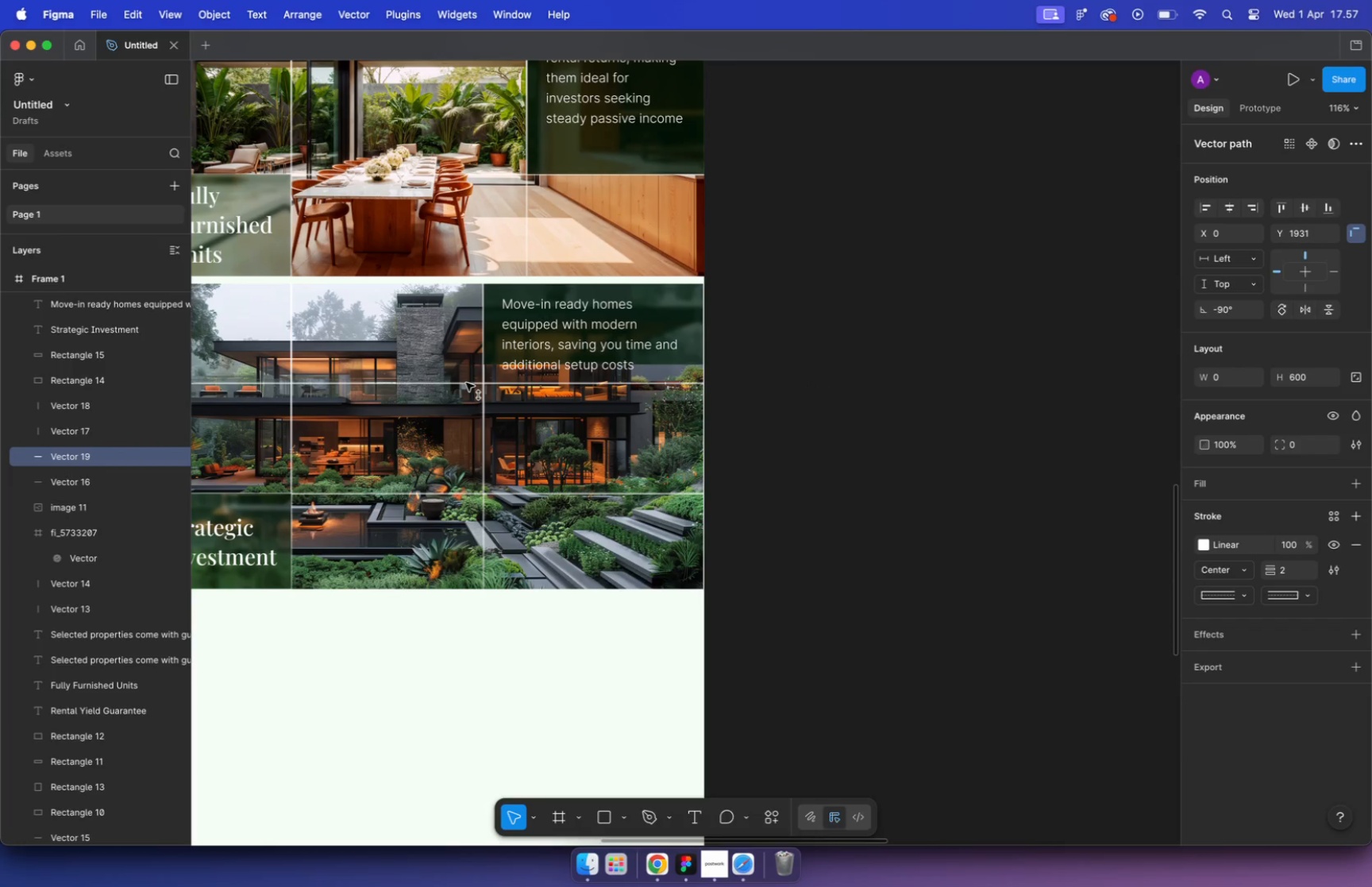 
hold_key(key=ShiftLeft, duration=4.12)
 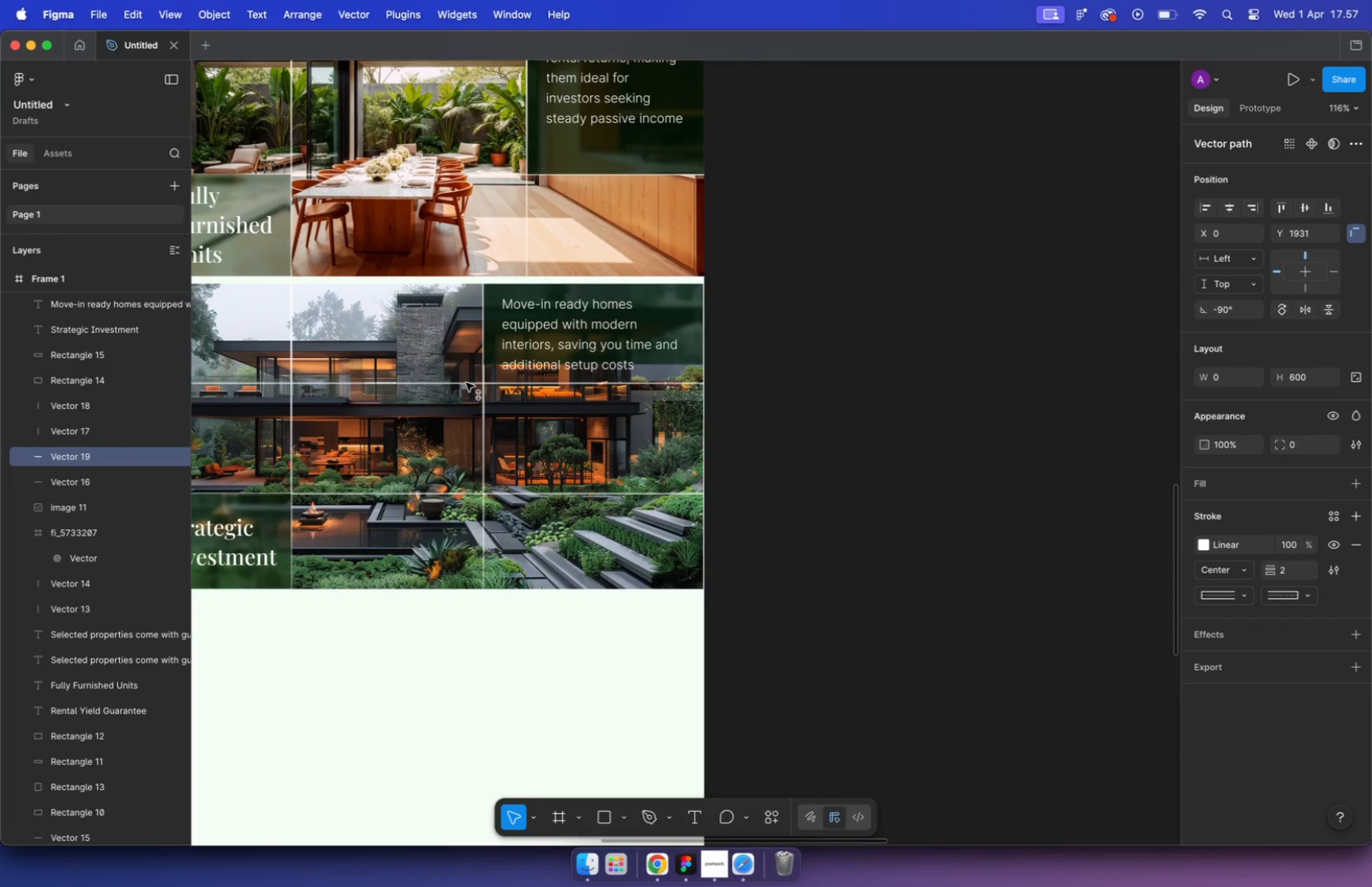 
left_click_drag(start_coordinate=[657, 365], to_coordinate=[655, 384])
 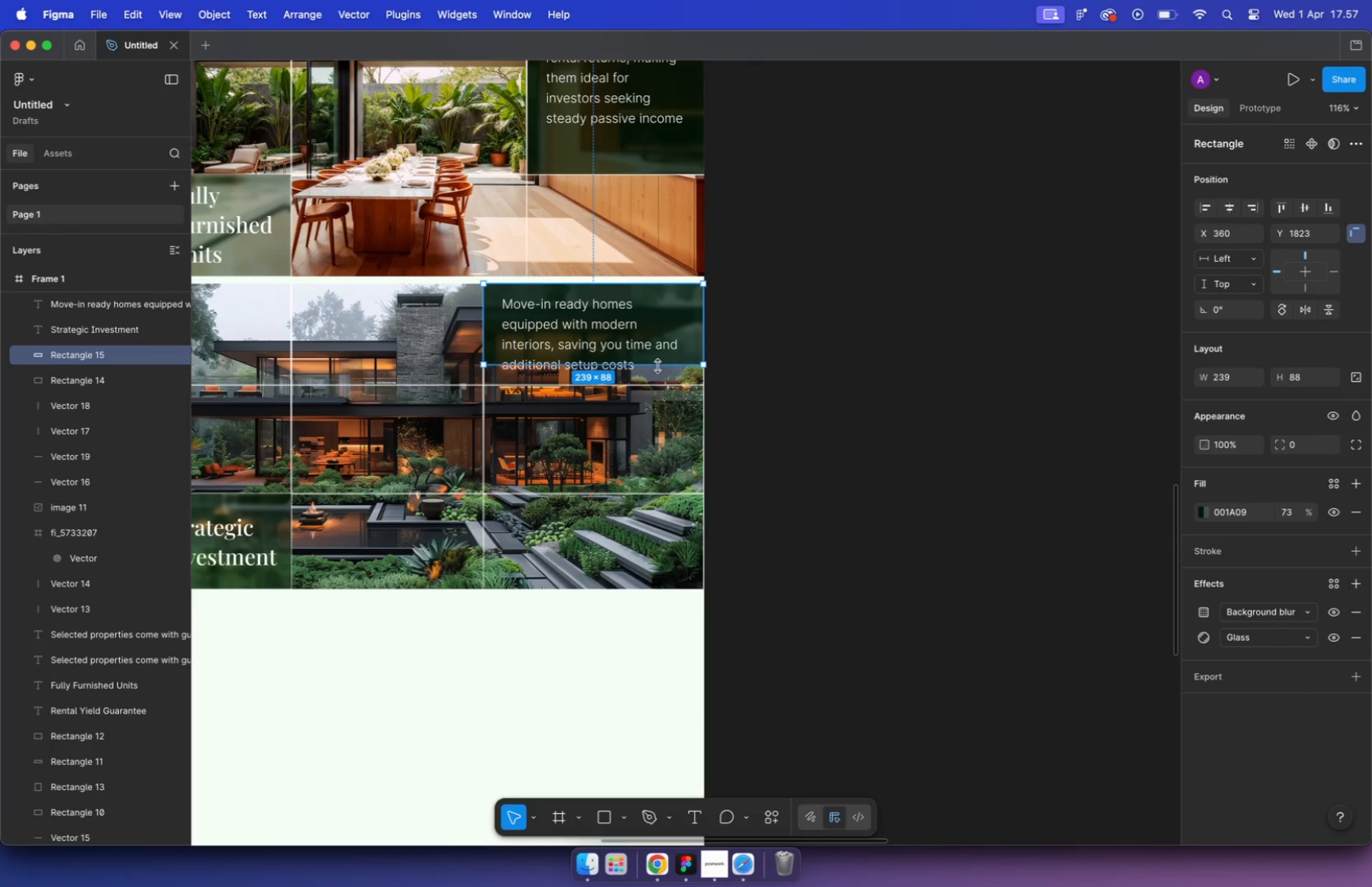 
left_click([869, 334])
 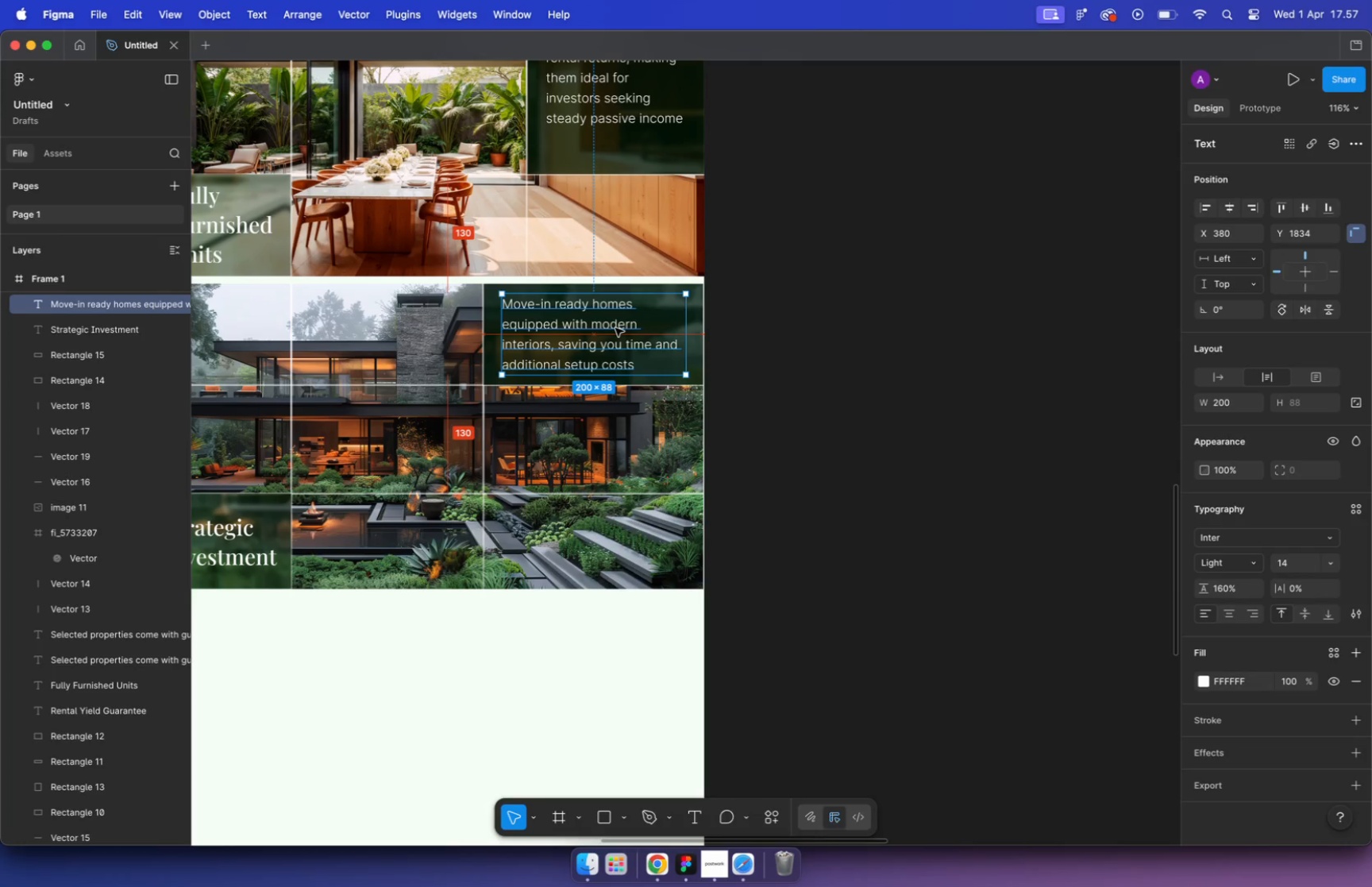 
hold_key(key=ShiftLeft, duration=0.6)
 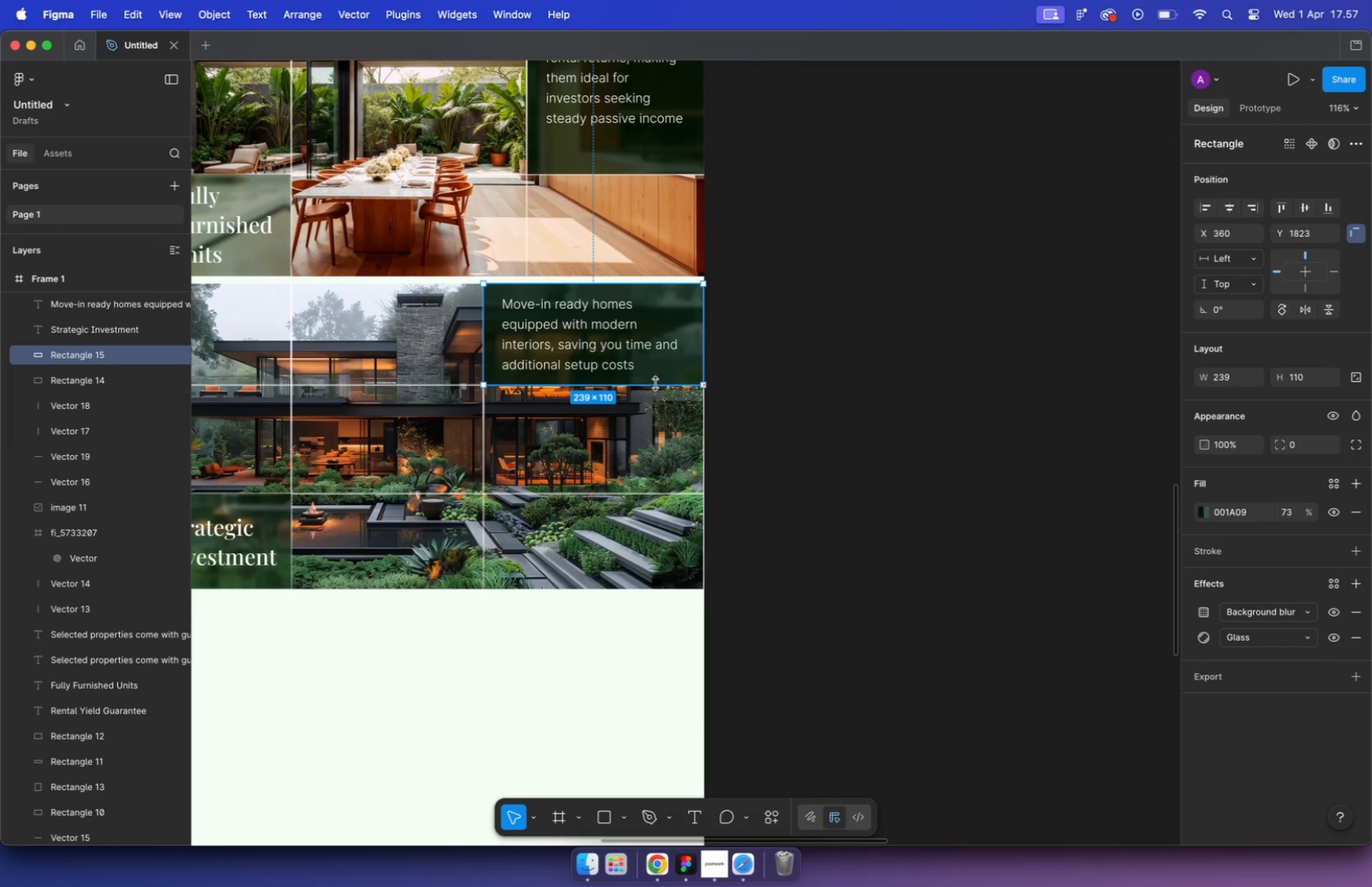 
left_click([885, 312])
 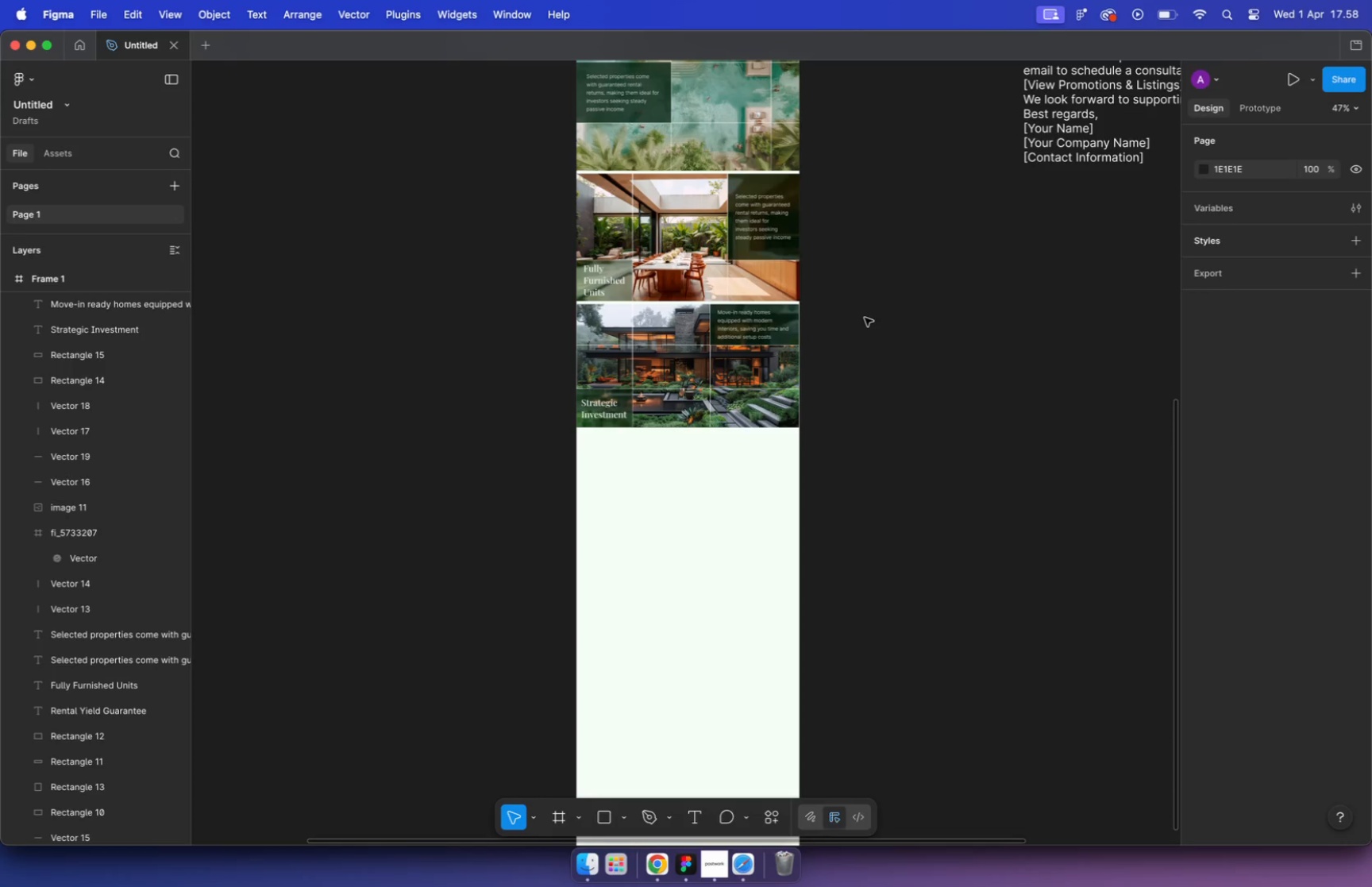 
hold_key(key=CommandLeft, duration=0.98)
scroll: coordinate [864, 318], scroll_direction: down, amount: 11.0
 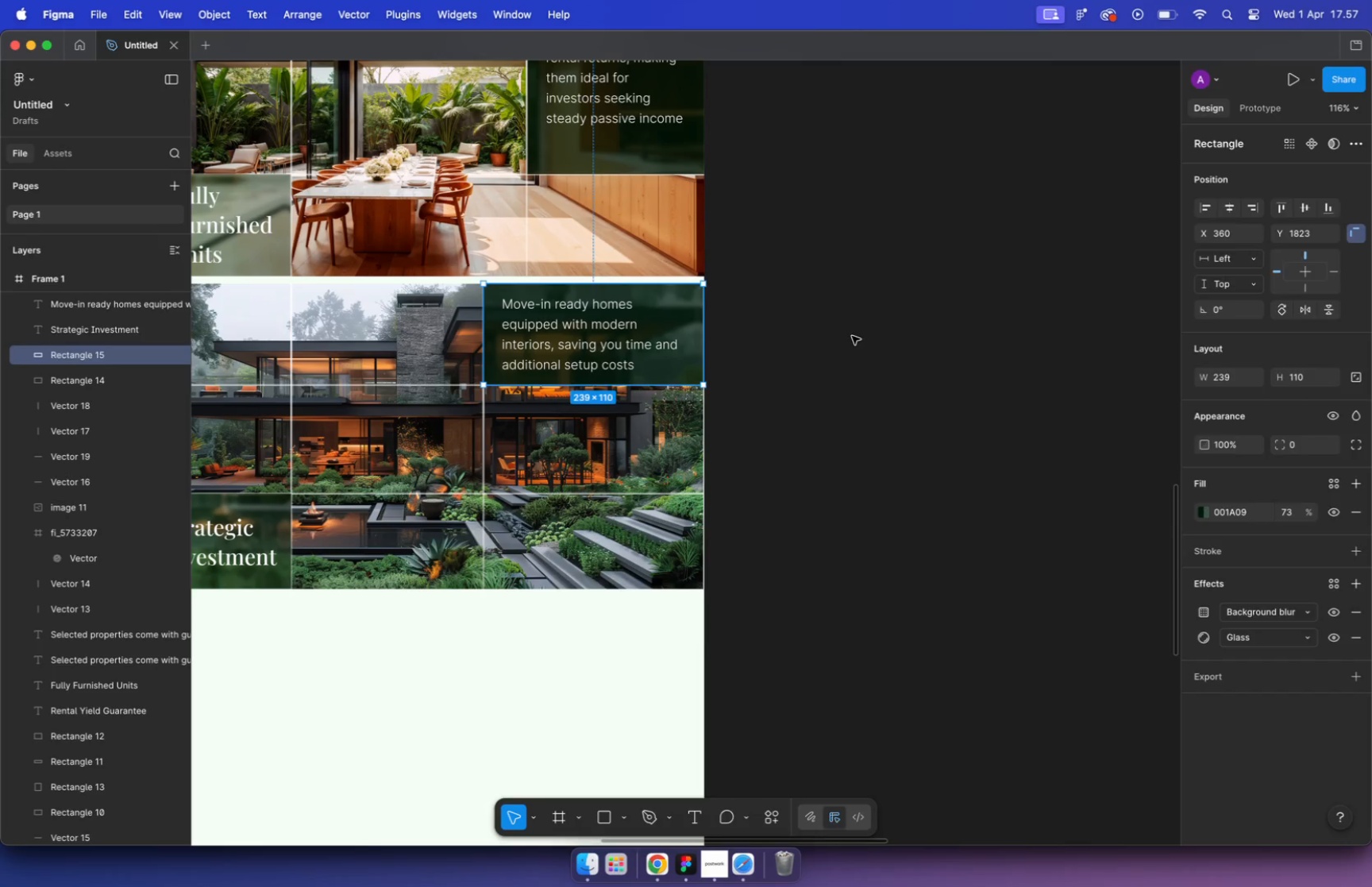 
wait(17.72)
 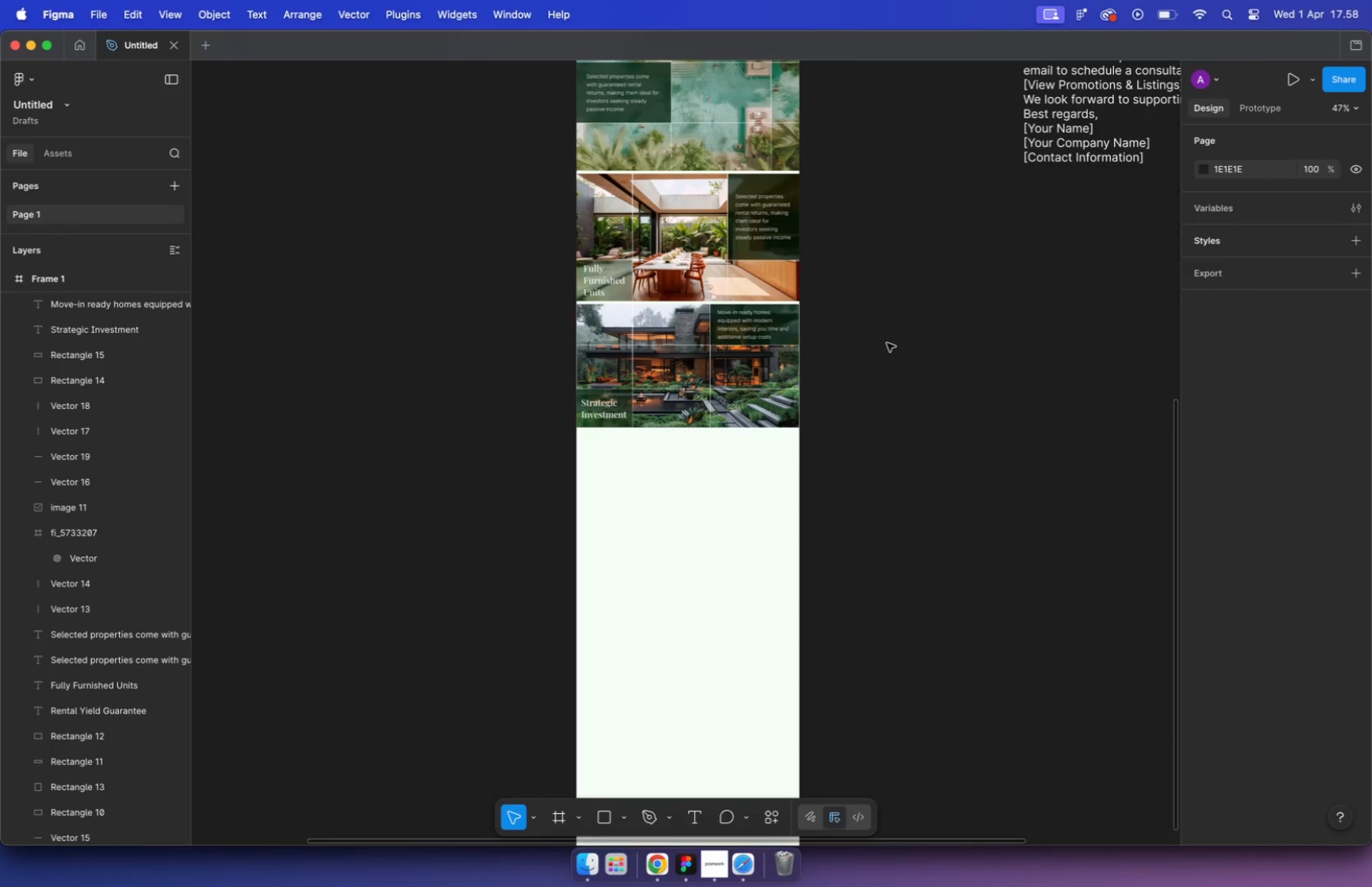 
key(Meta+CommandLeft)
 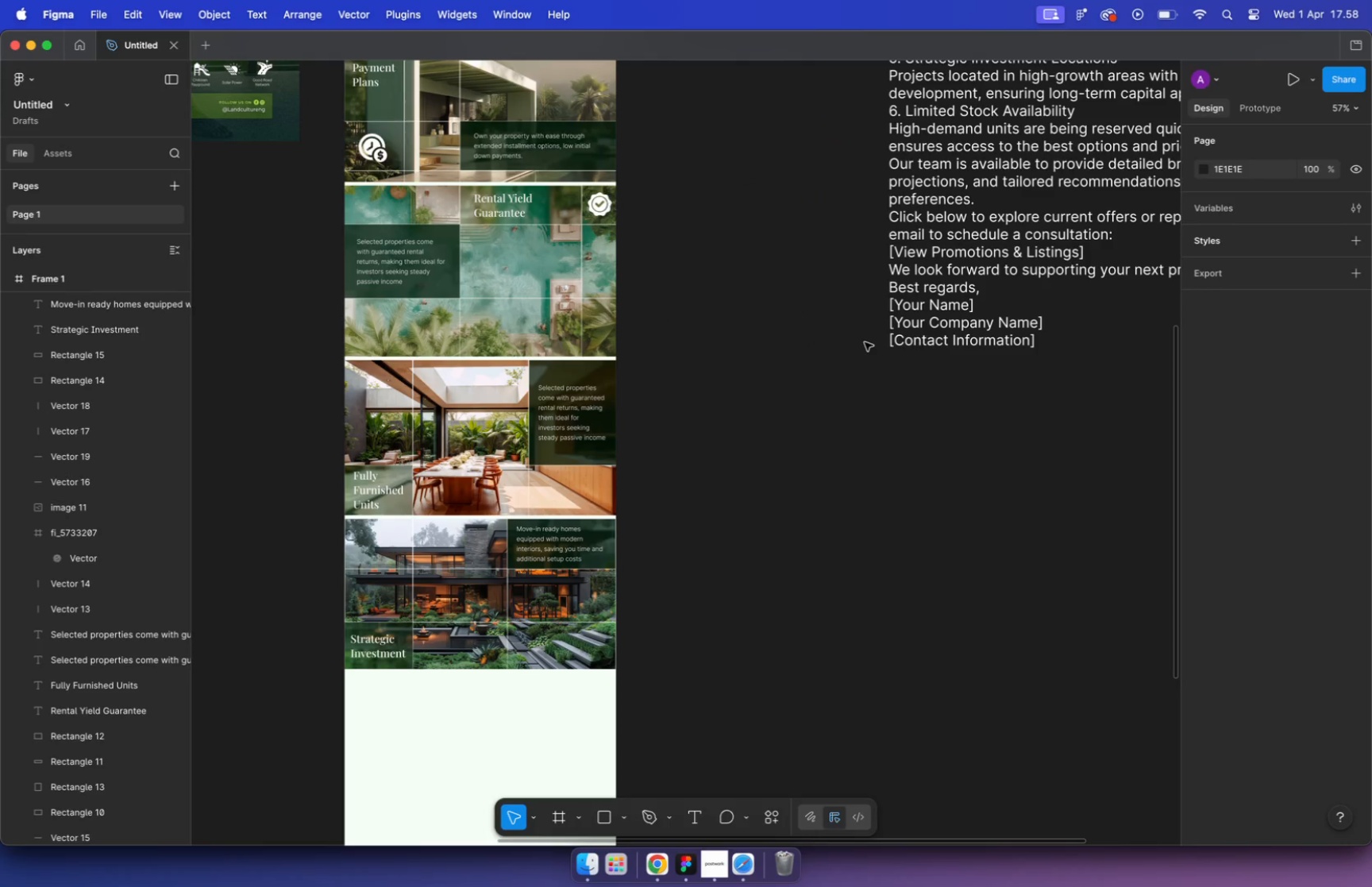 
hold_key(key=CommandLeft, duration=3.57)
 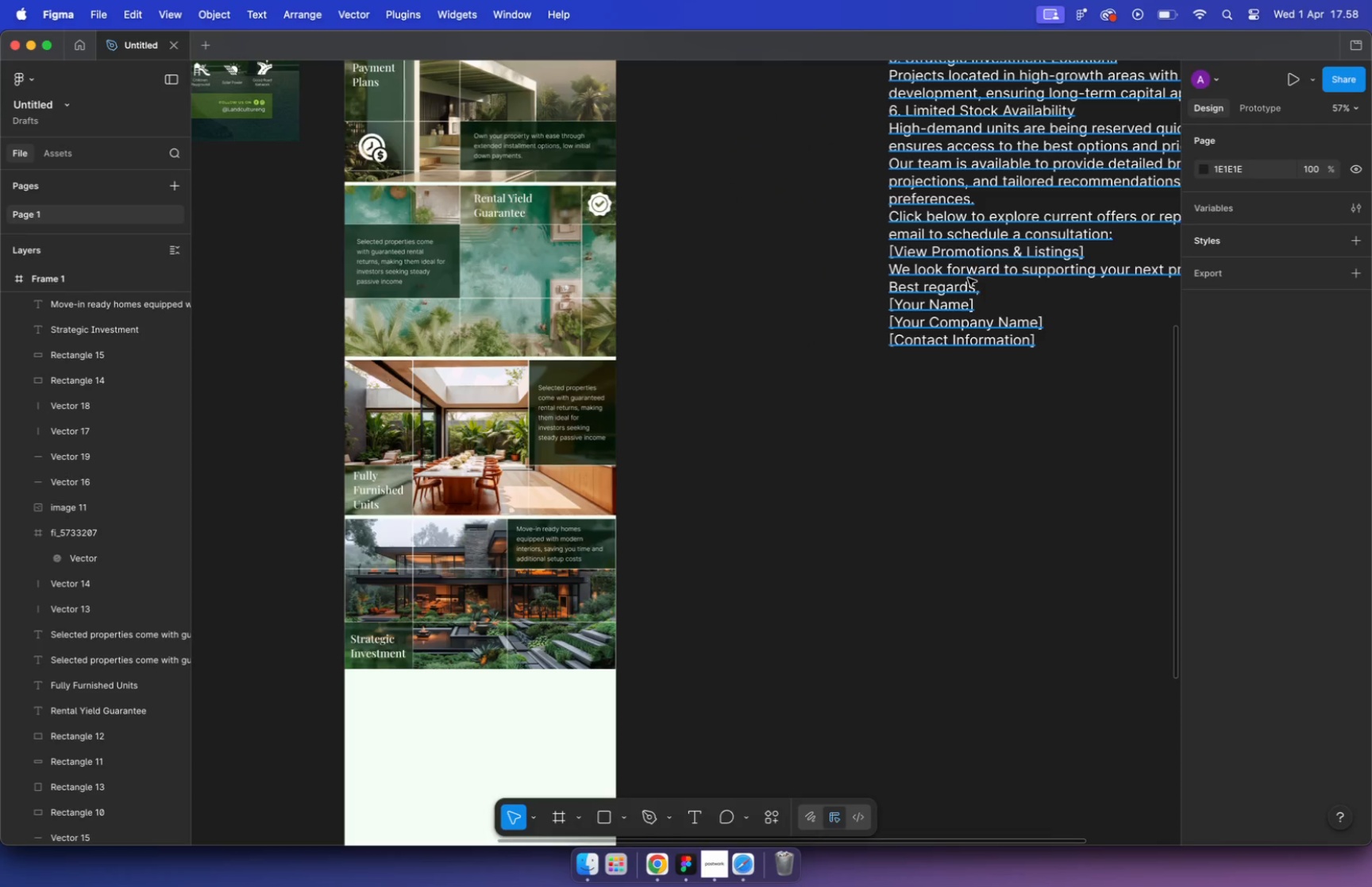 
scroll: coordinate [907, 354], scroll_direction: down, amount: 17.0
 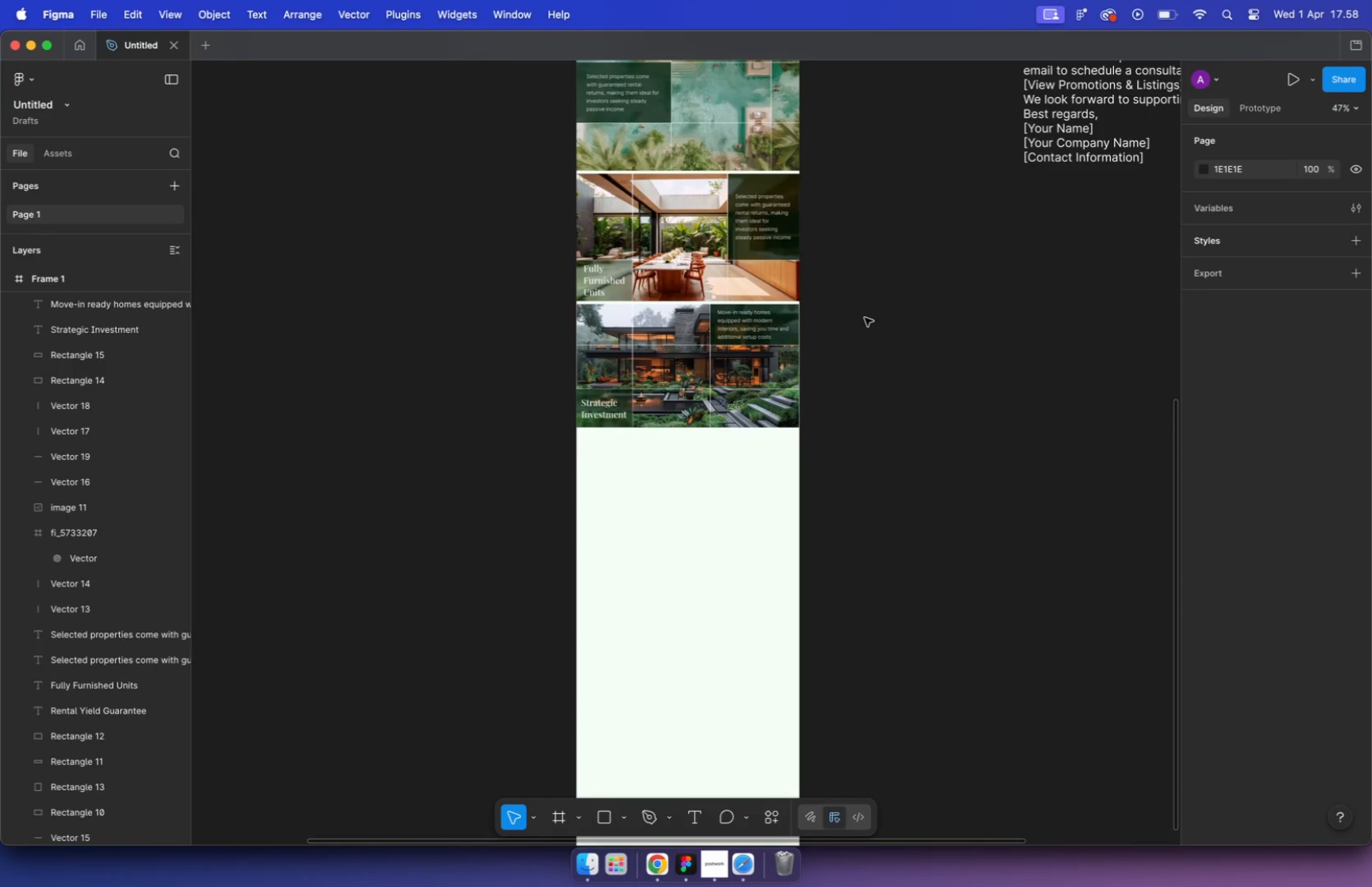 
scroll: coordinate [973, 272], scroll_direction: up, amount: 23.0
 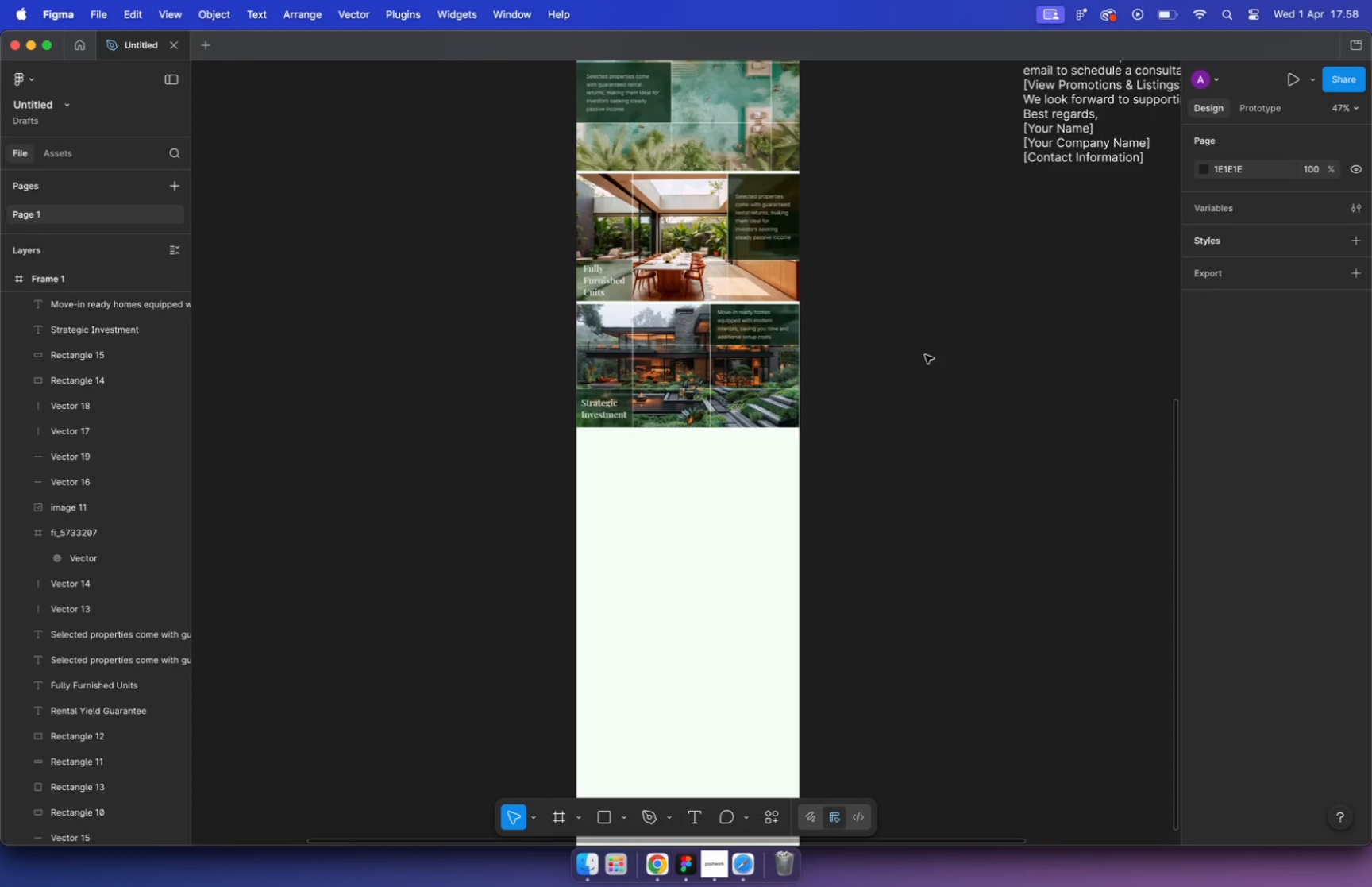 
wait(8.73)
 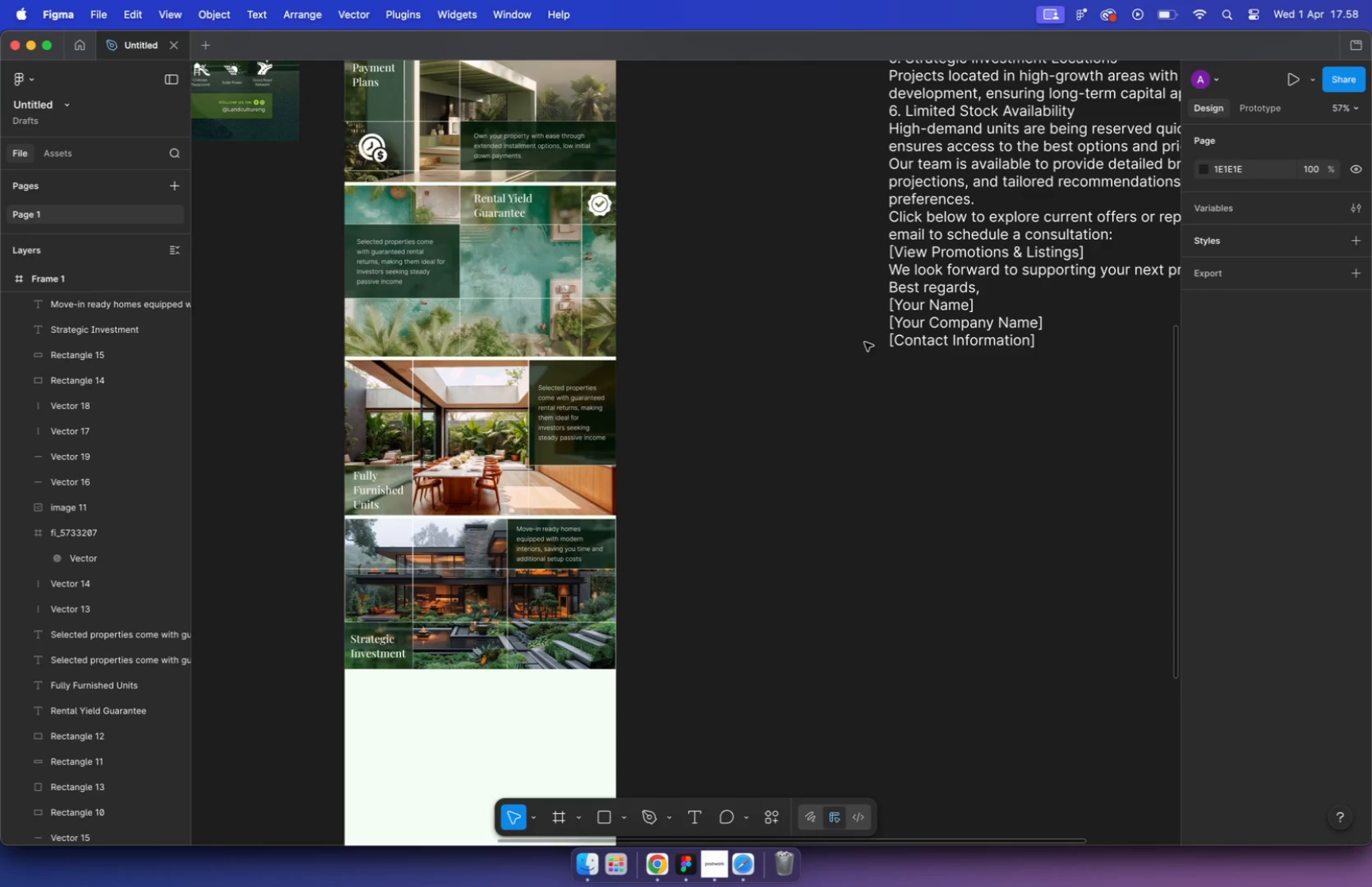 
hold_key(key=CommandLeft, duration=2.63)
scroll: coordinate [867, 344], scroll_direction: down, amount: 10.0
 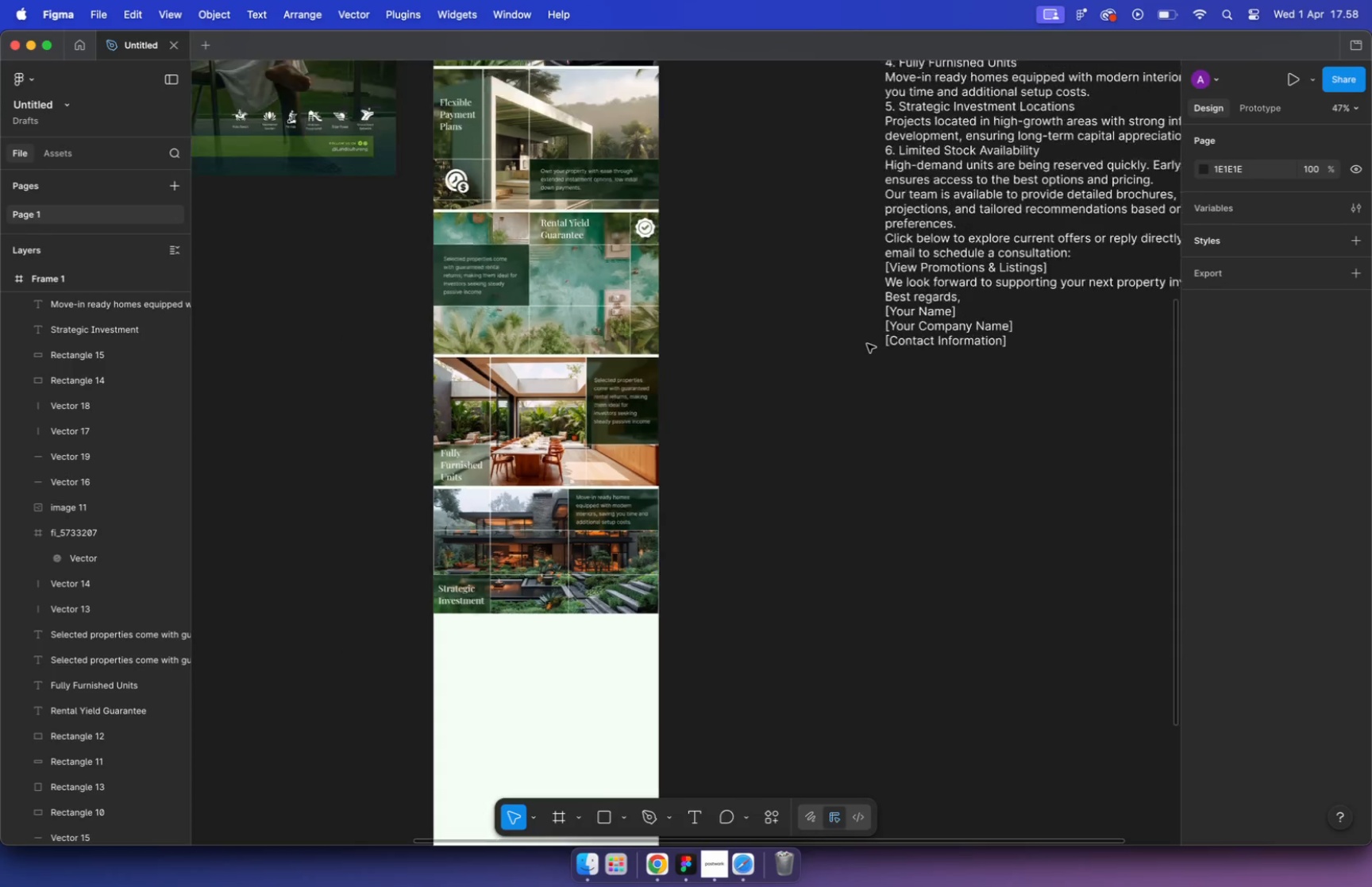 
hold_key(key=CommandLeft, duration=9.34)
scroll: coordinate [783, 403], scroll_direction: none, amount: 0.0
 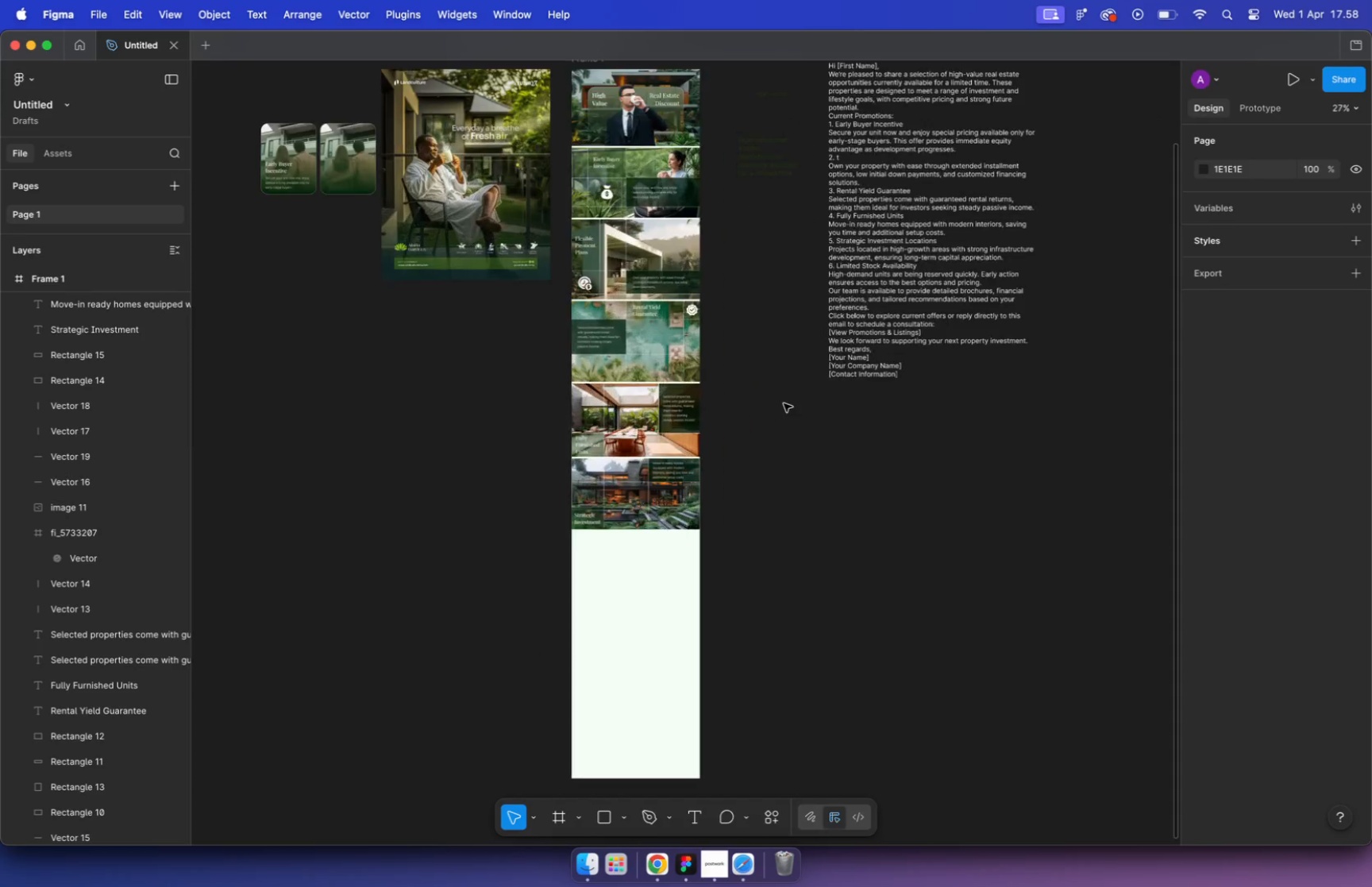 
scroll: coordinate [956, 254], scroll_direction: up, amount: 15.0
 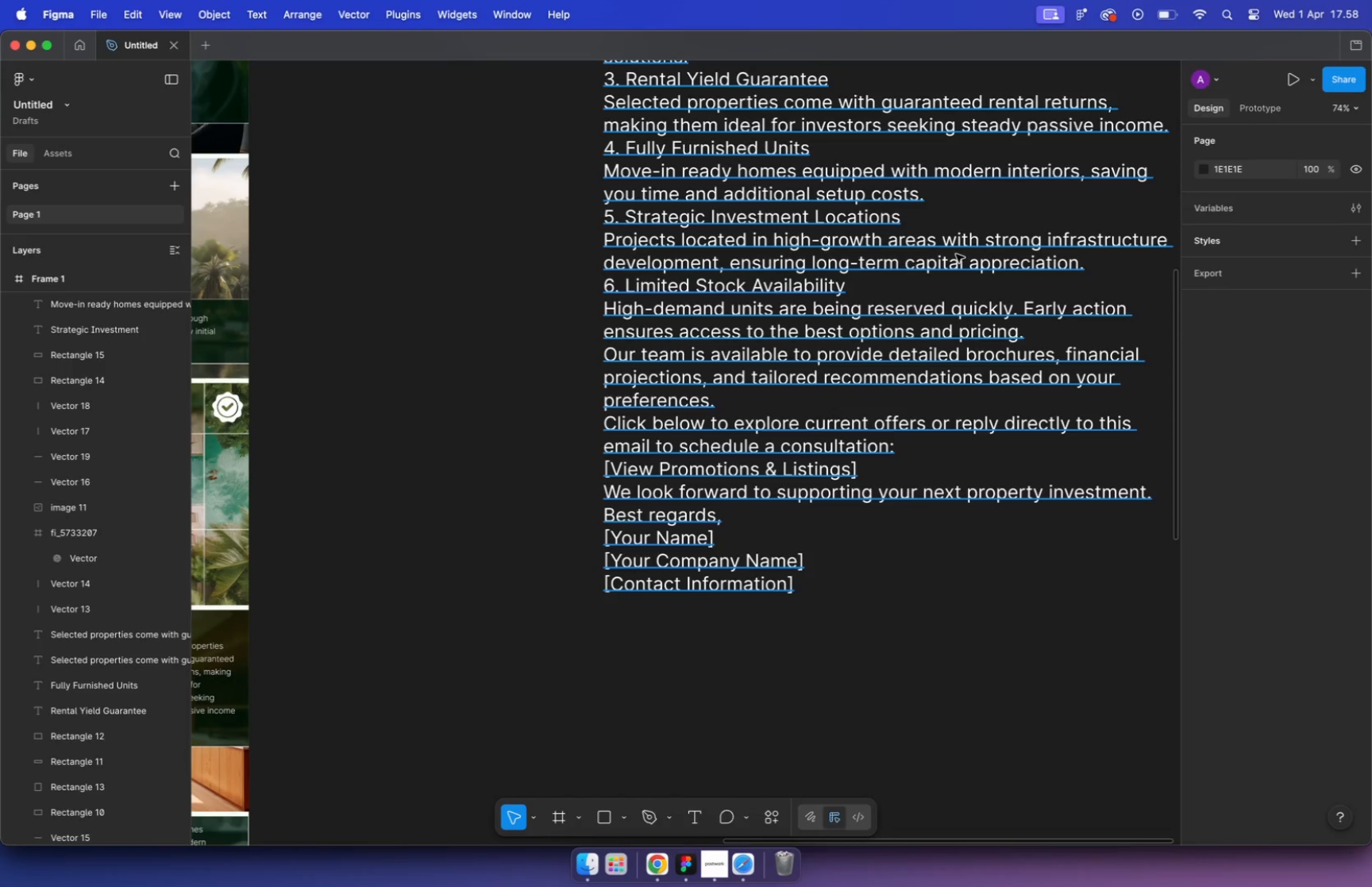 
wait(5.64)
 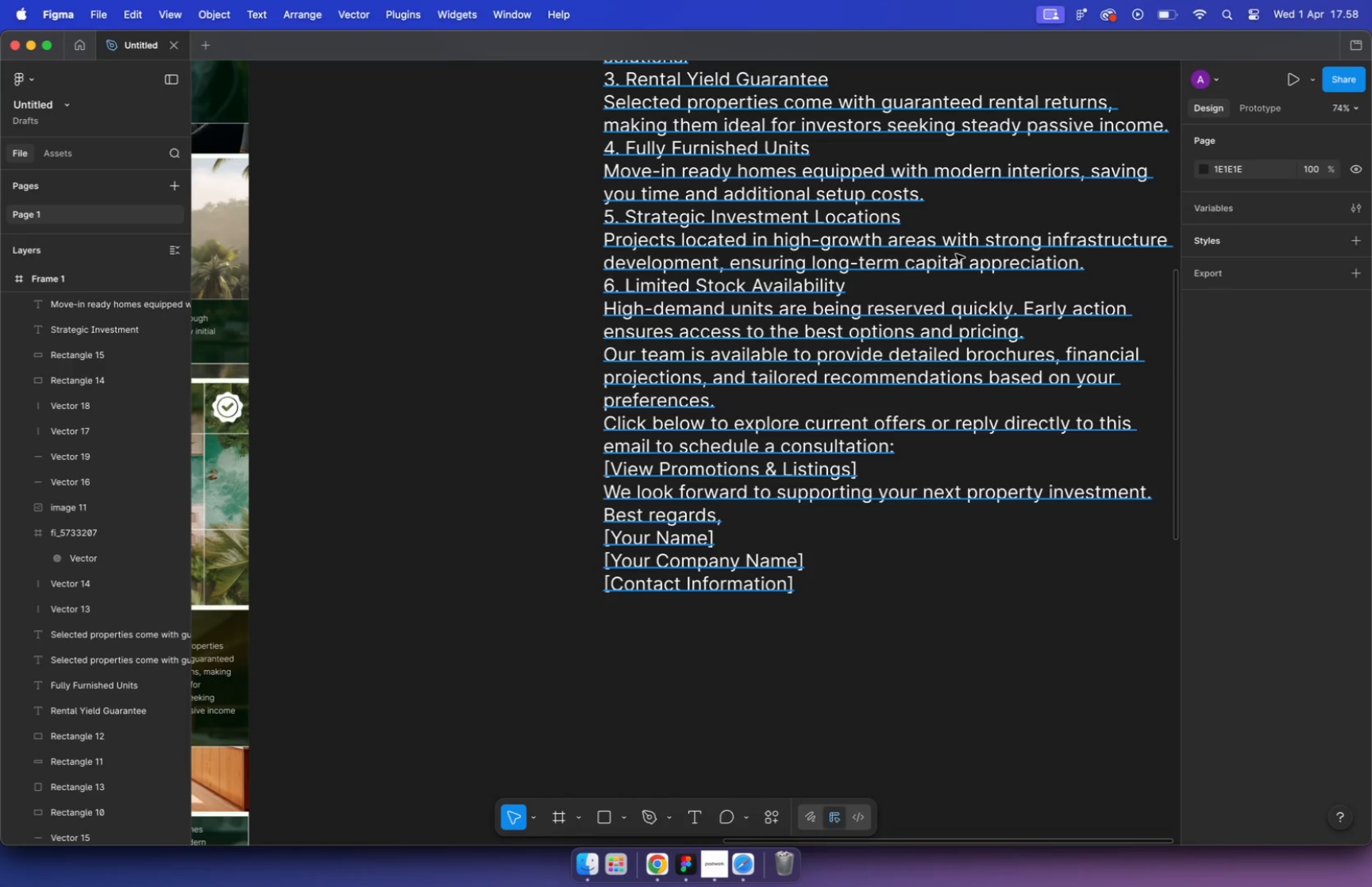 
left_click([713, 859])